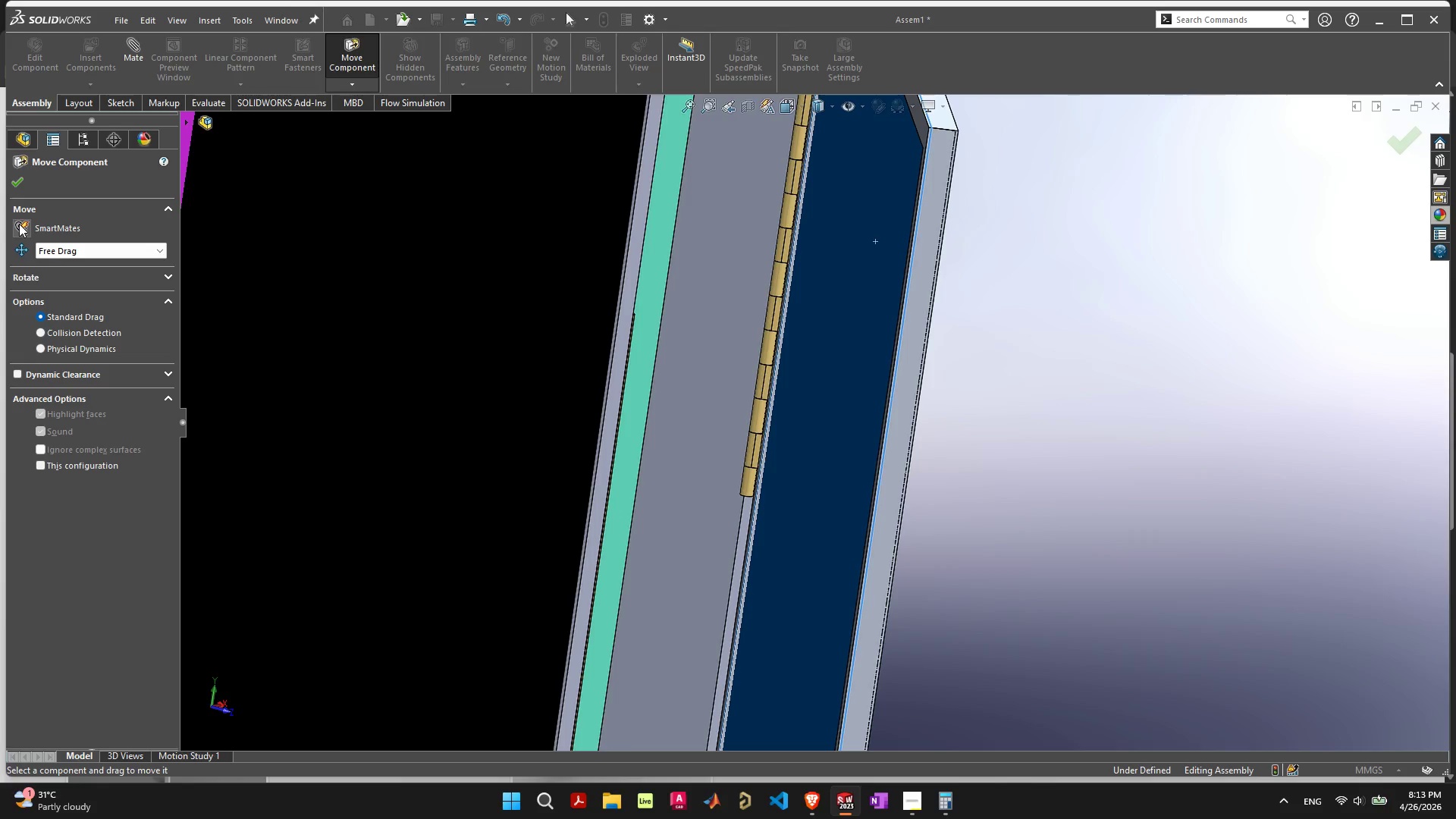 
wait(7.81)
 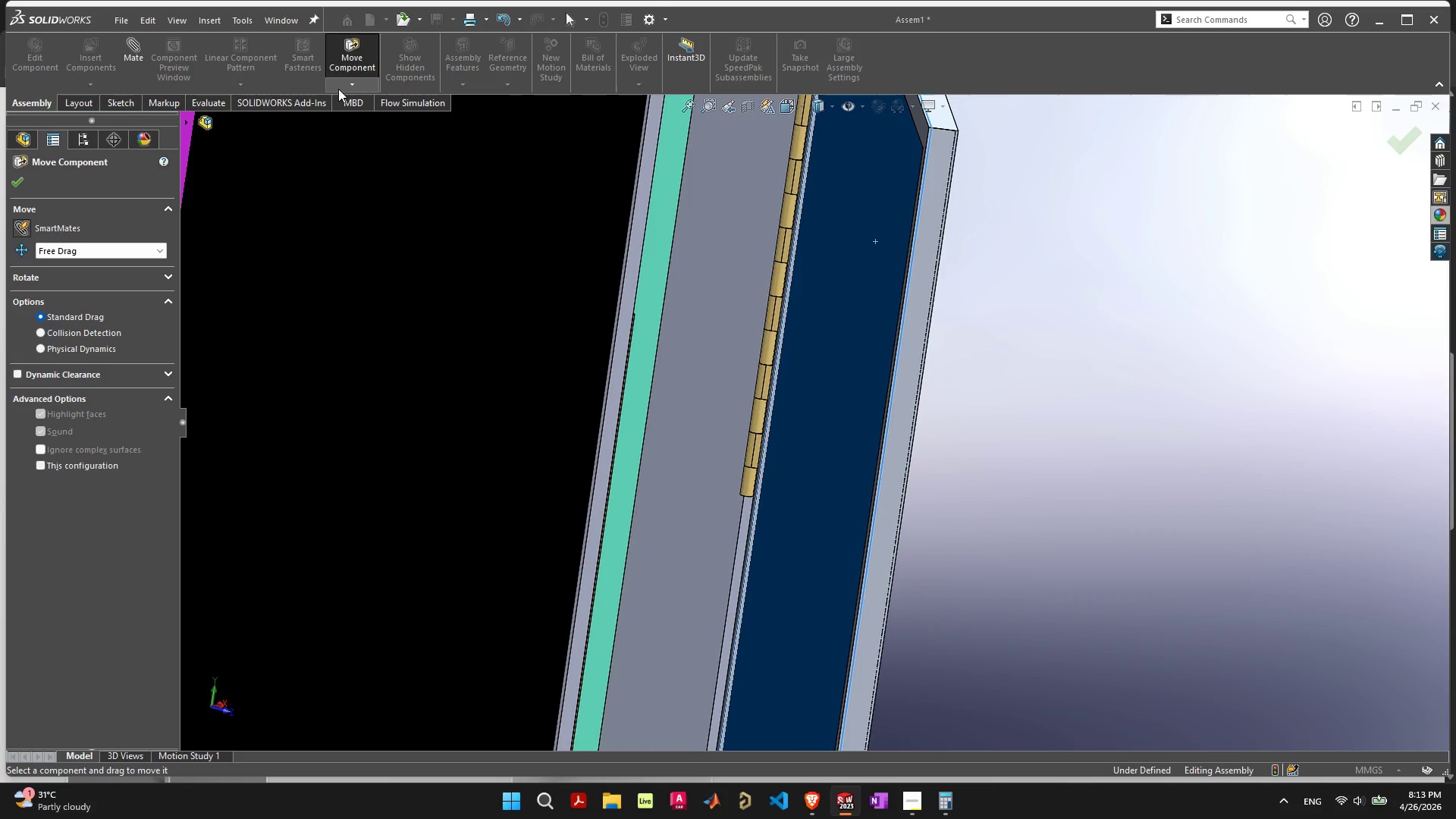 
left_click([1095, 429])
 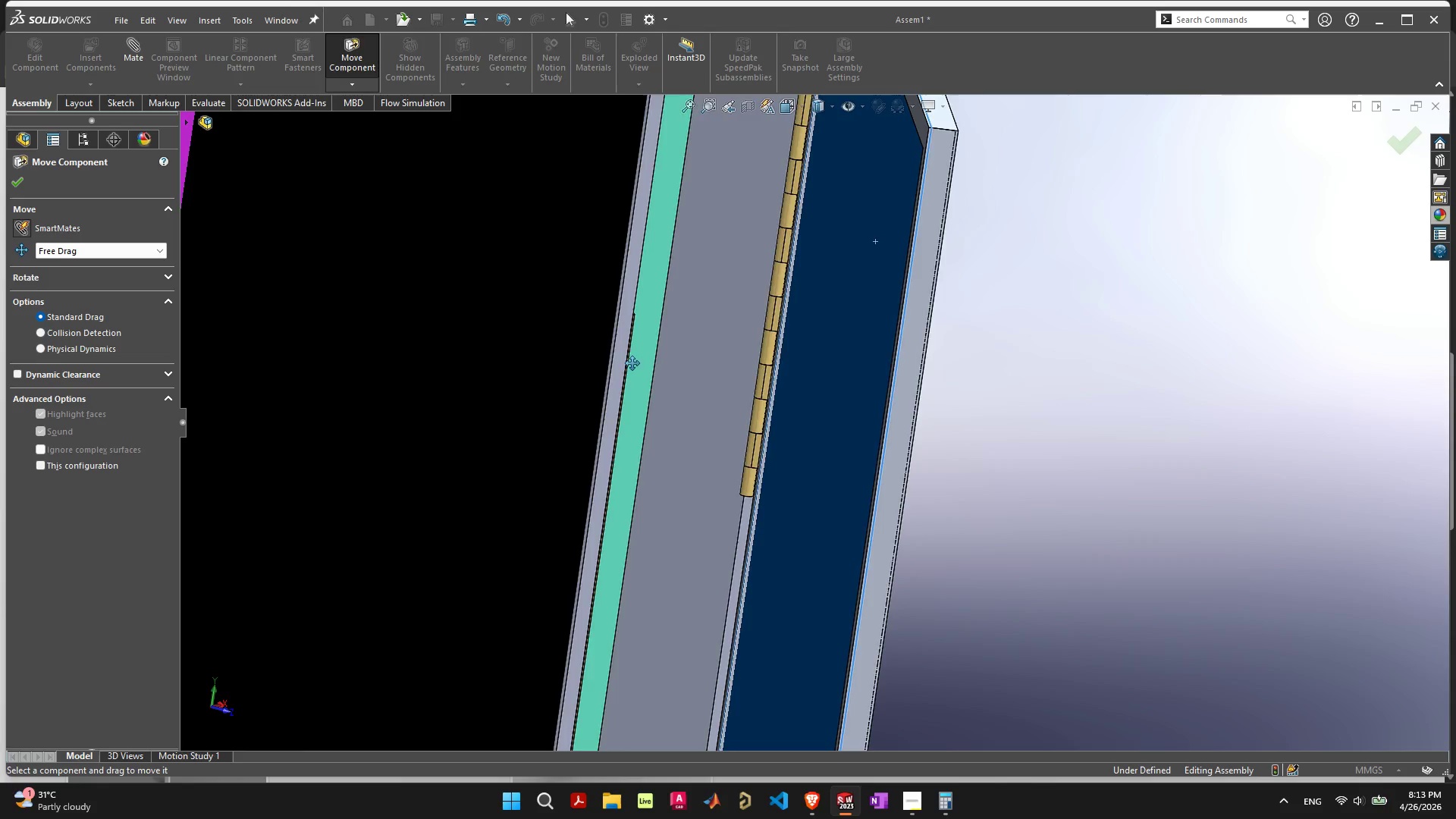 
scroll: coordinate [576, 362], scroll_direction: down, amount: 4.0
 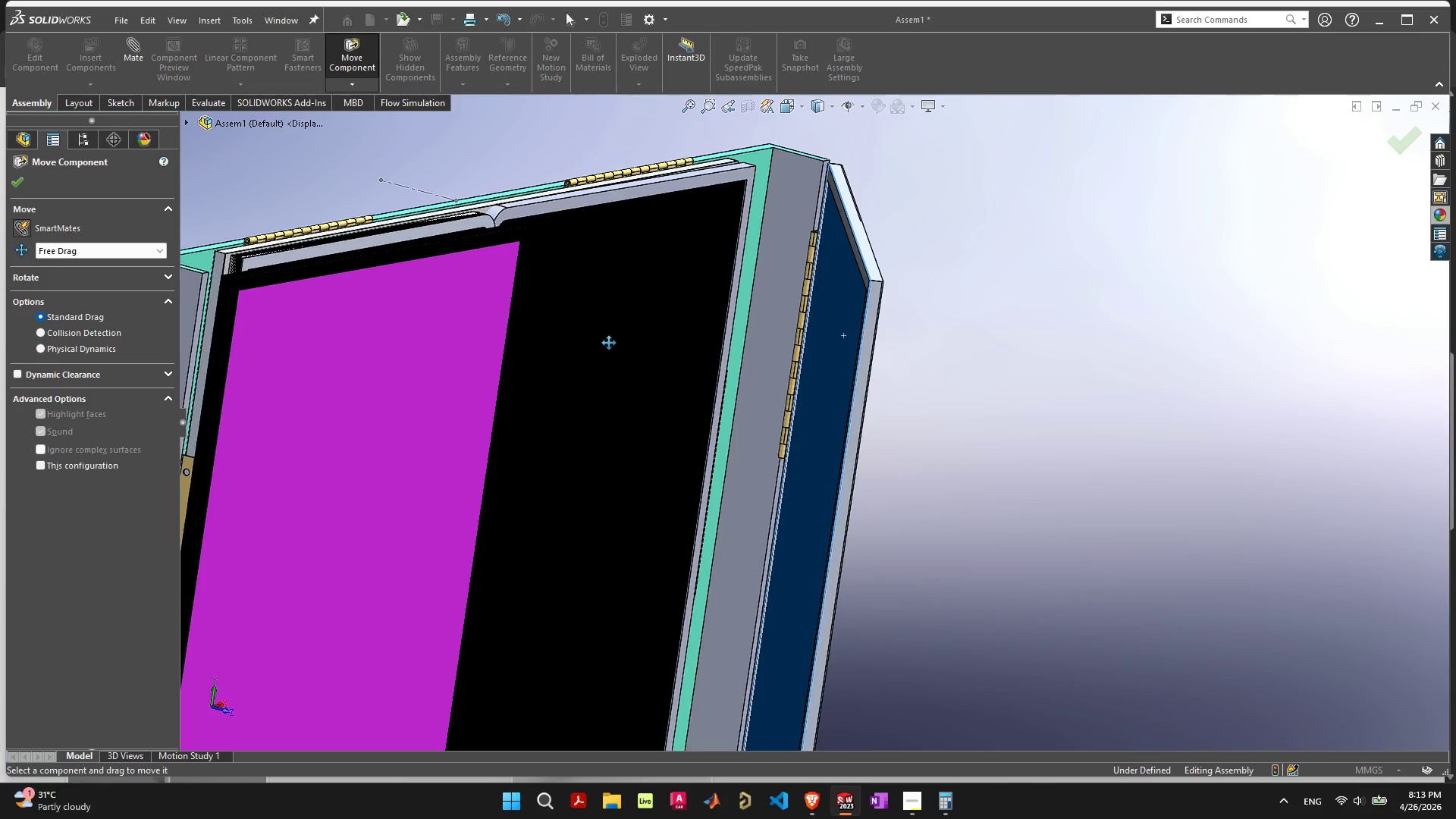 
key(Escape)
 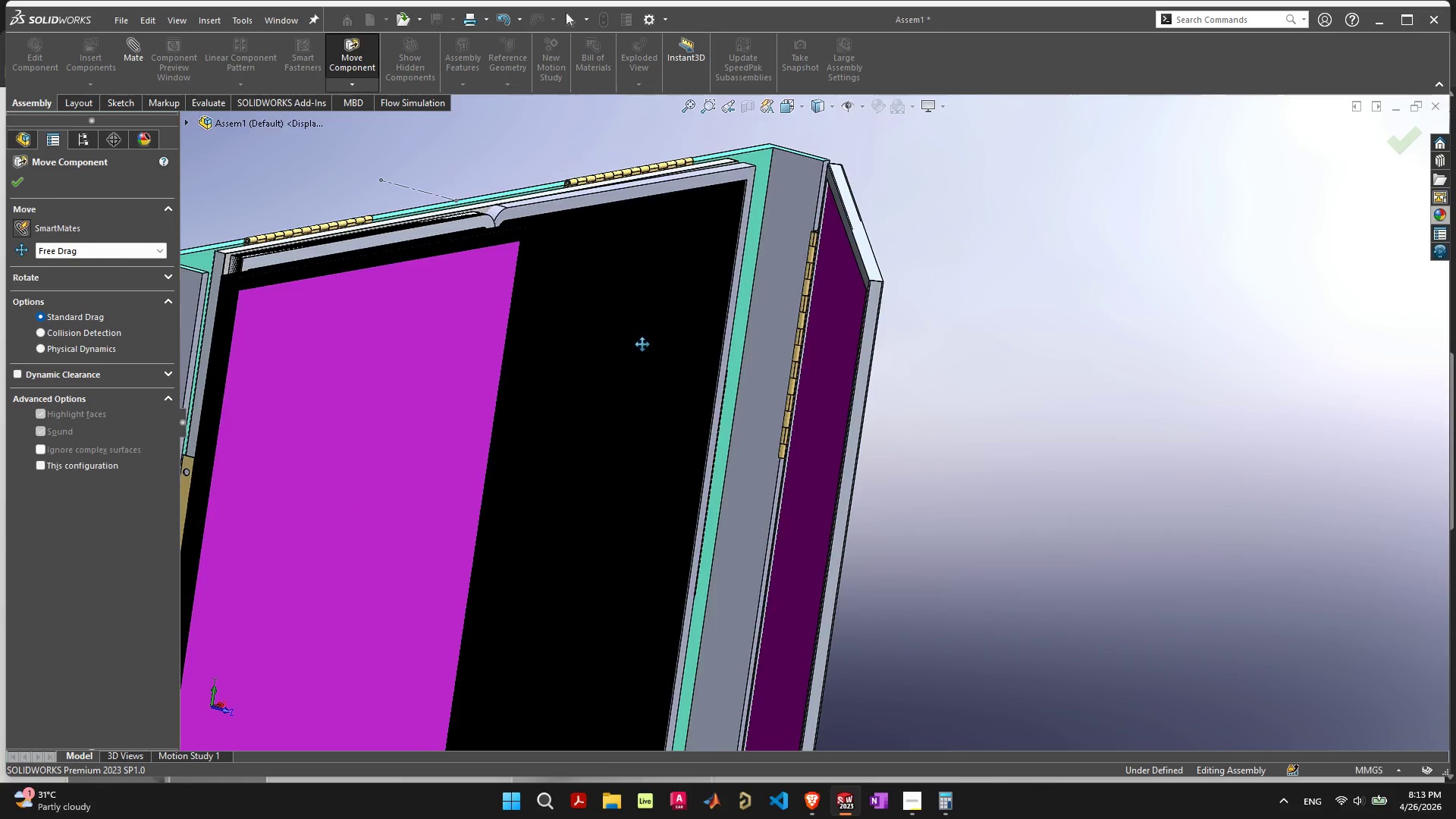 
scroll: coordinate [544, 475], scroll_direction: down, amount: 7.0
 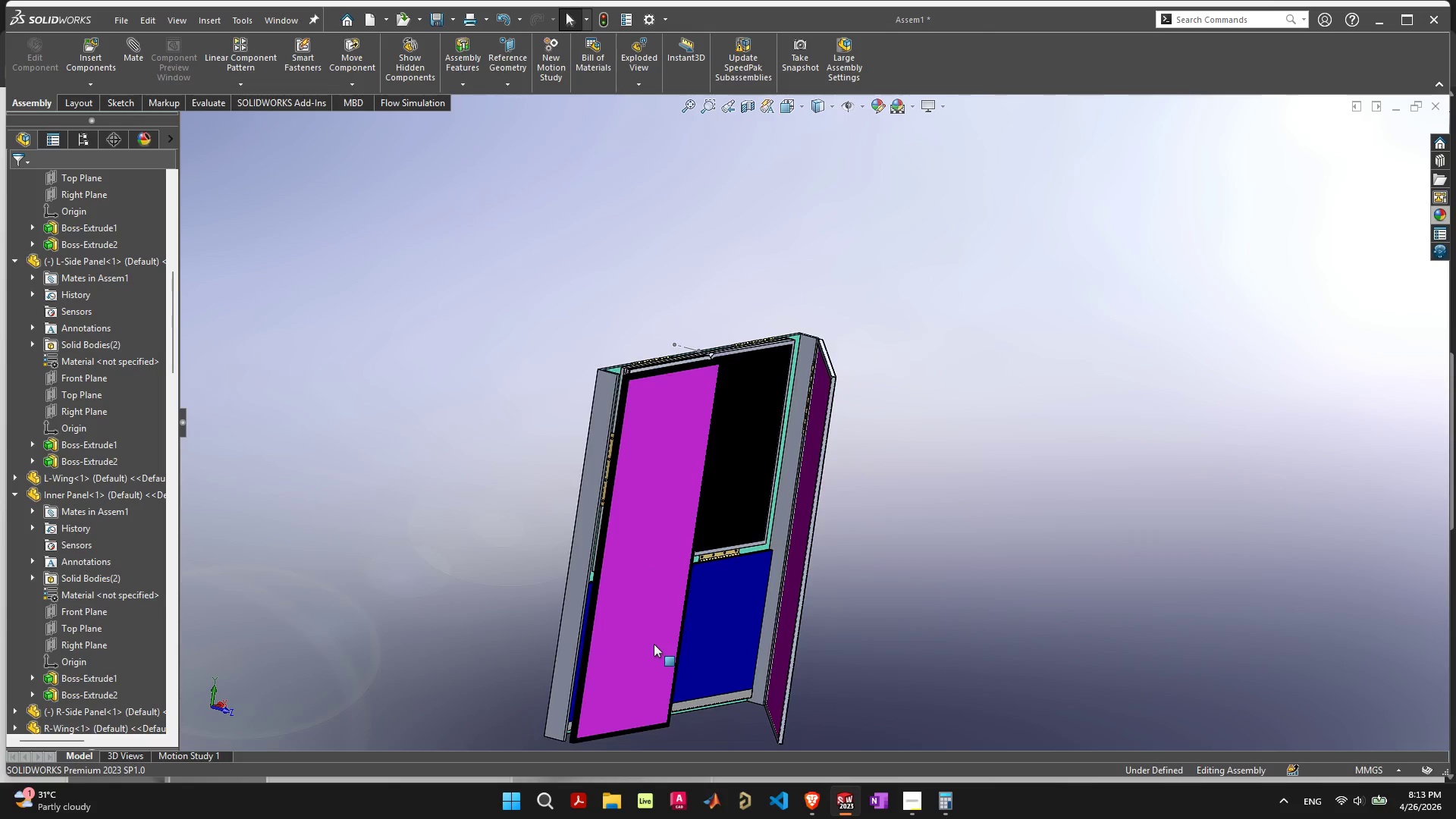 
left_click_drag(start_coordinate=[755, 497], to_coordinate=[576, 524])
 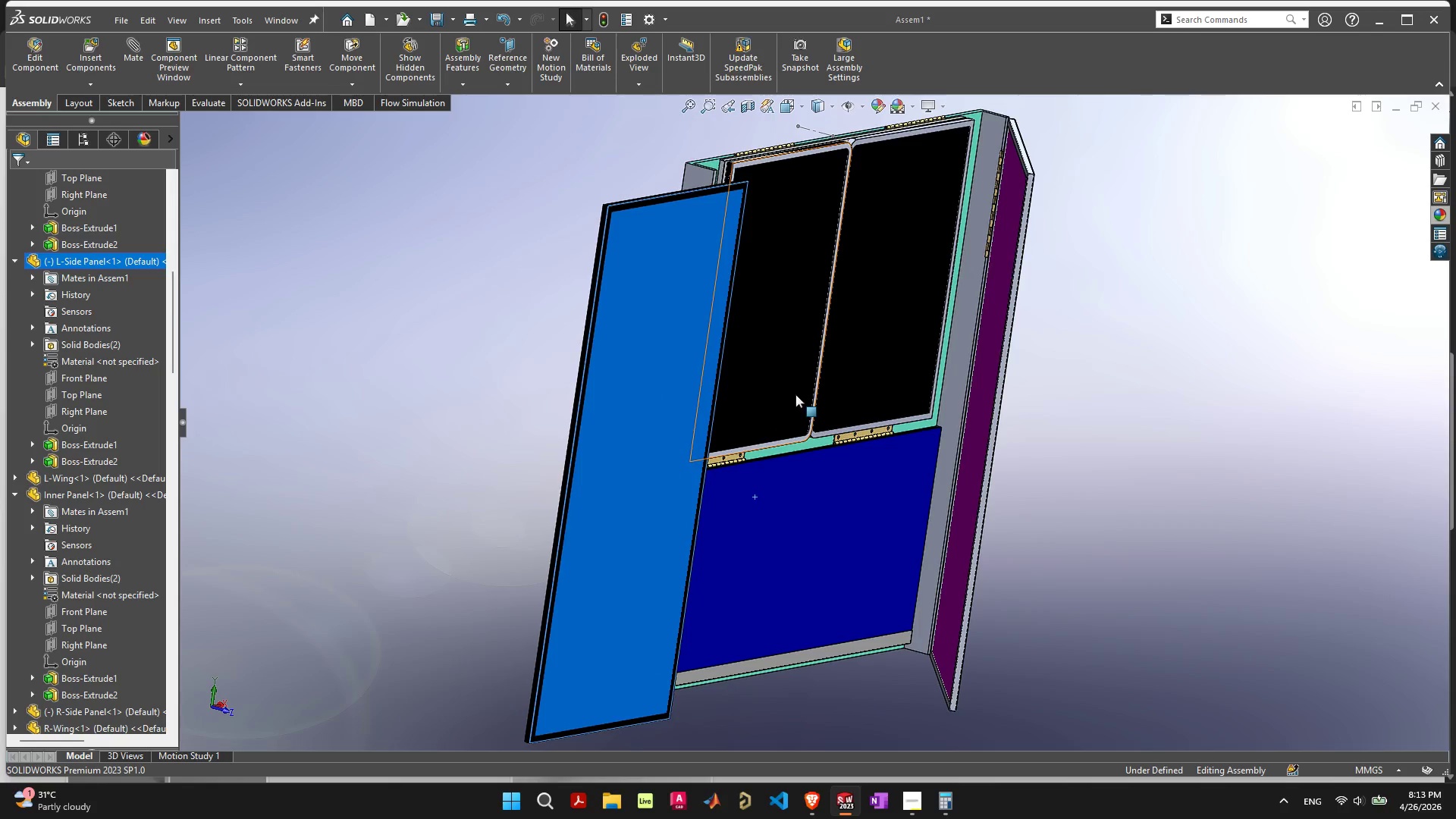 
scroll: coordinate [682, 544], scroll_direction: up, amount: 2.0
 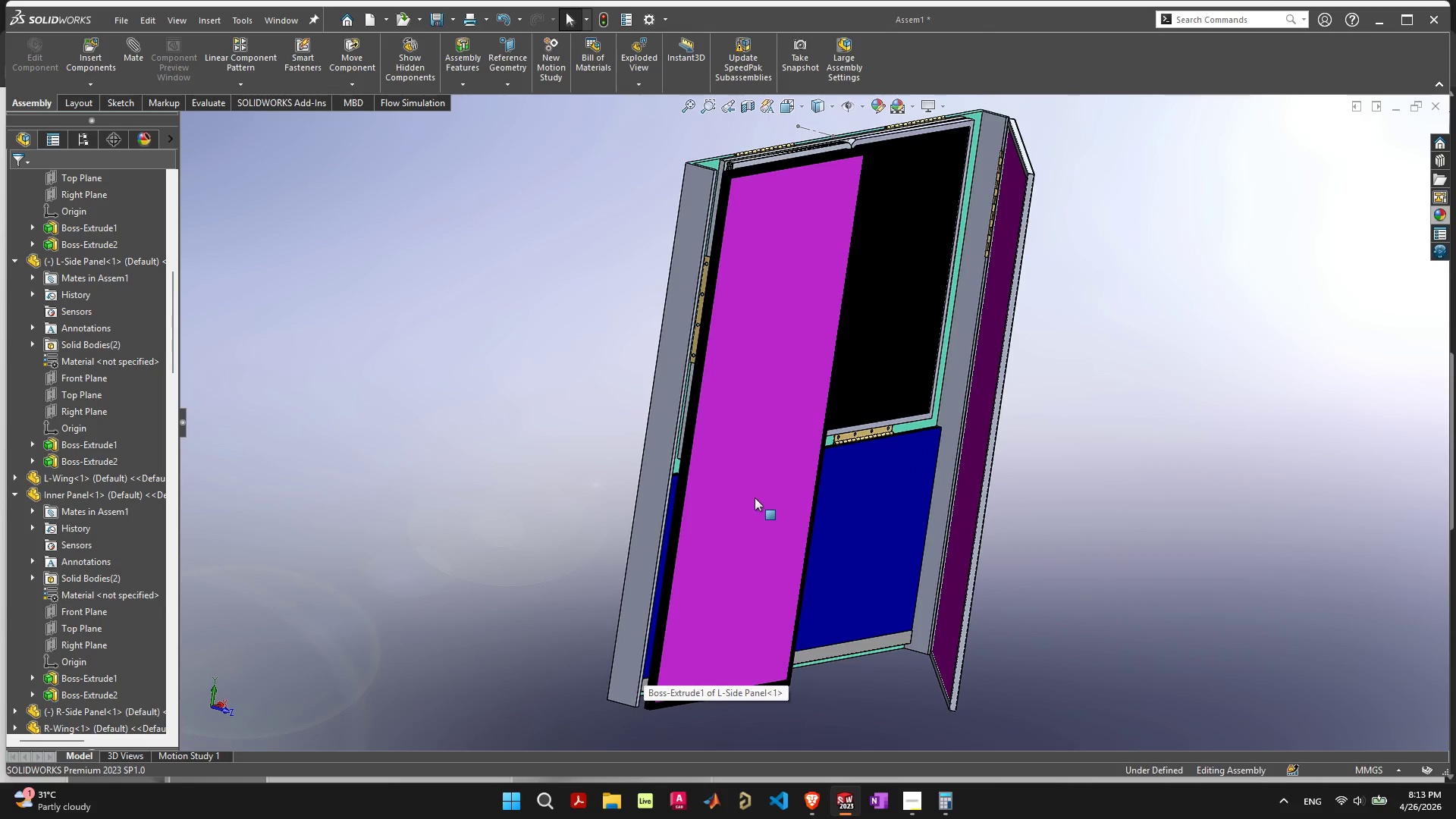 
scroll: coordinate [1023, 272], scroll_direction: none, amount: 0.0
 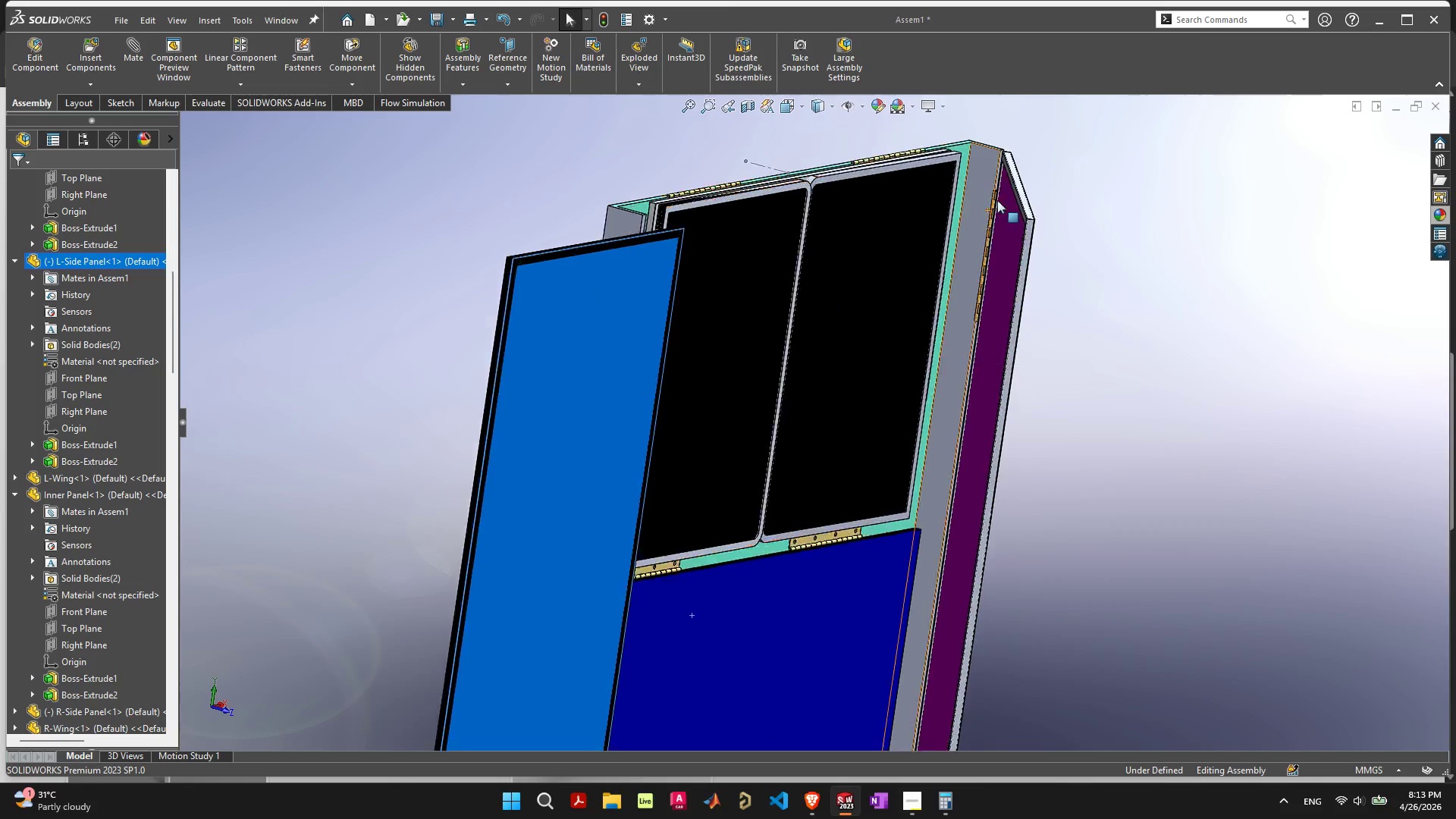 
scroll: coordinate [894, 264], scroll_direction: up, amount: 15.0
 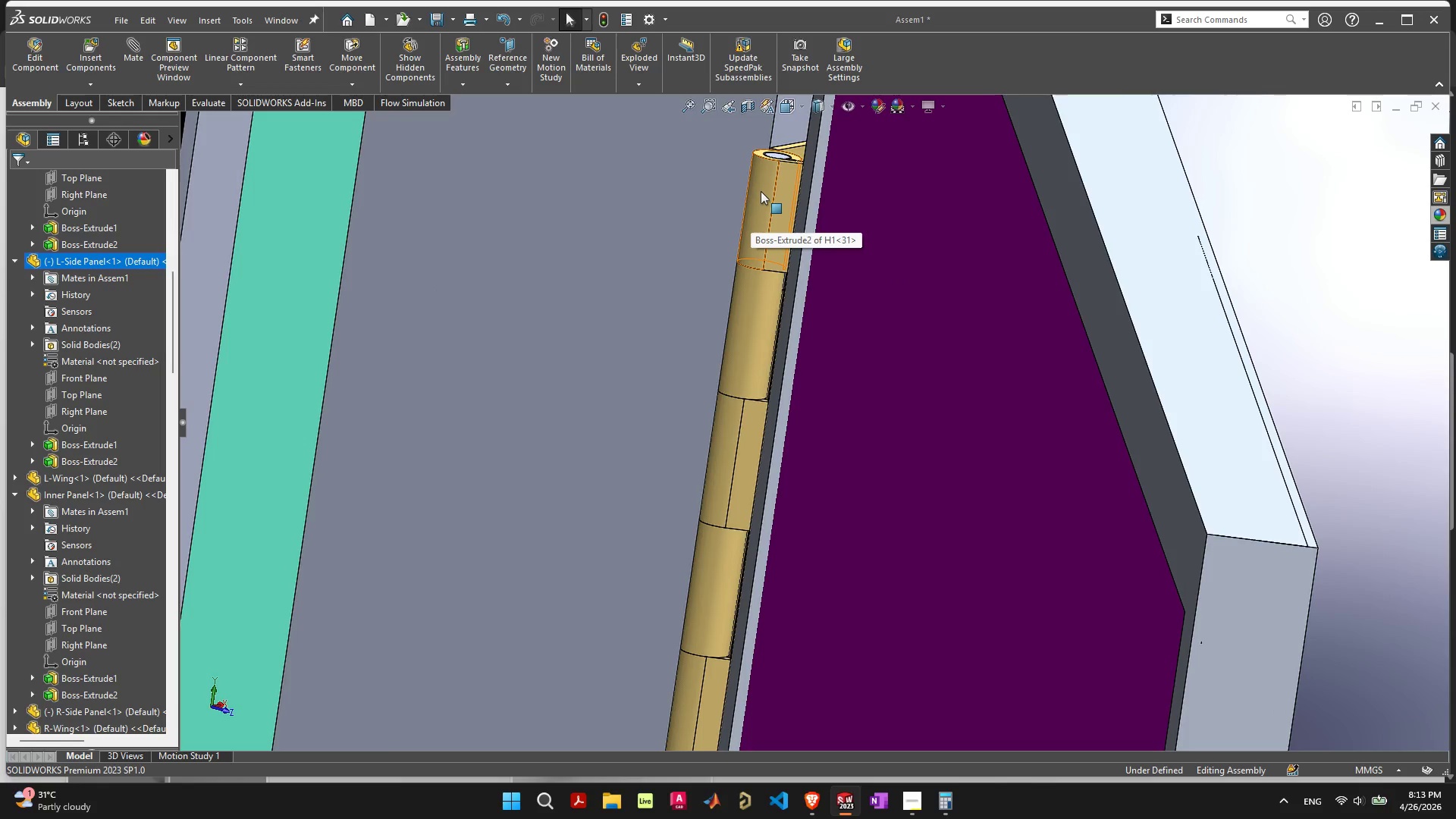 
scroll: coordinate [720, 271], scroll_direction: down, amount: 10.0
 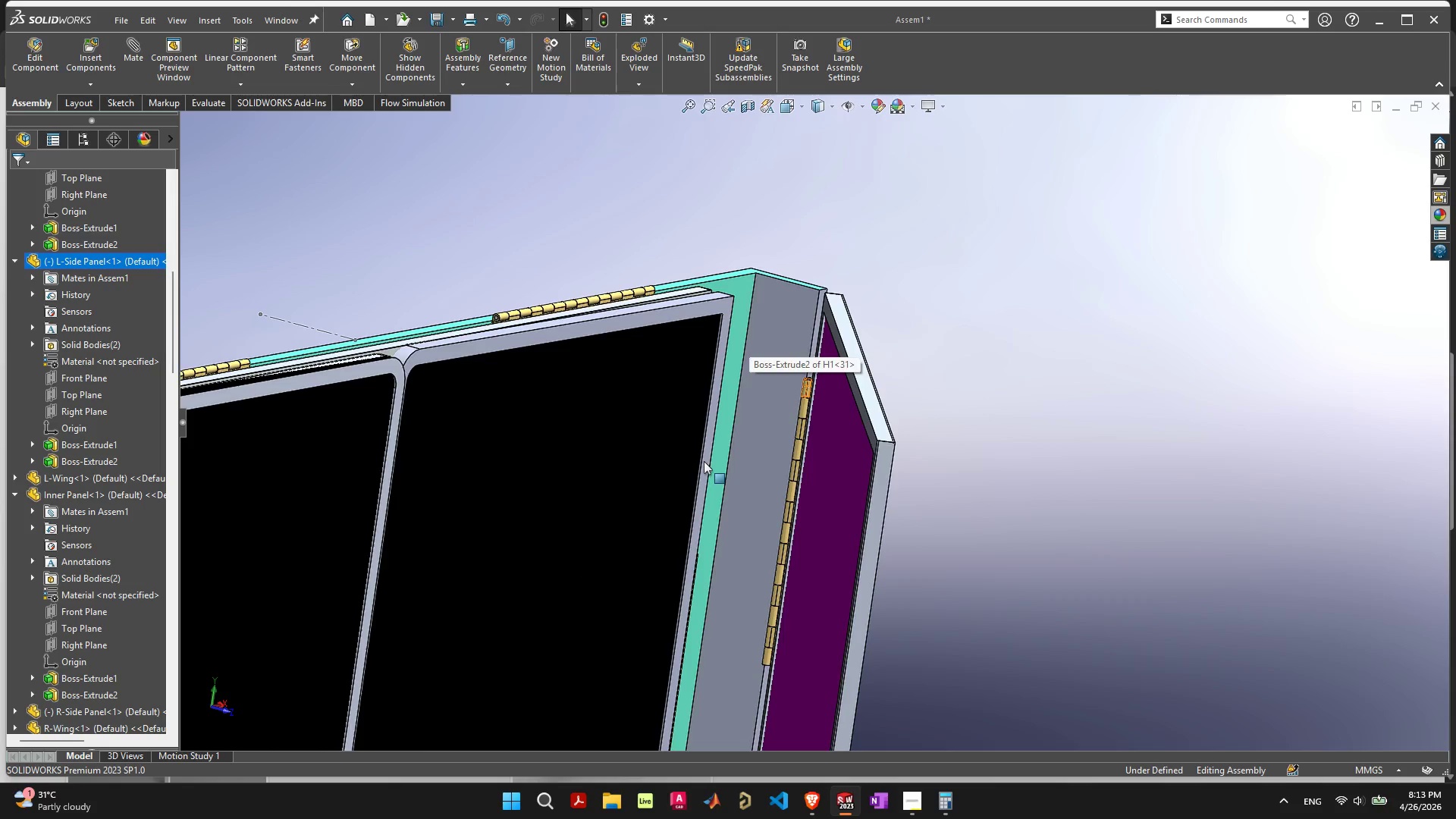 
scroll: coordinate [908, 340], scroll_direction: up, amount: 15.0
 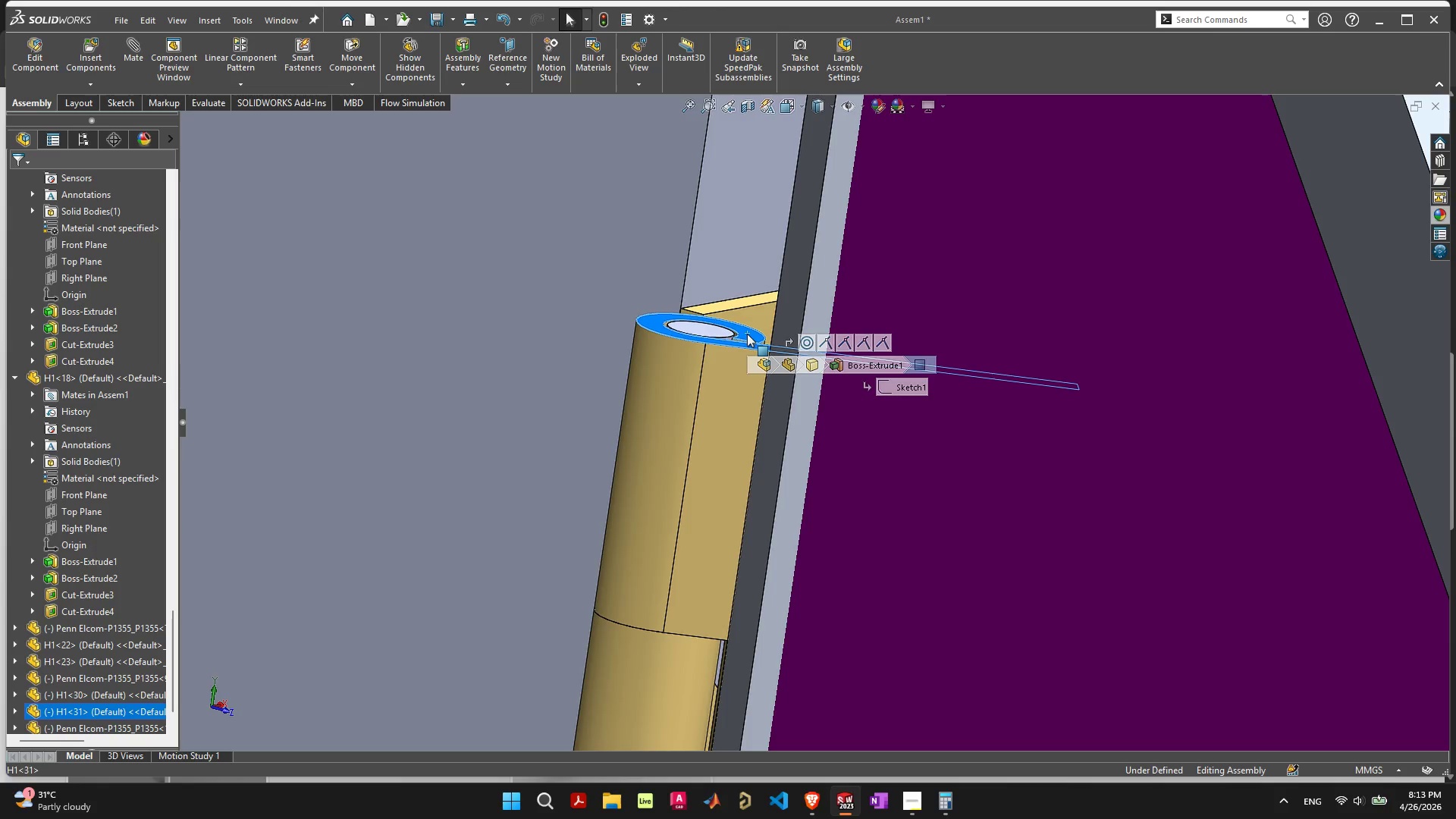 
key(Control+ControlLeft)
 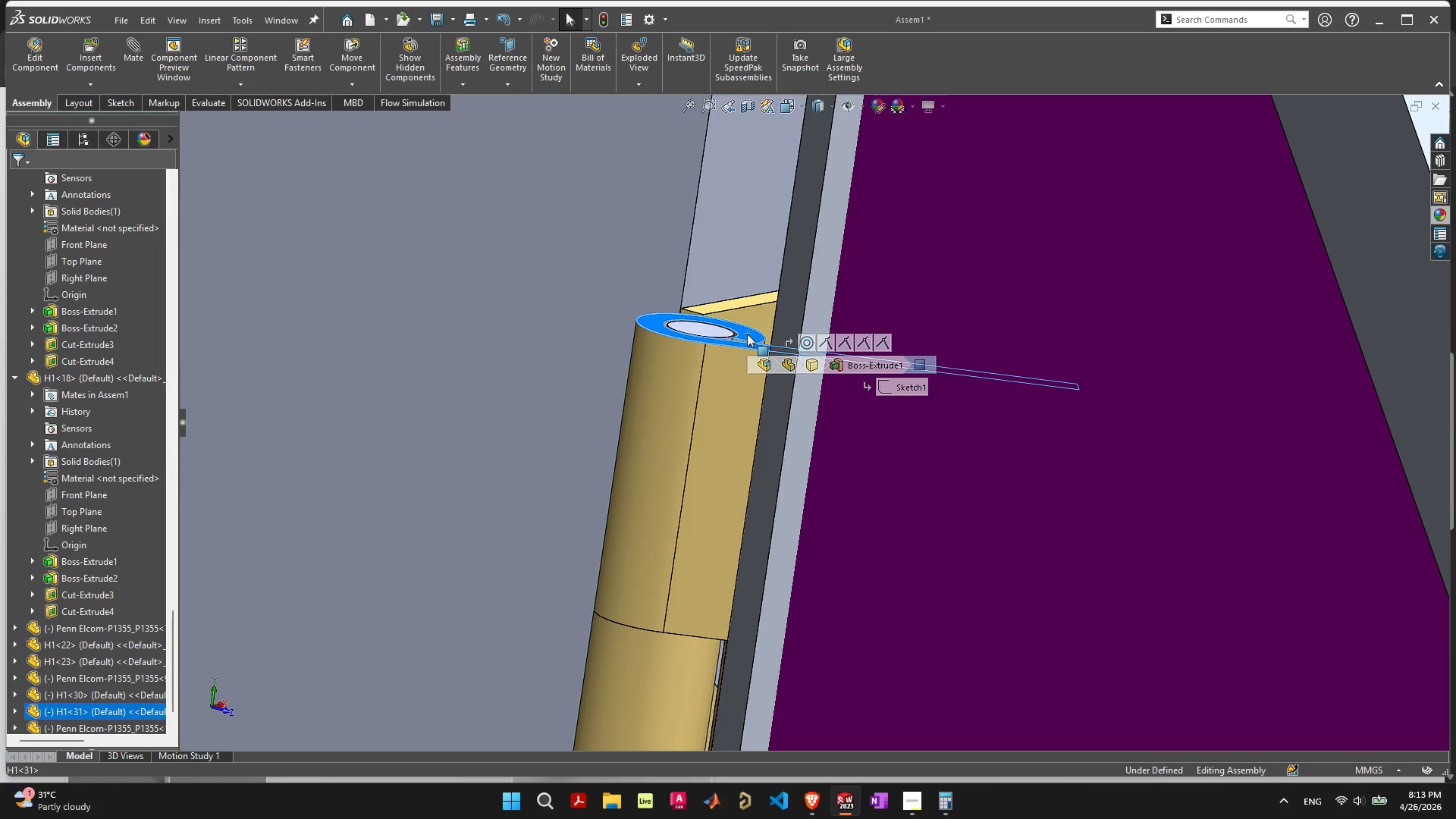 
left_click([747, 334])
 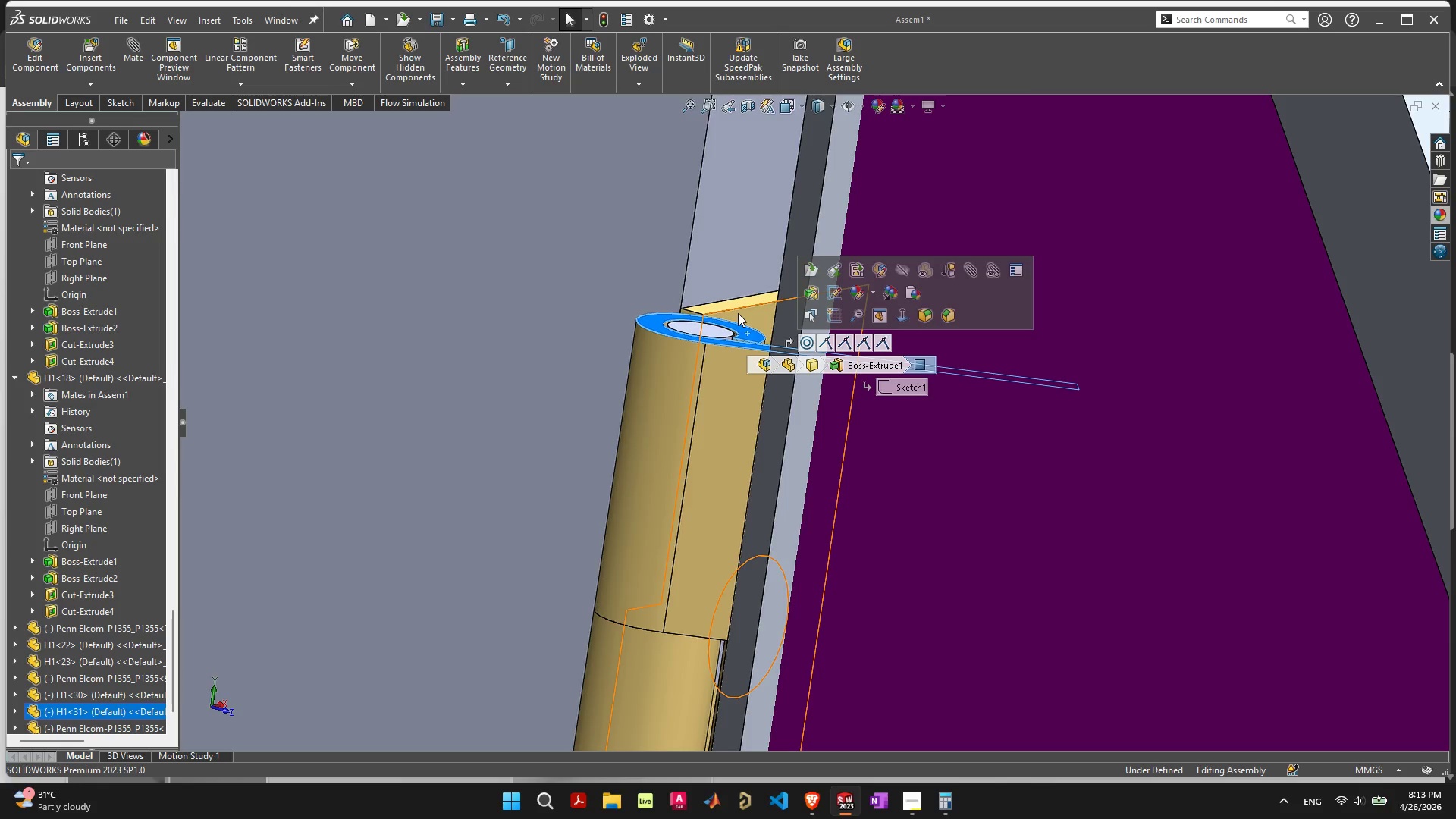 
hold_key(key=ControlLeft, duration=1.02)
left_click_drag(start_coordinate=[740, 313], to_coordinate=[366, 350])
 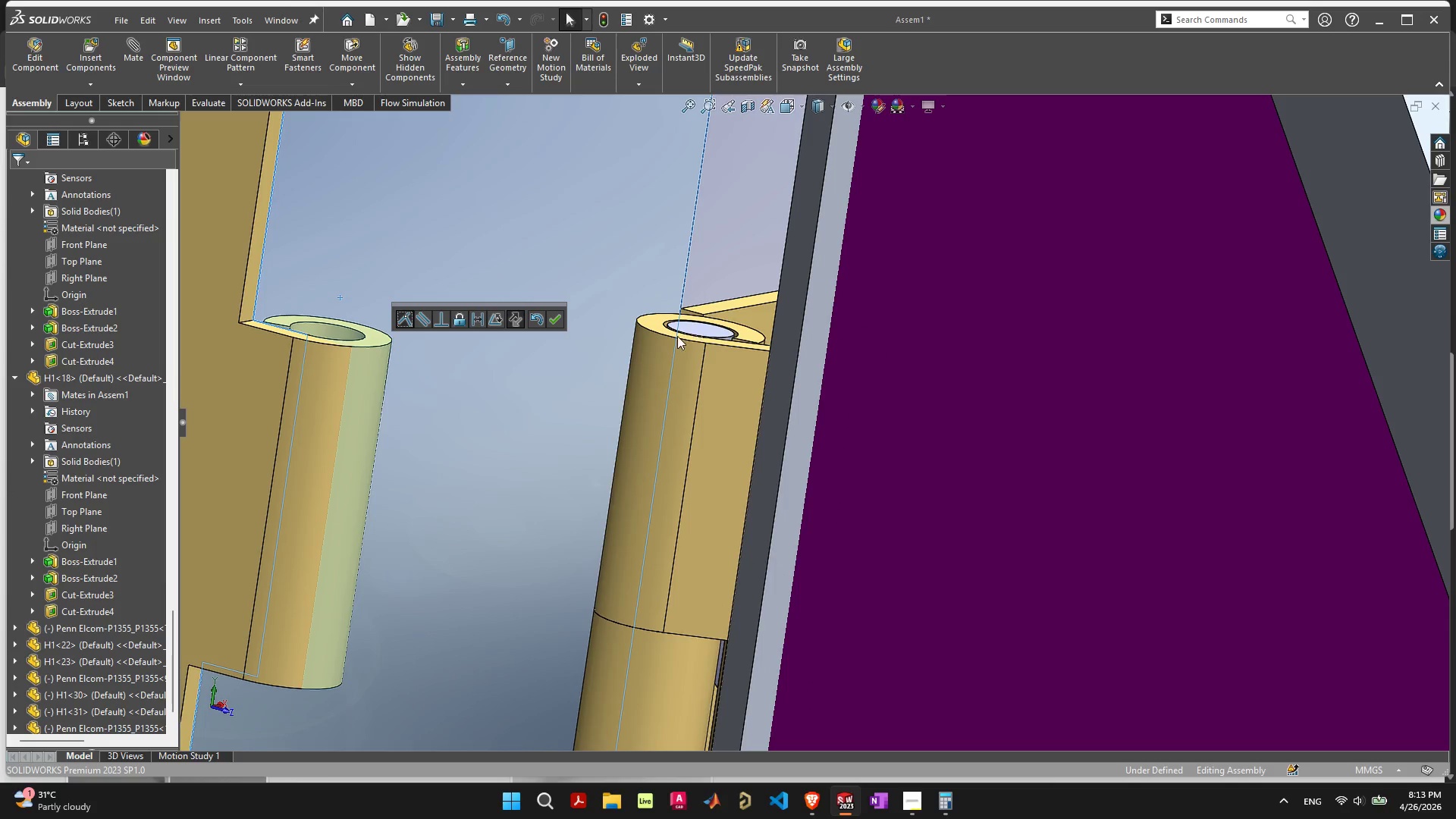 
left_click([562, 322])
 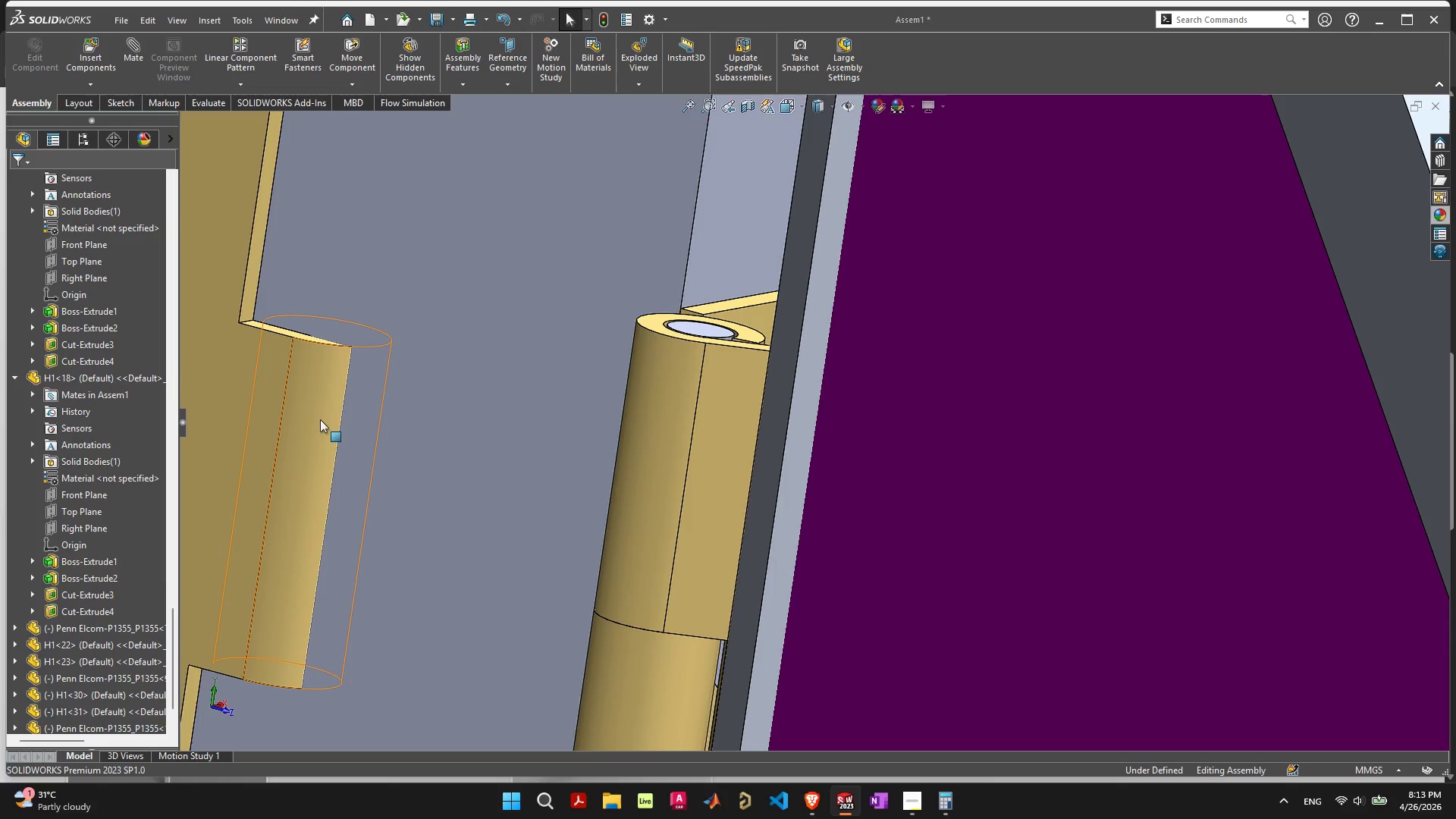 
left_click_drag(start_coordinate=[302, 423], to_coordinate=[168, 474])
 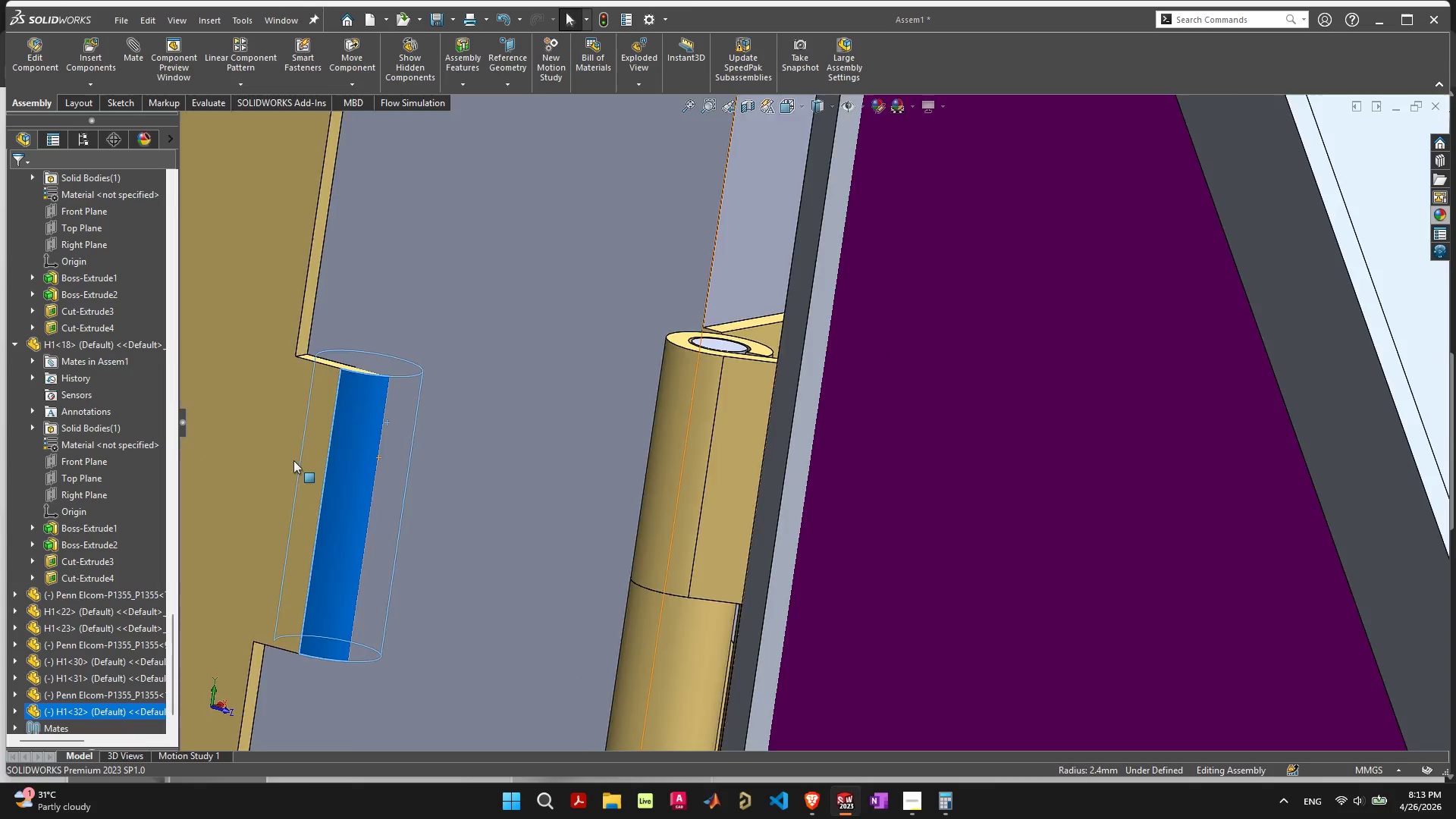 
scroll: coordinate [291, 460], scroll_direction: down, amount: 7.0
 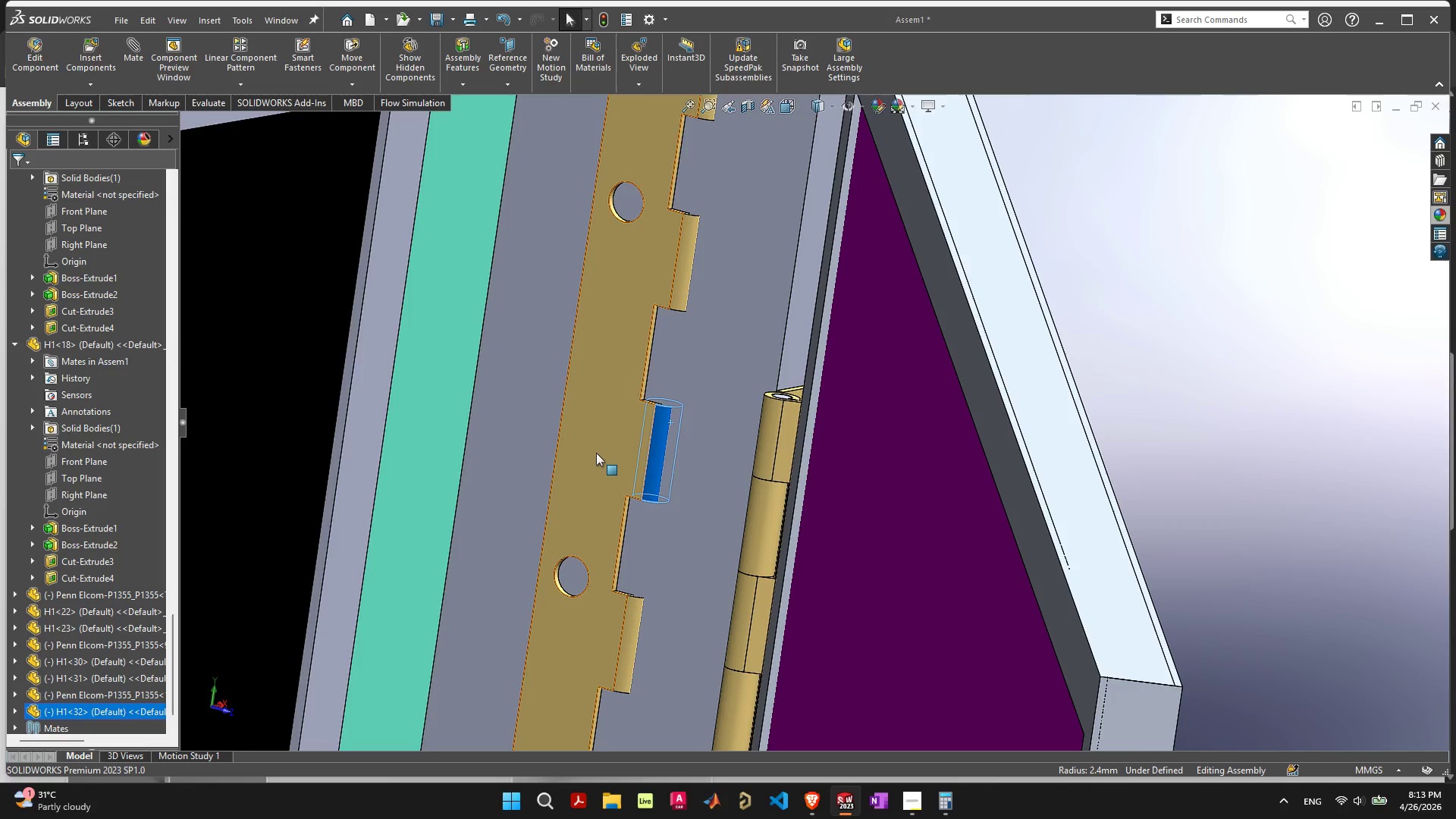 
left_click_drag(start_coordinate=[596, 450], to_coordinate=[1153, 331])
 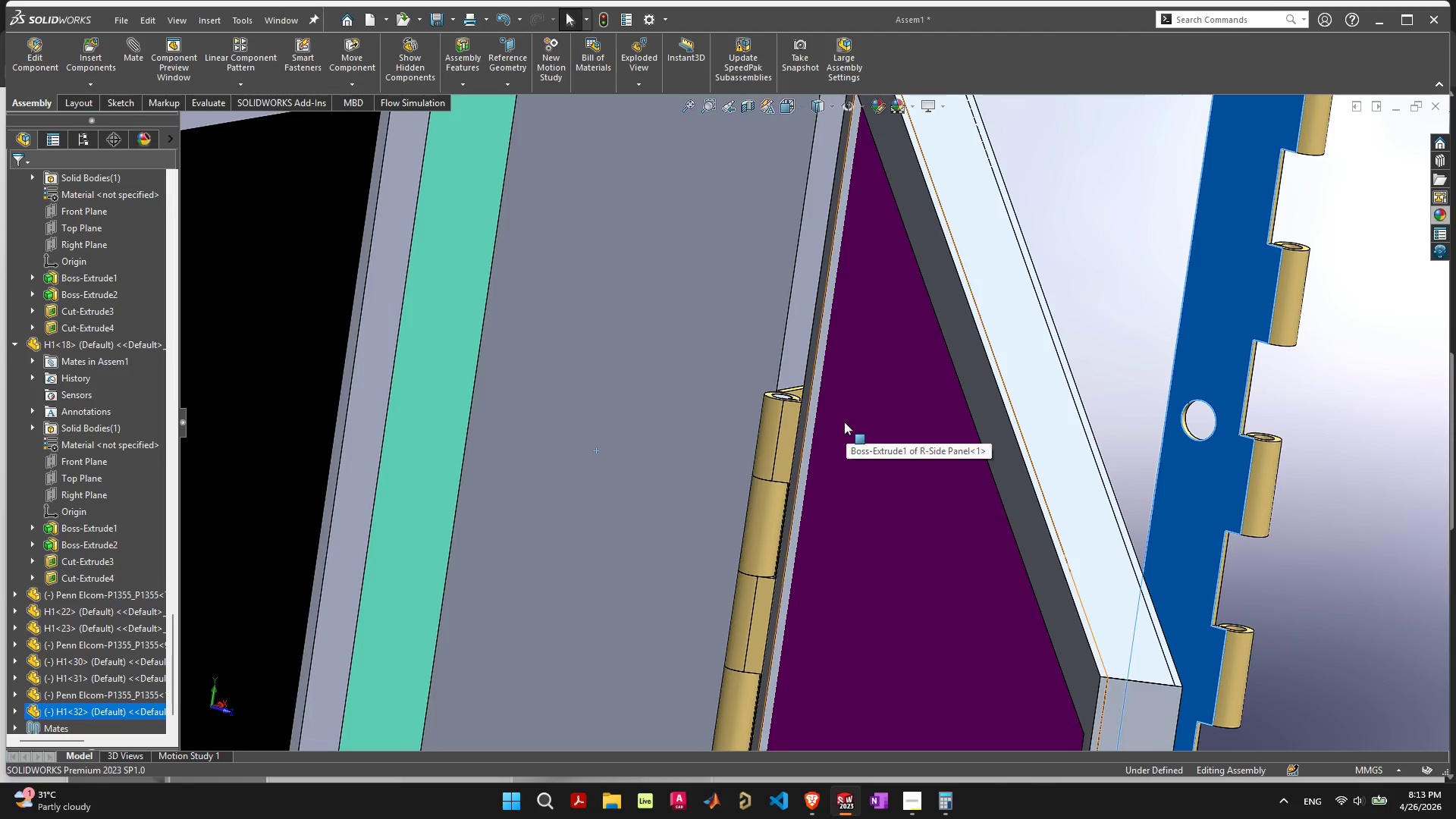 
scroll: coordinate [843, 424], scroll_direction: up, amount: 2.0
 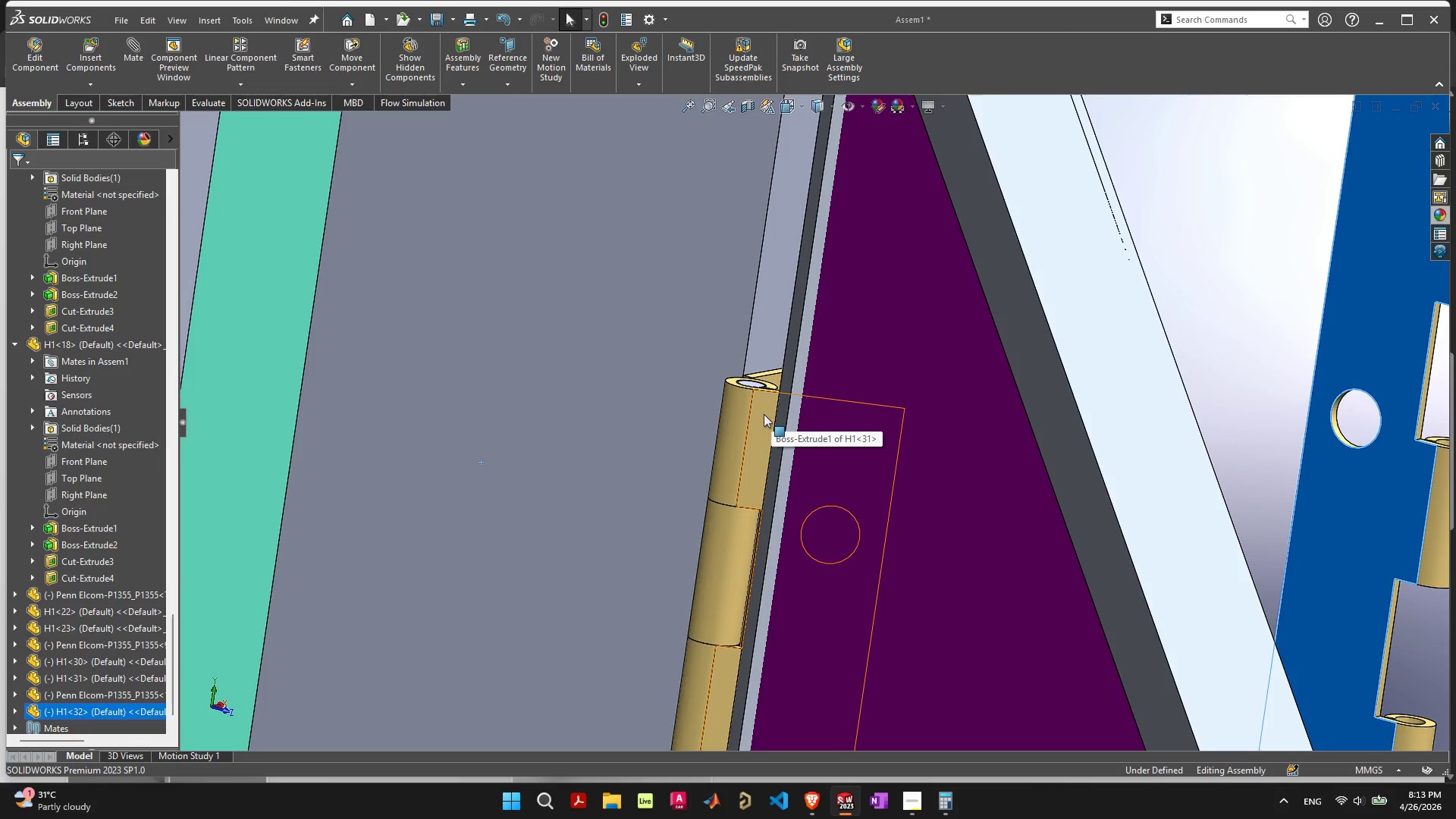 
scroll: coordinate [764, 415], scroll_direction: down, amount: 4.0
 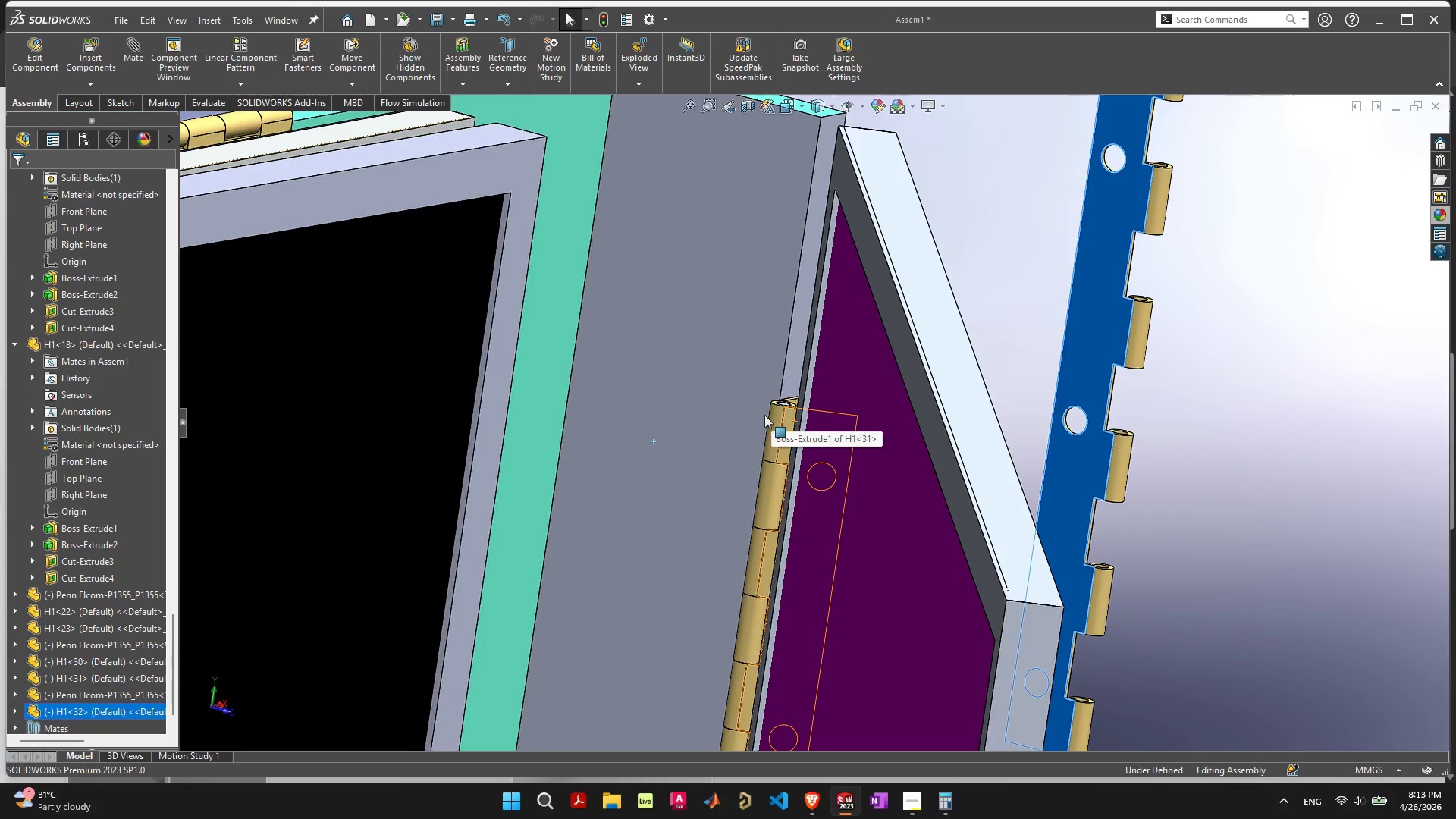 
scroll: coordinate [764, 415], scroll_direction: up, amount: 4.0
 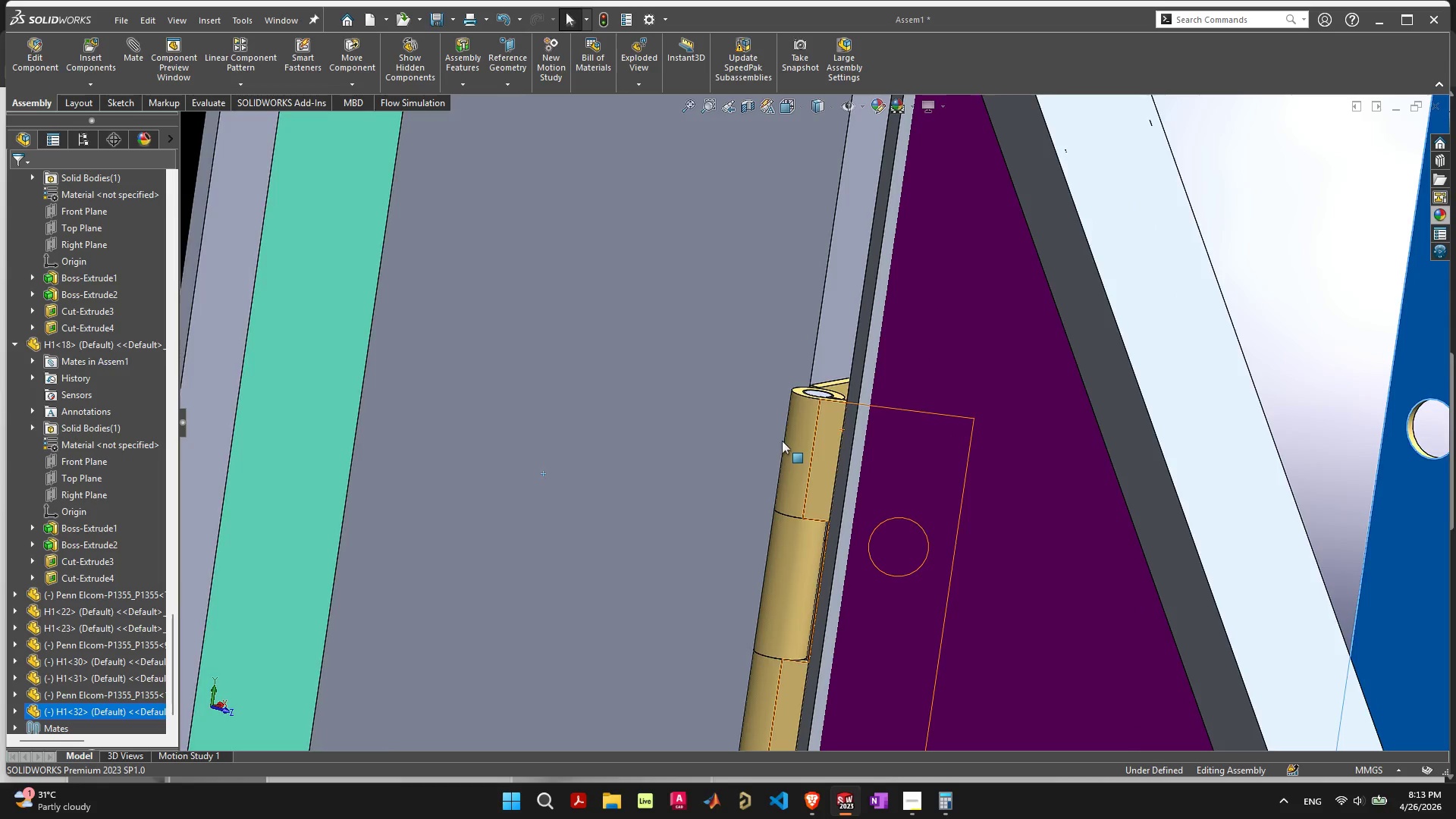 
scroll: coordinate [813, 403], scroll_direction: down, amount: 10.0
 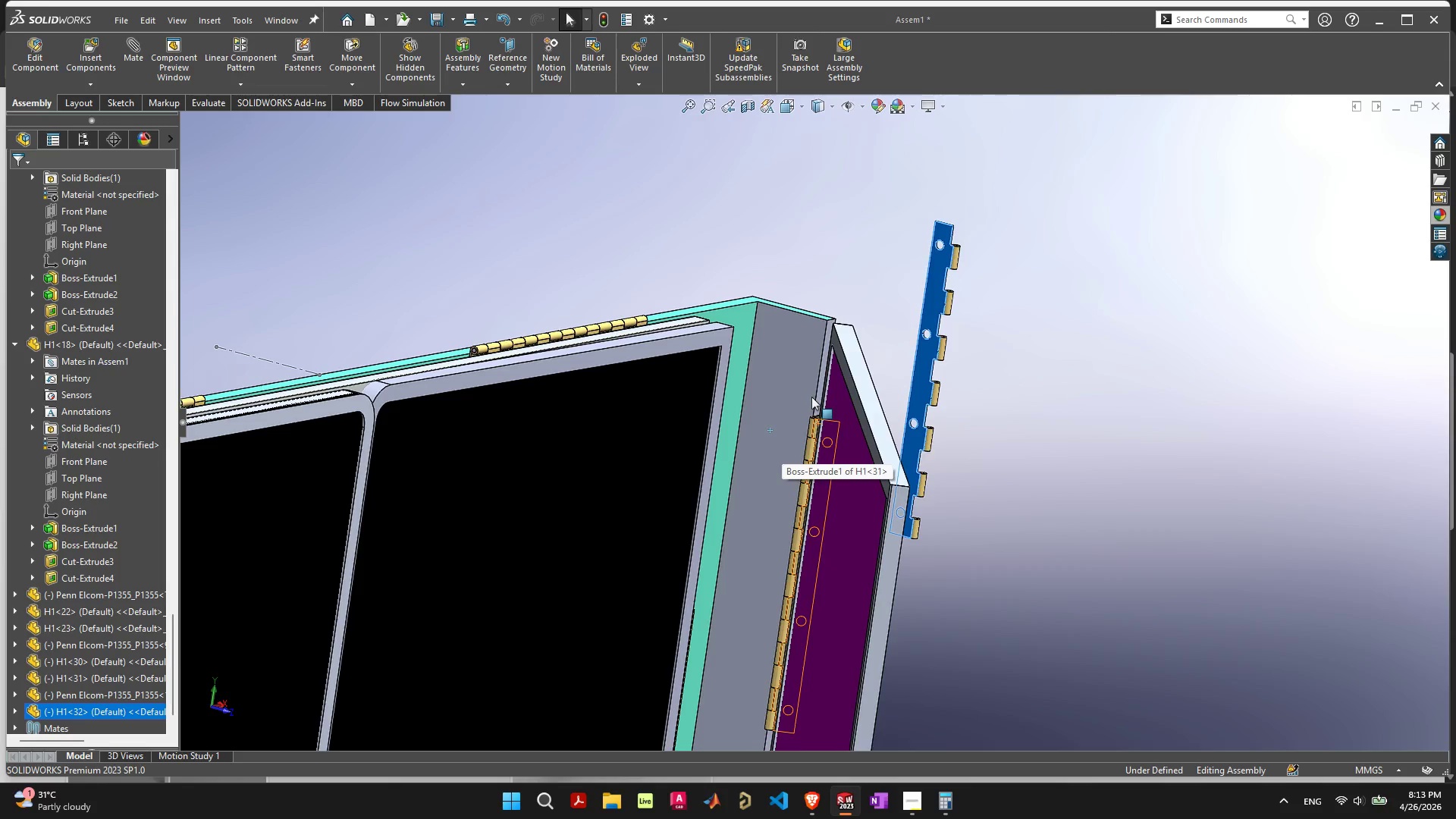 
scroll: coordinate [814, 398], scroll_direction: up, amount: 2.0
 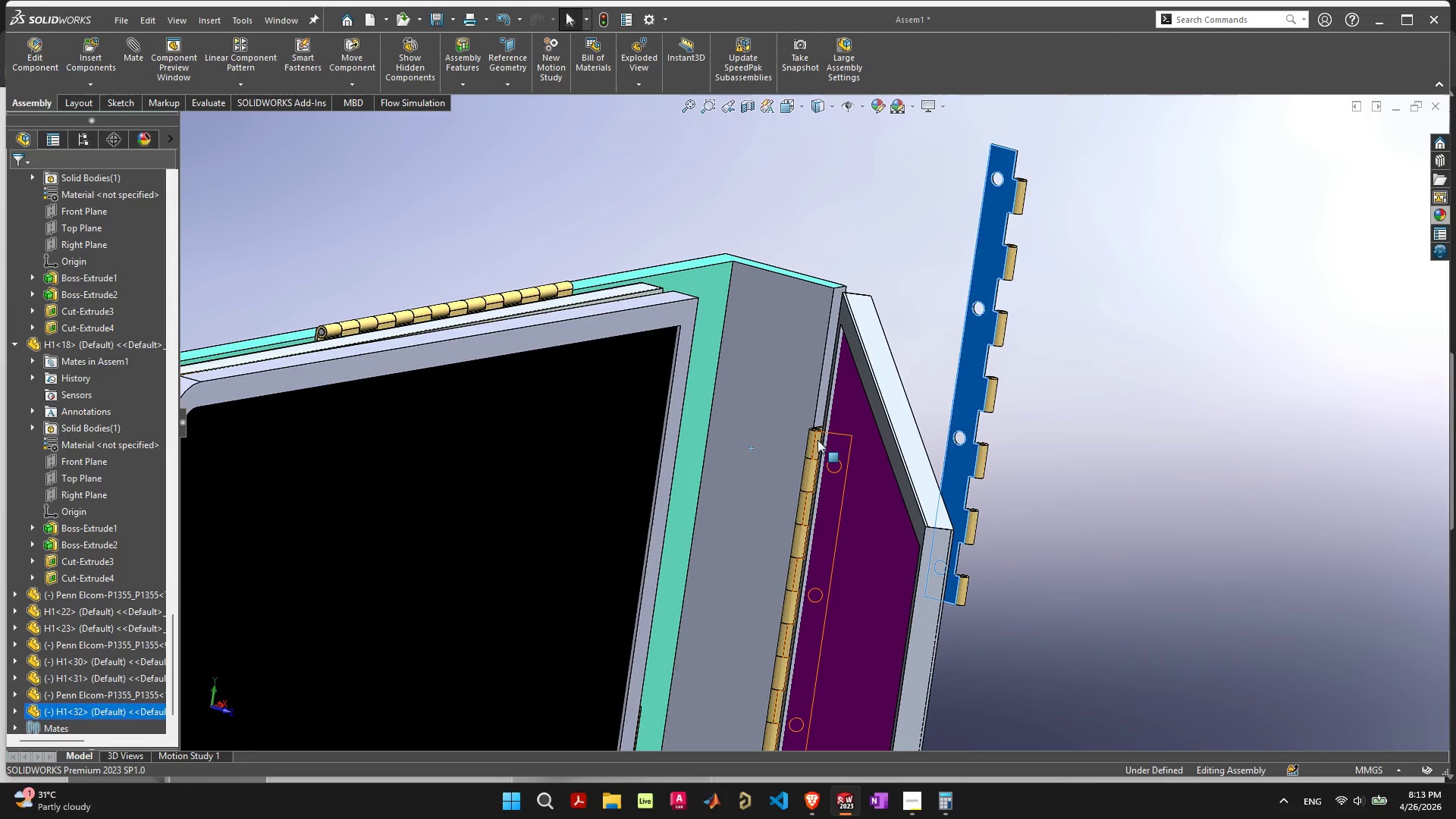 
hold_key(key=ControlLeft, duration=1.5)
left_click_drag(start_coordinate=[813, 447], to_coordinate=[1039, 375])
 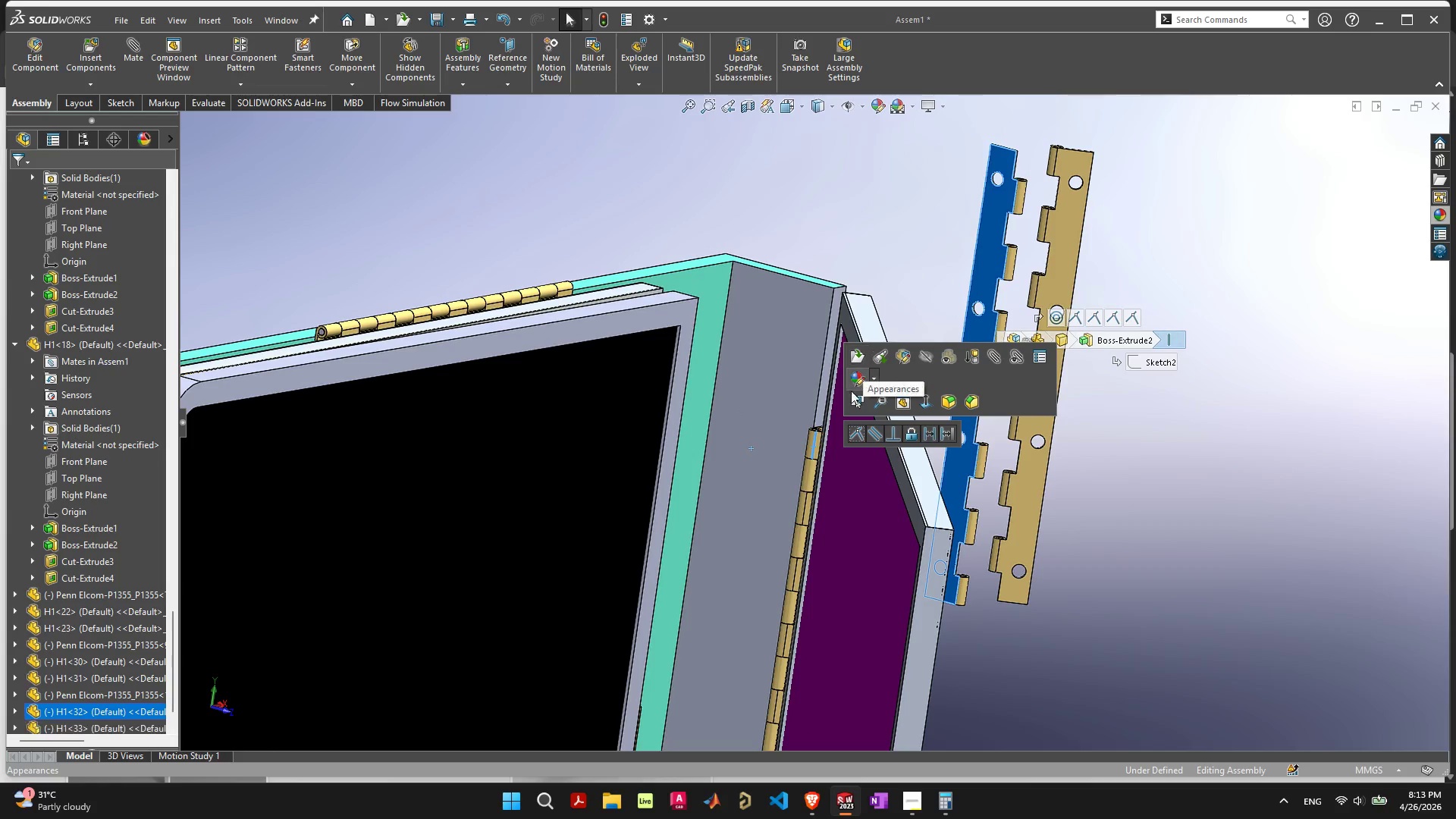 
scroll: coordinate [772, 447], scroll_direction: up, amount: 11.0
 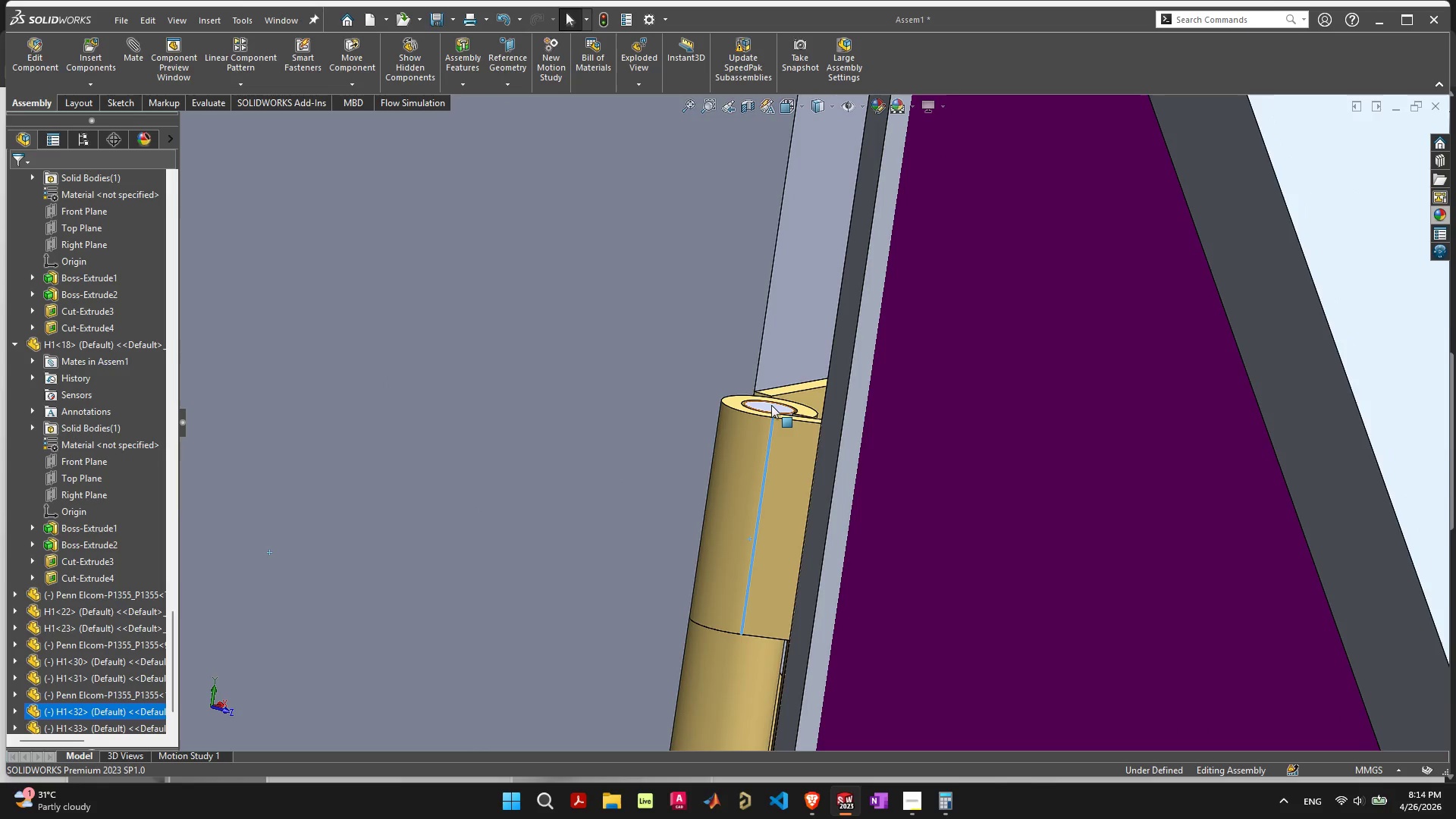 
hold_key(key=ControlLeft, duration=1.12)
left_click_drag(start_coordinate=[771, 405], to_coordinate=[1401, 212])
 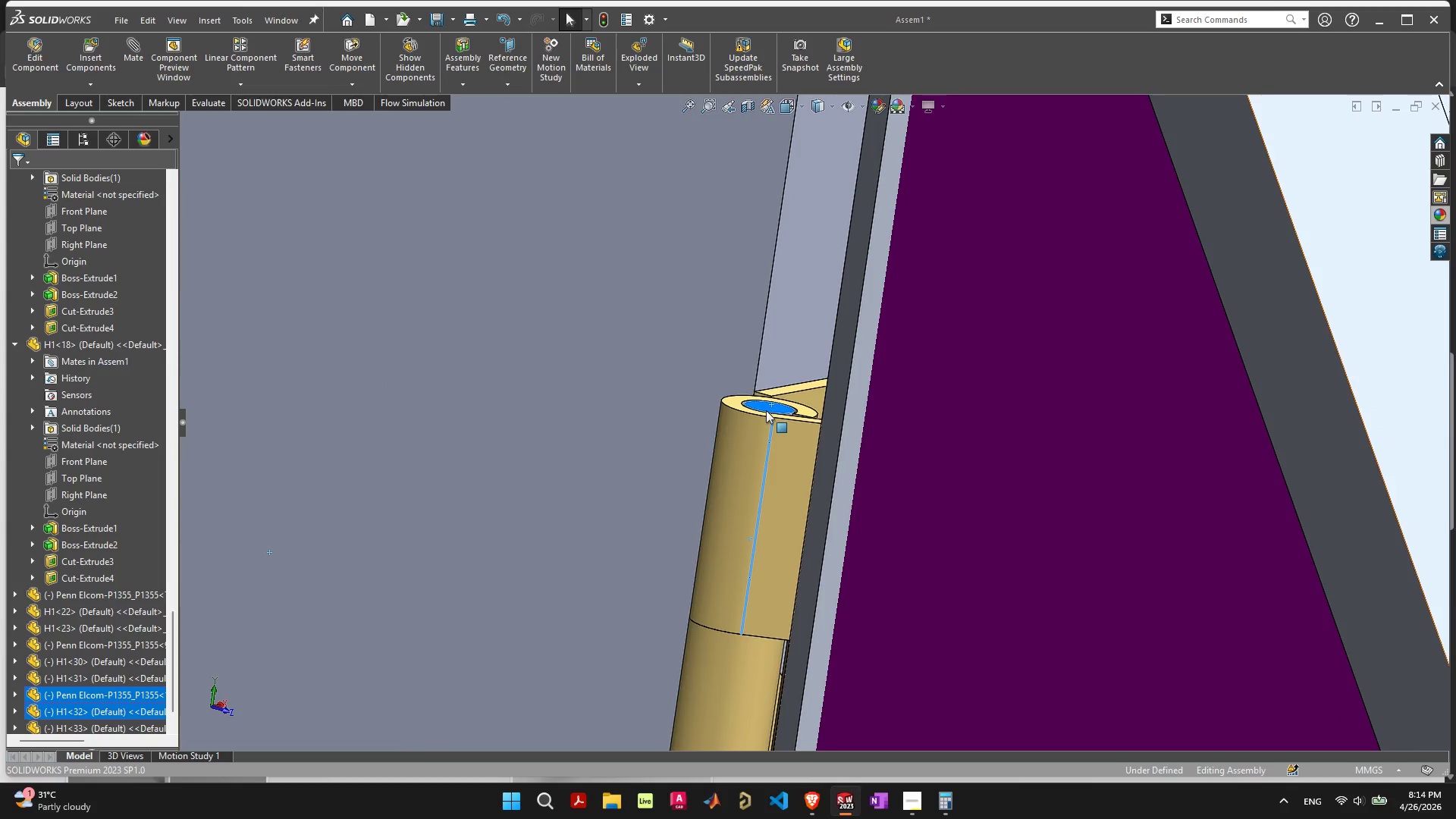 
hold_key(key=ControlLeft, duration=1.24)
left_click_drag(start_coordinate=[766, 406], to_coordinate=[1387, 234])
 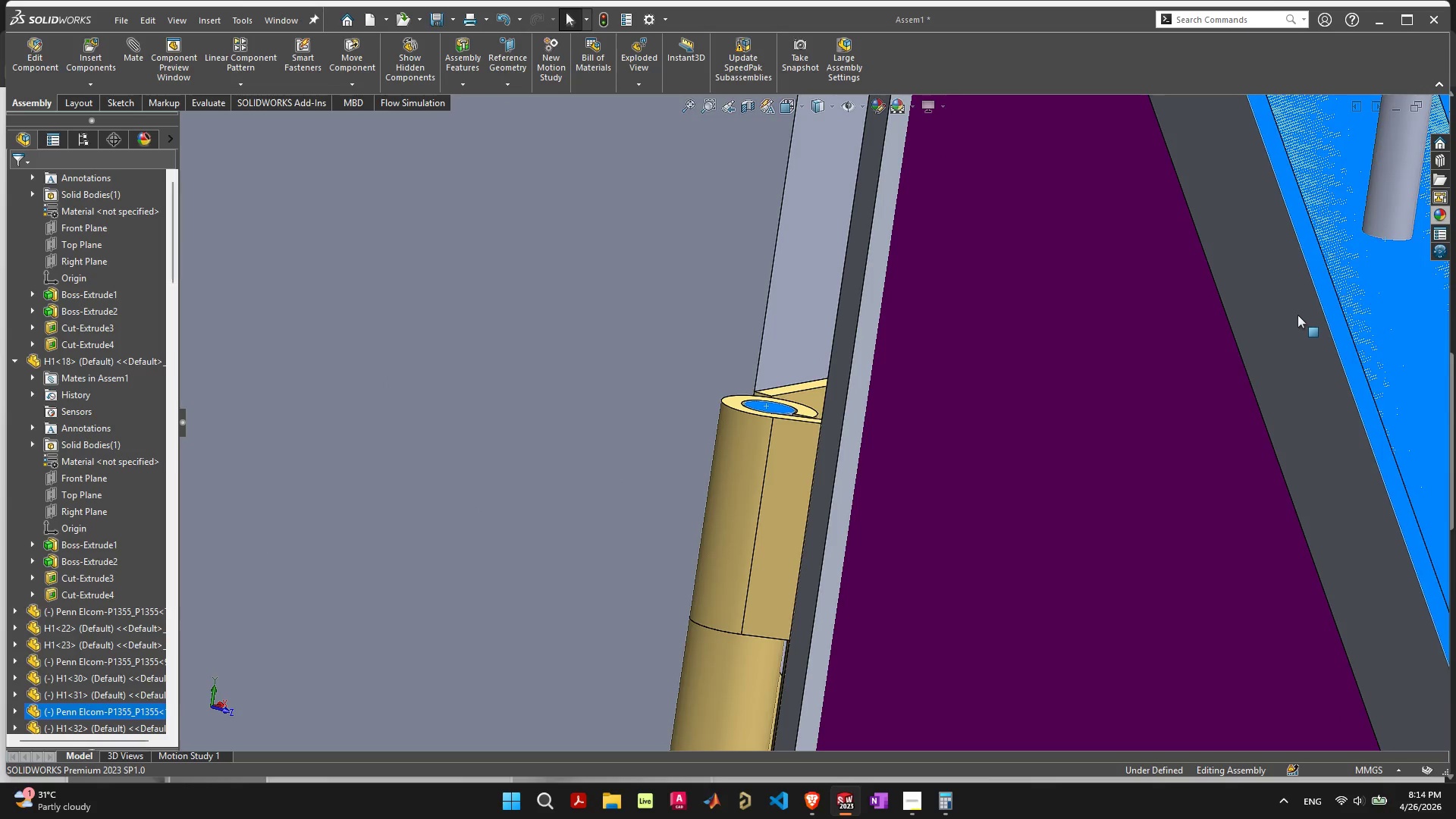 
scroll: coordinate [1019, 345], scroll_direction: down, amount: 14.0
 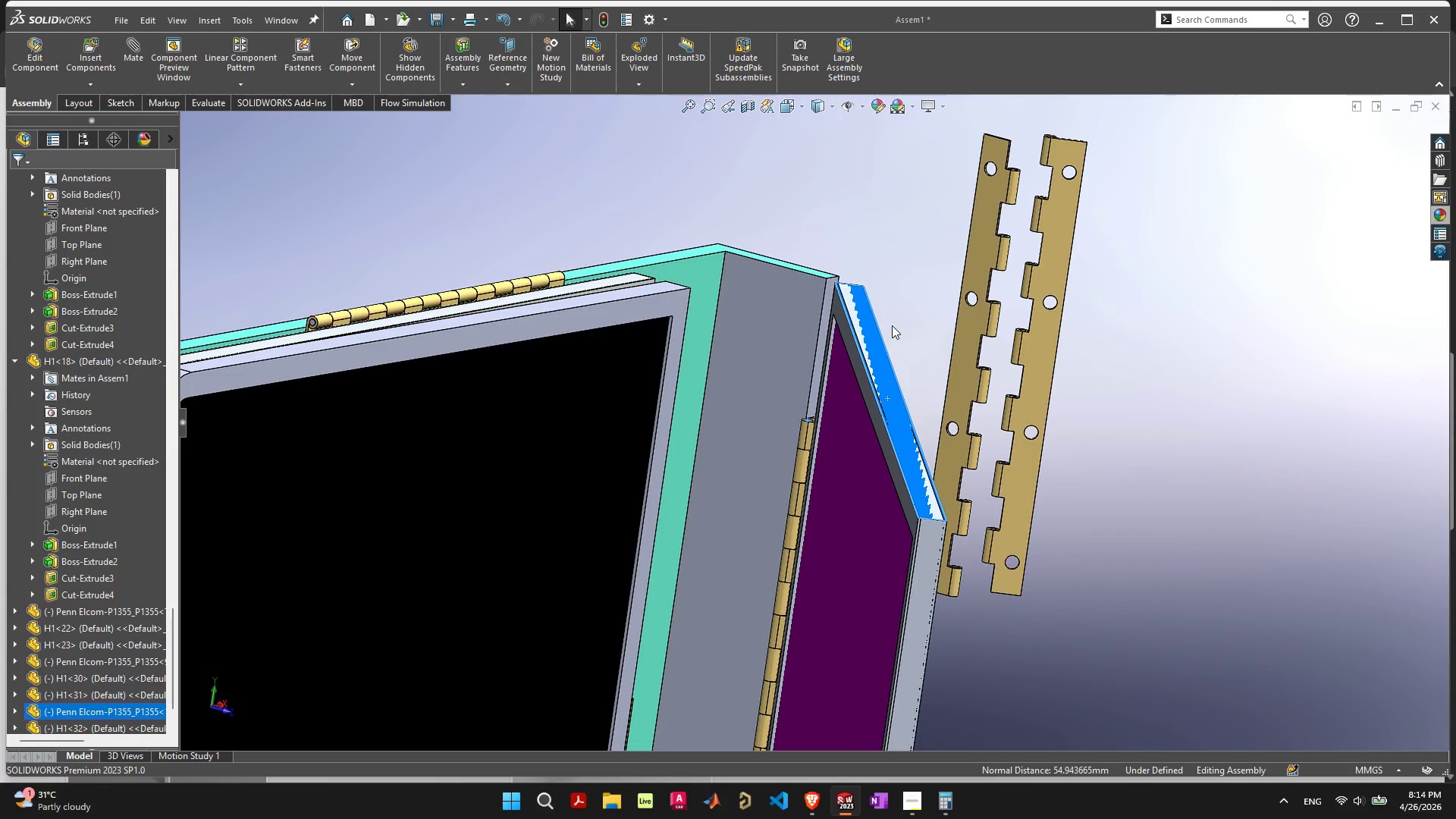 
scroll: coordinate [808, 410], scroll_direction: up, amount: 8.0
 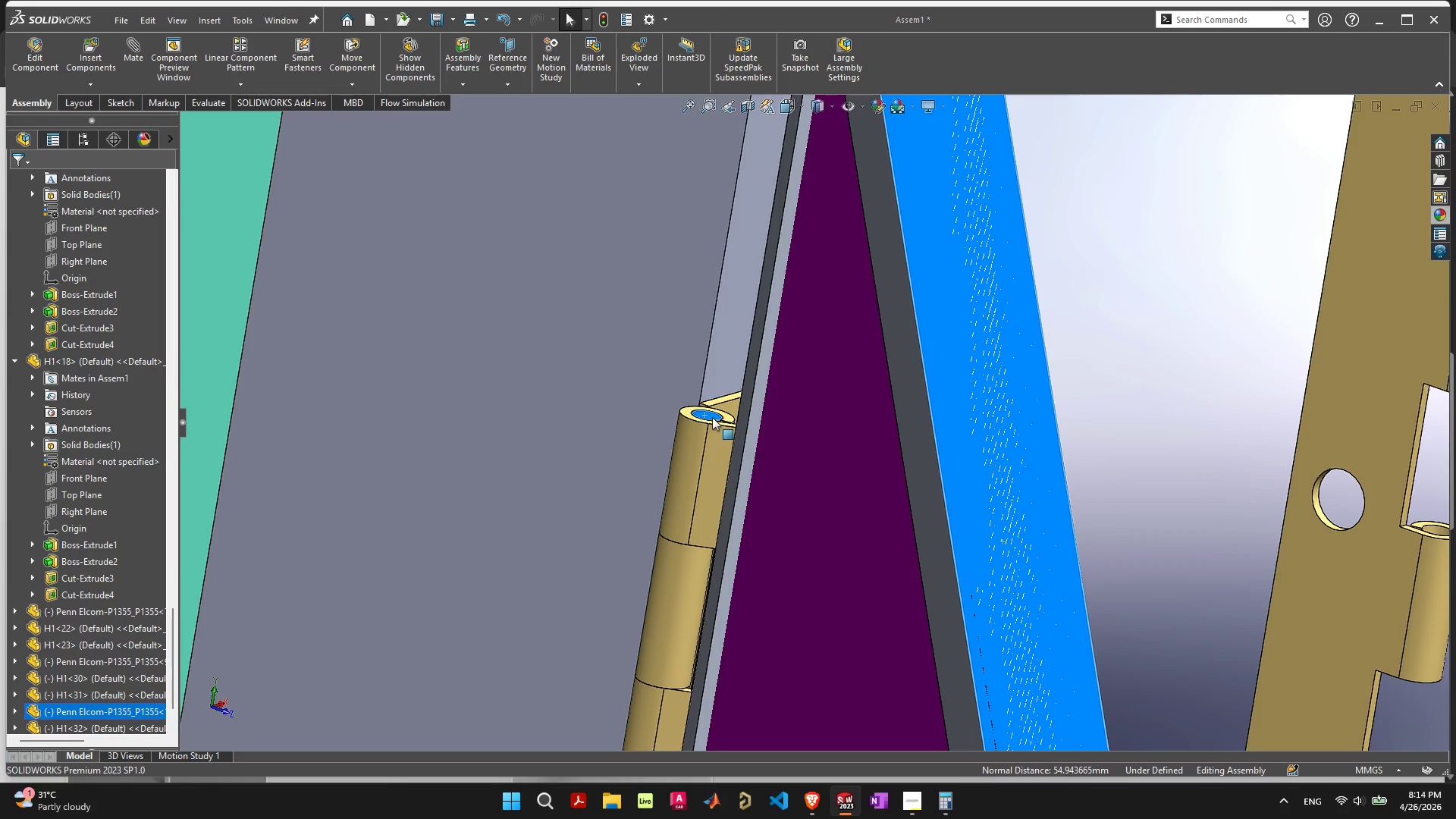 
hold_key(key=ControlLeft, duration=1.11)
left_click_drag(start_coordinate=[712, 417], to_coordinate=[1198, 271])
 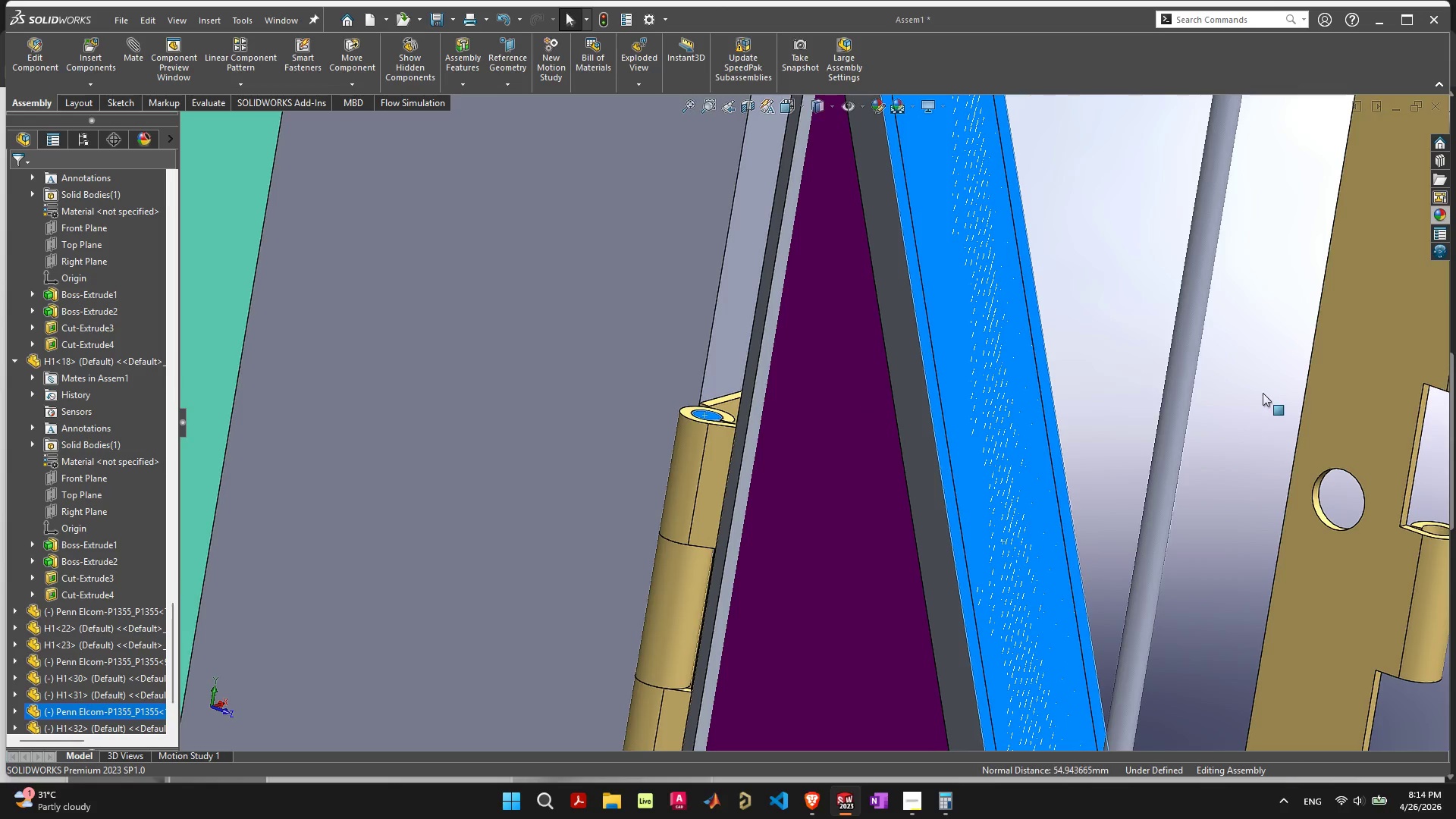 
scroll: coordinate [1269, 372], scroll_direction: down, amount: 14.0
 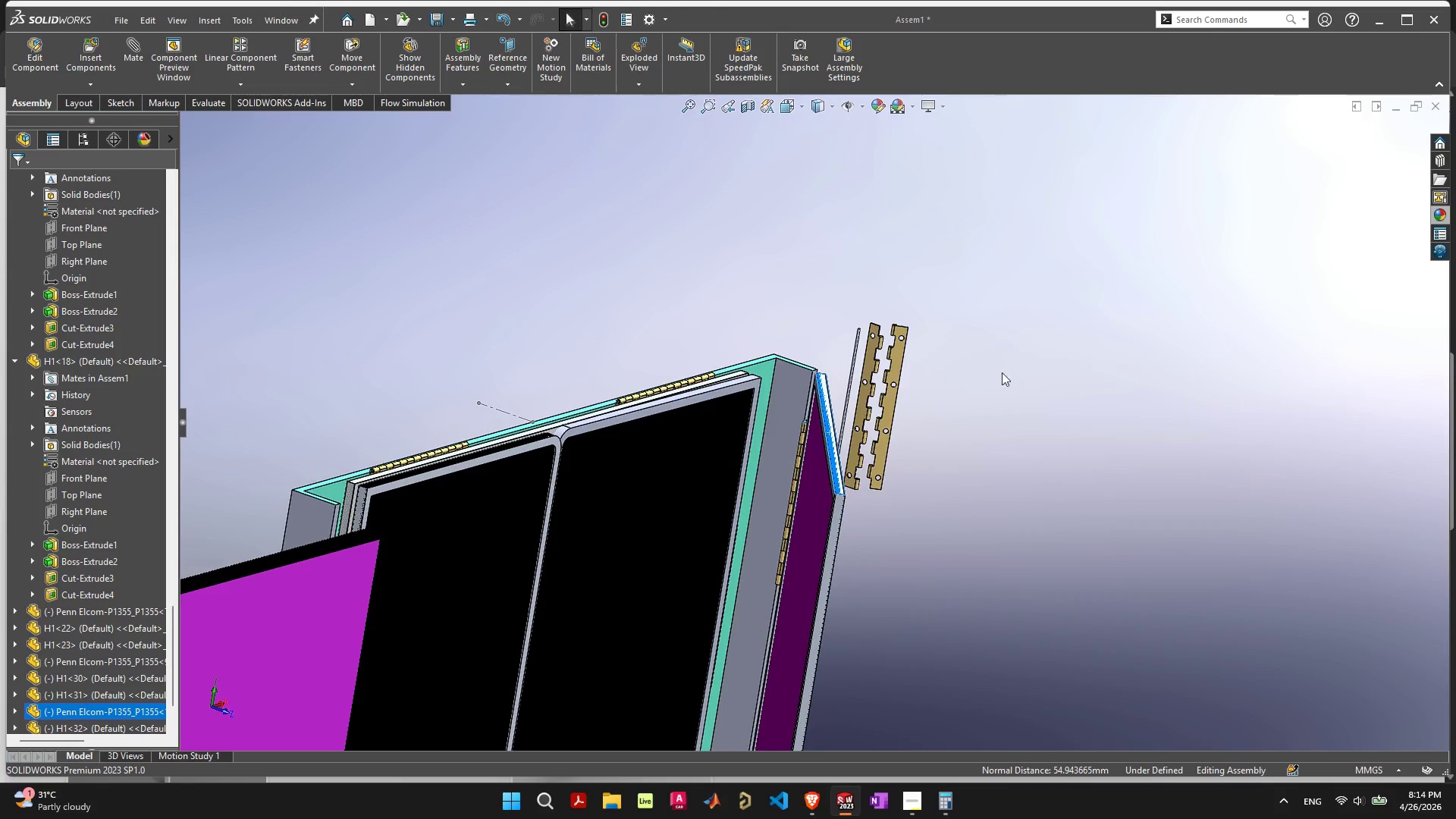 
scroll: coordinate [409, 279], scroll_direction: up, amount: 15.0
 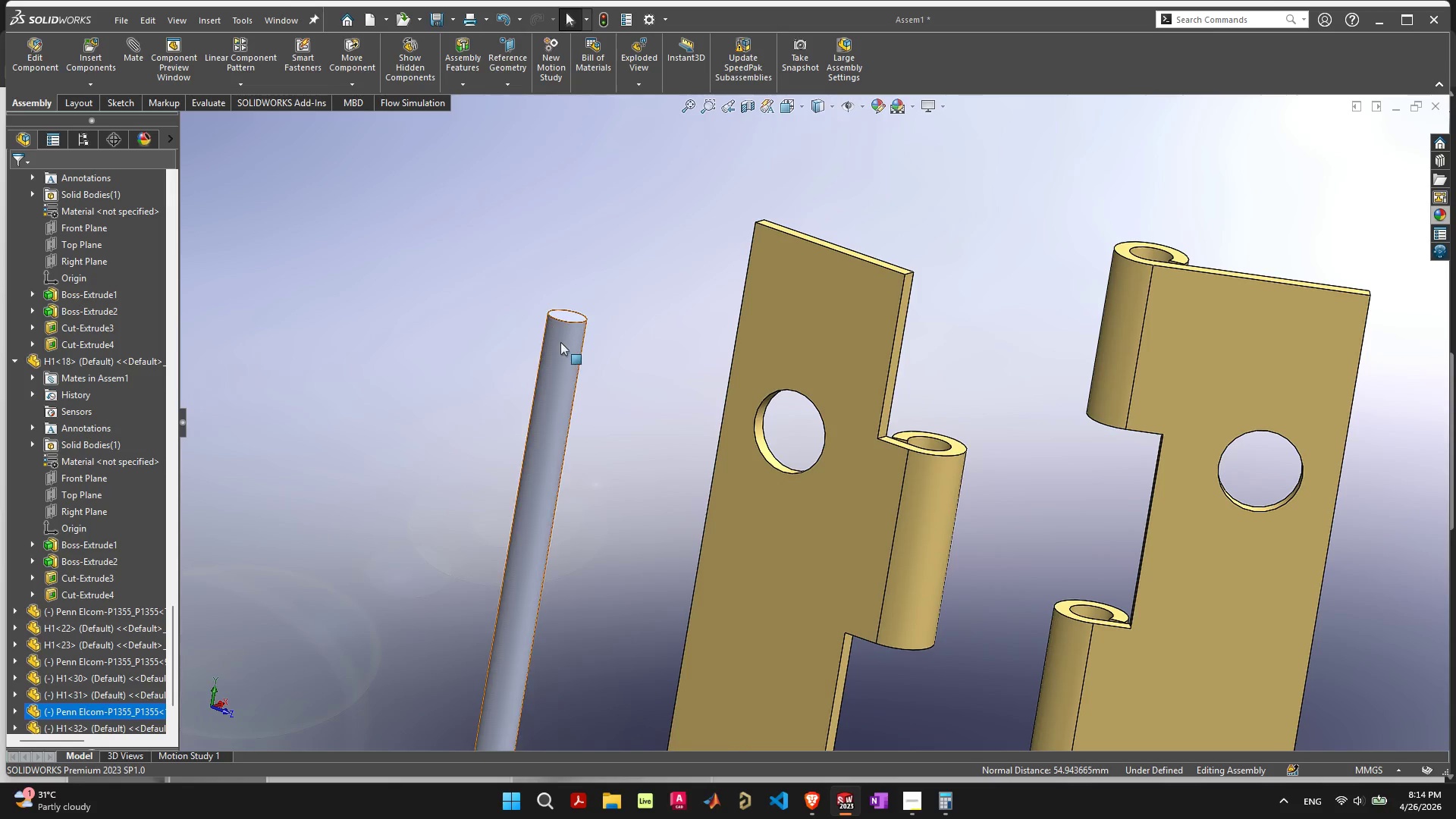 
left_click([560, 342])
 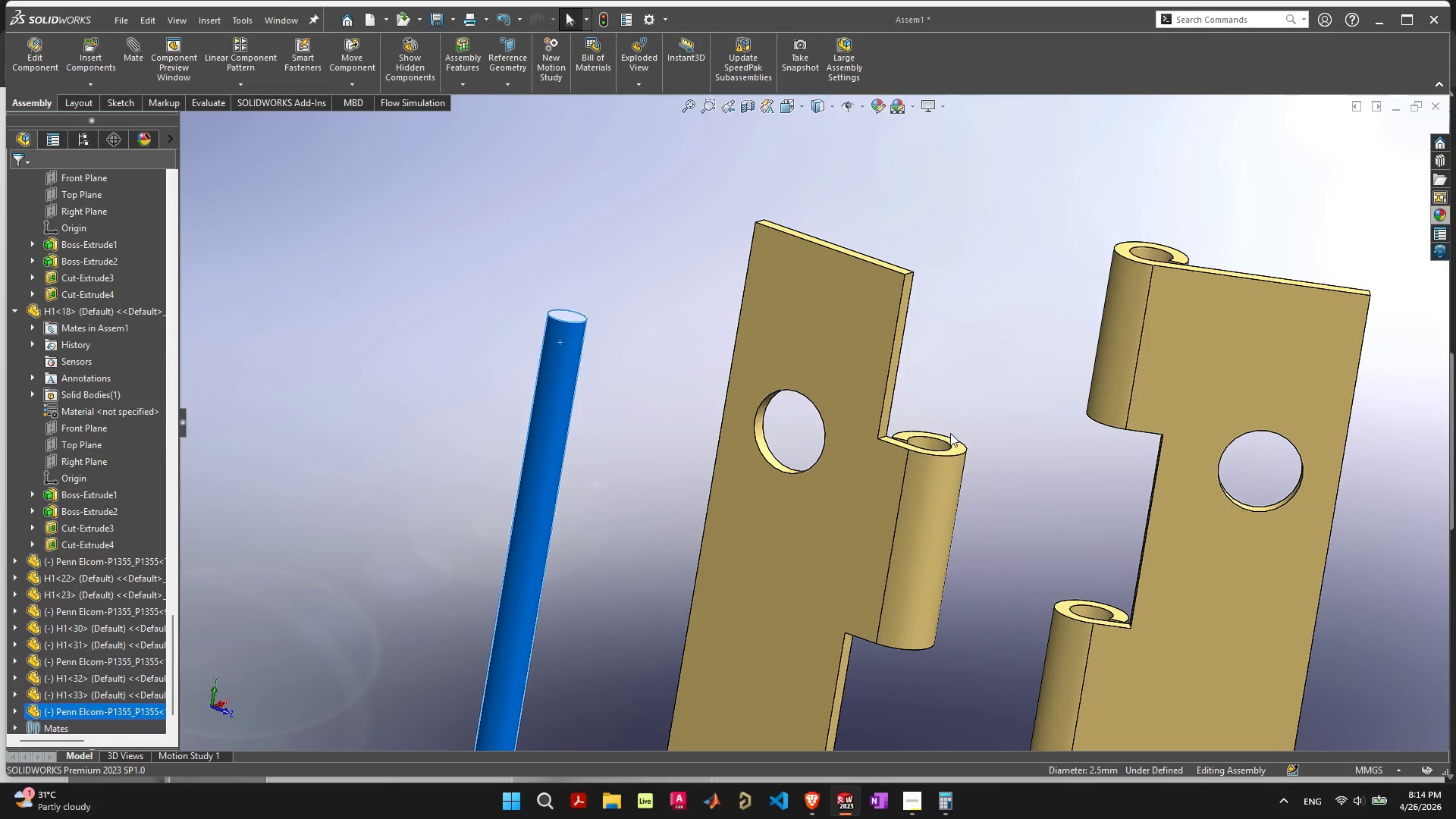 
hold_key(key=ShiftLeft, duration=0.97)
left_click([937, 442])
 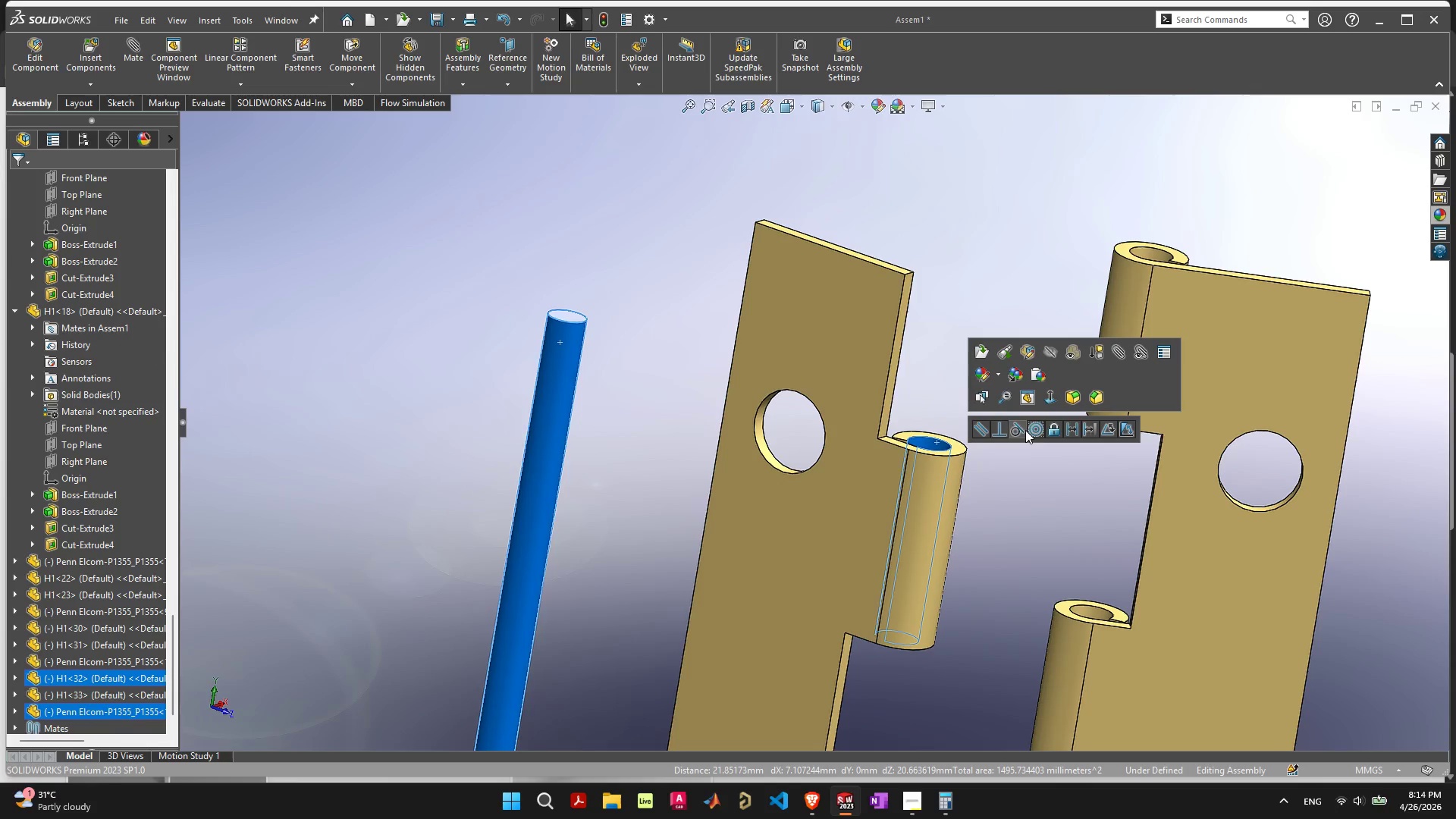 
left_click([1036, 431])
 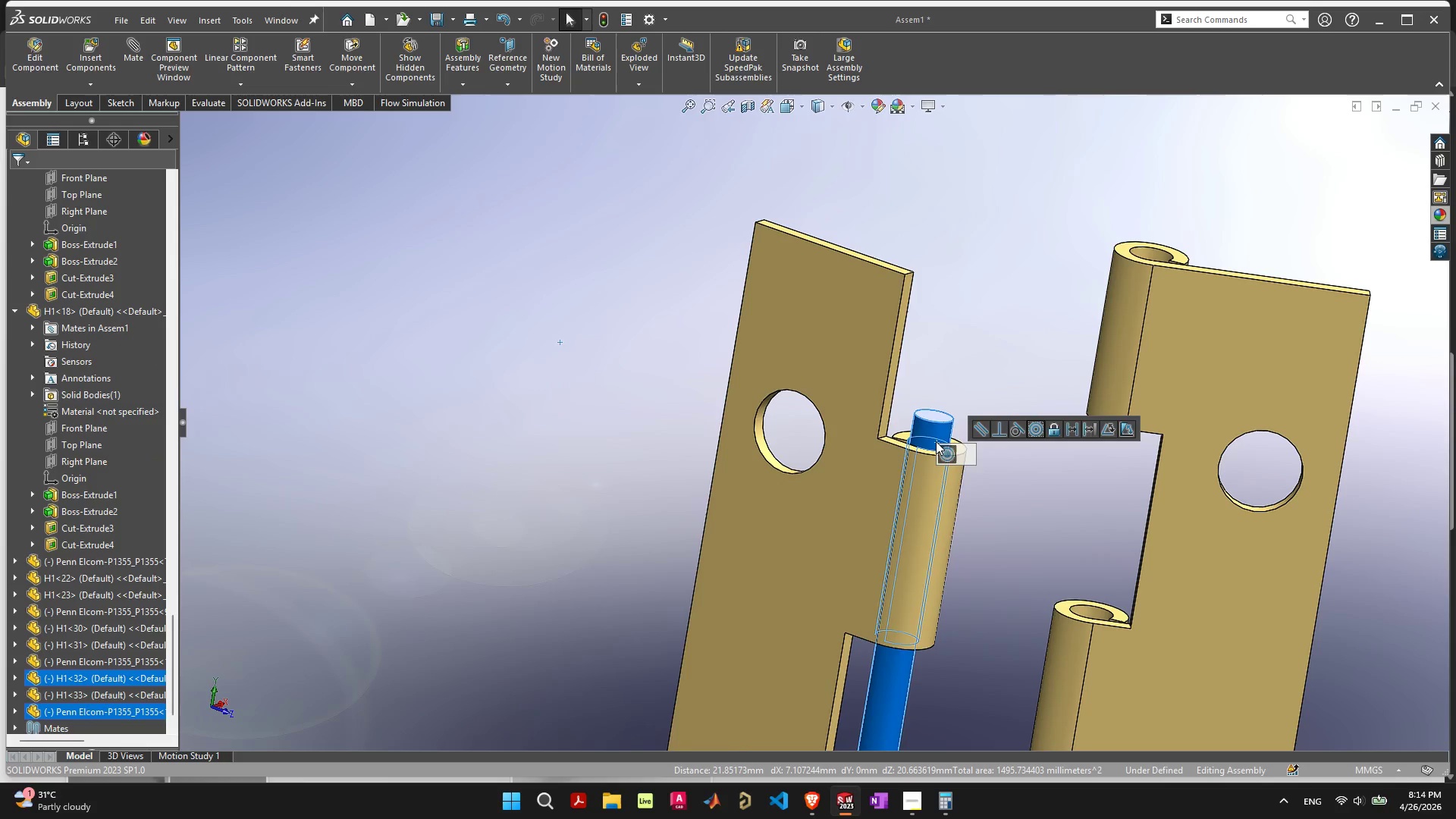 
left_click_drag(start_coordinate=[931, 429], to_coordinate=[932, 246])
 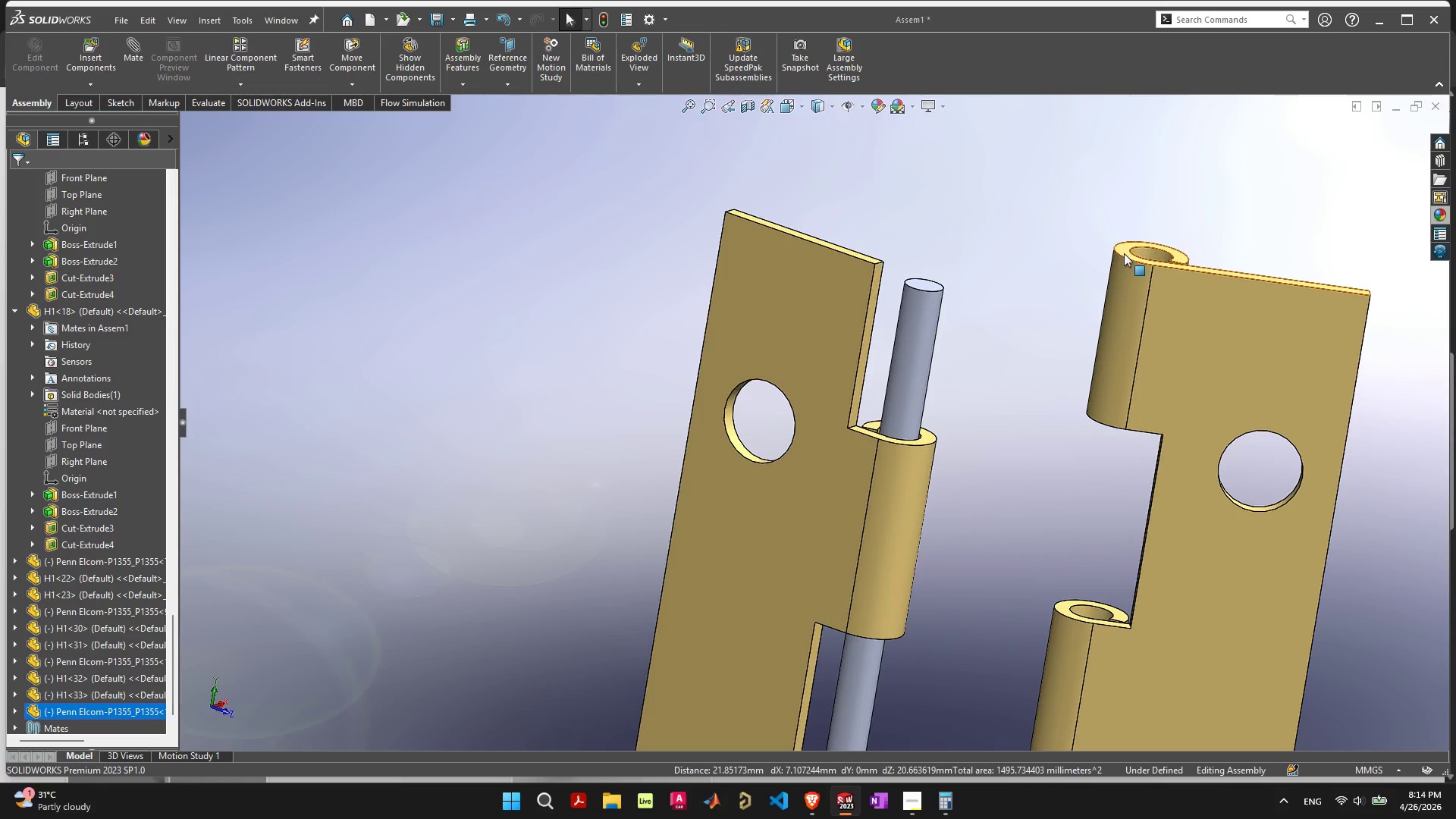 
left_click([1150, 253])
 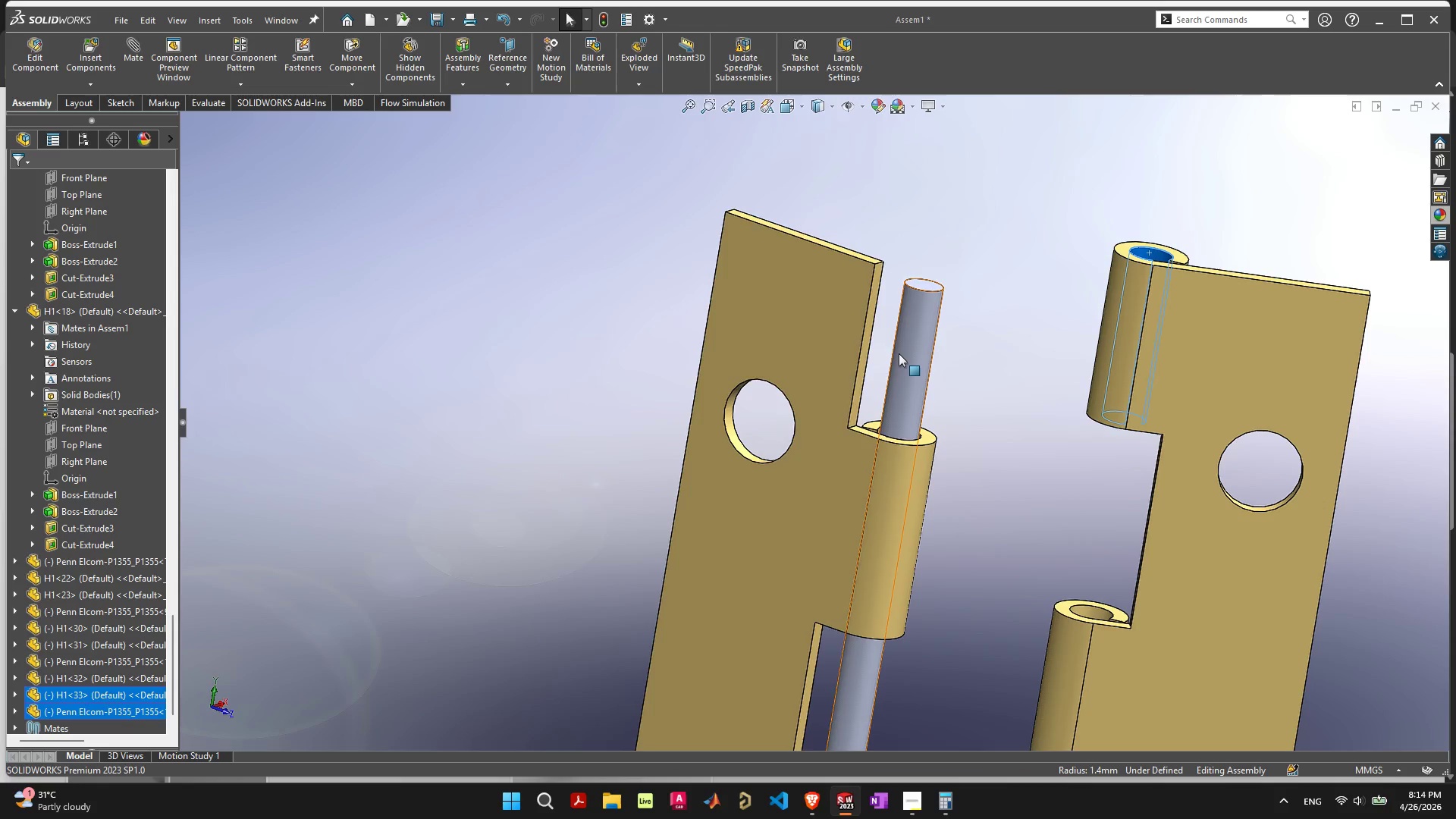 
hold_key(key=ShiftLeft, duration=0.86)
left_click([893, 363])
 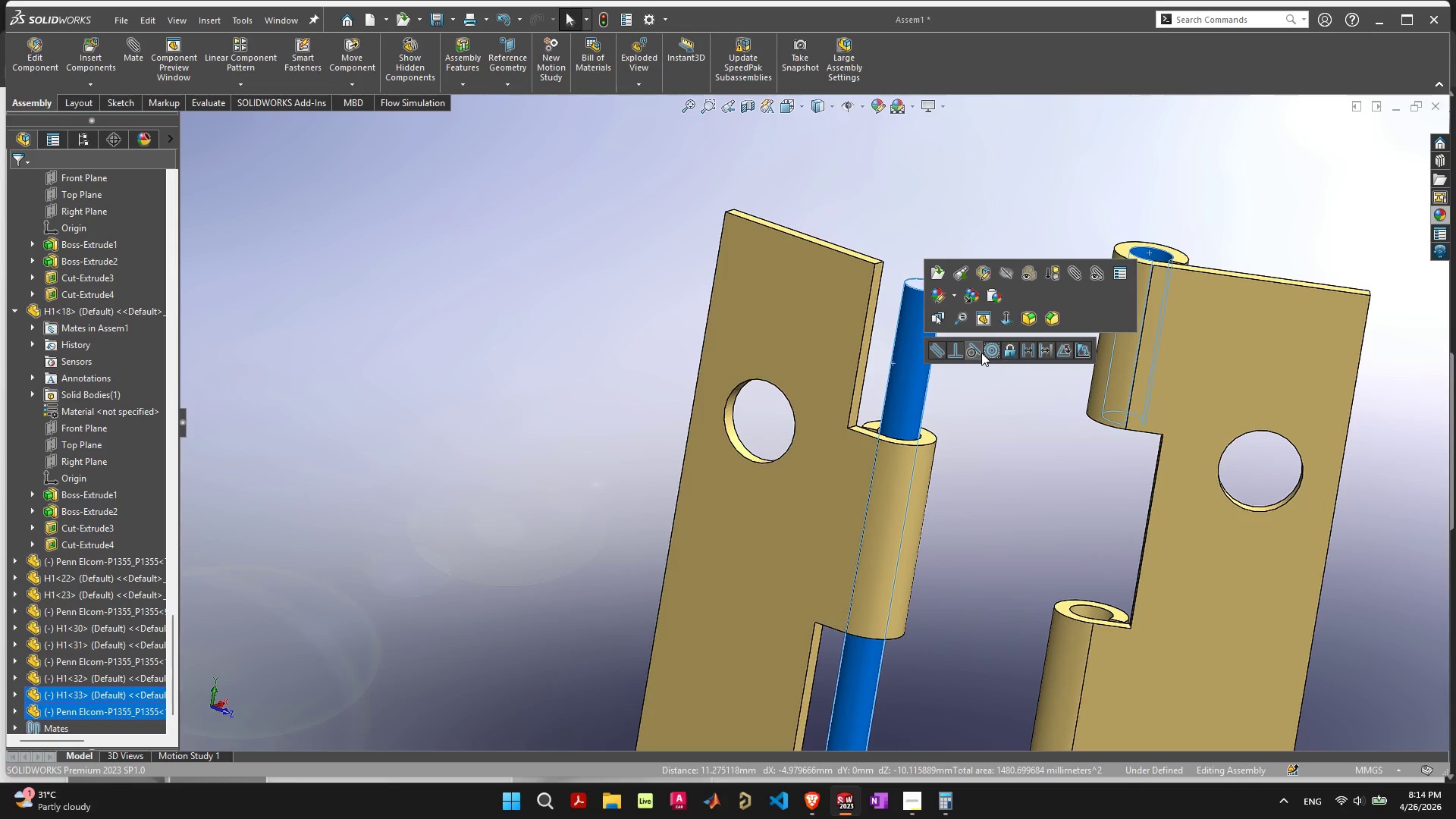 
left_click([990, 352])
 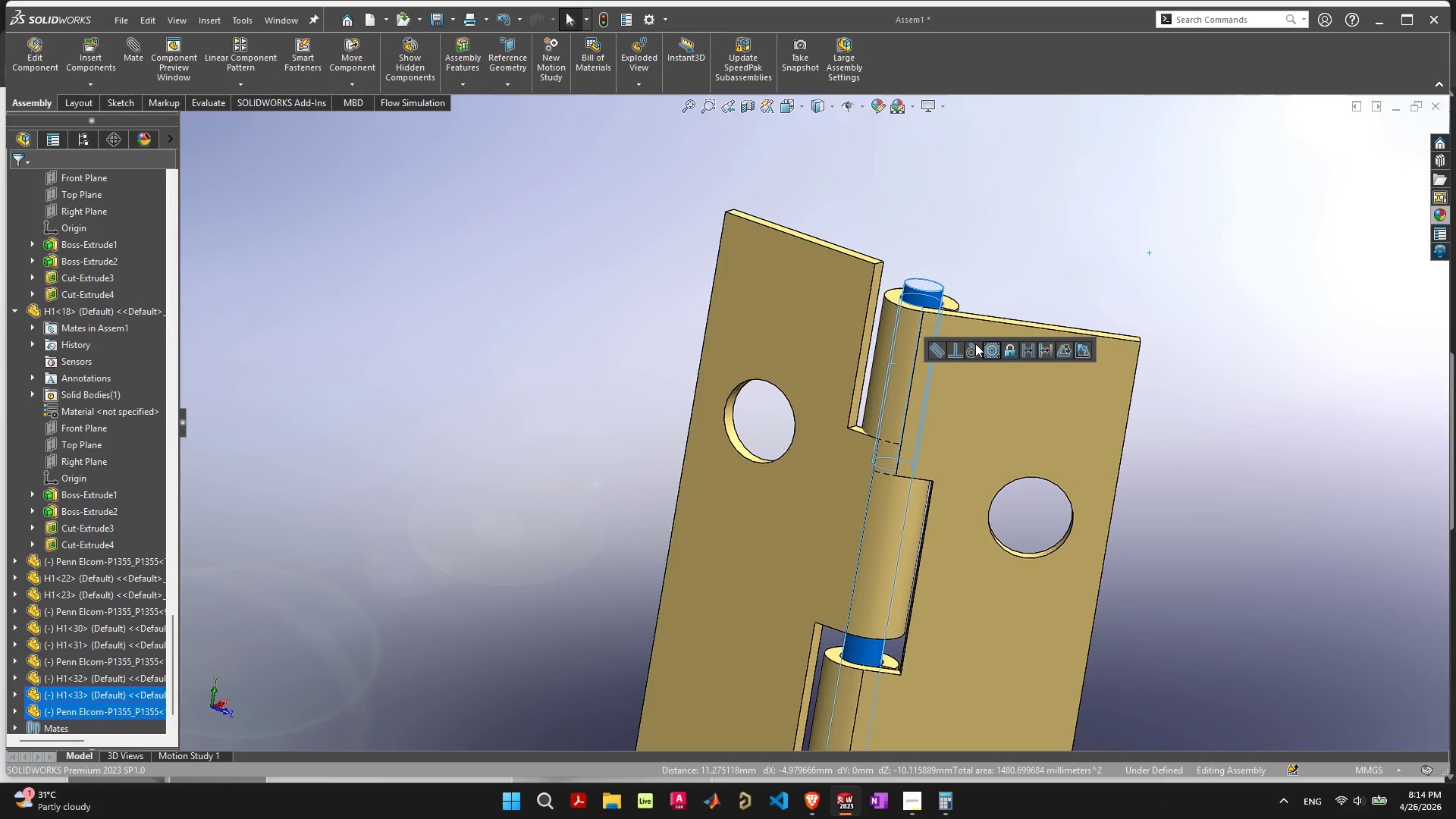 
left_click([1078, 220])
 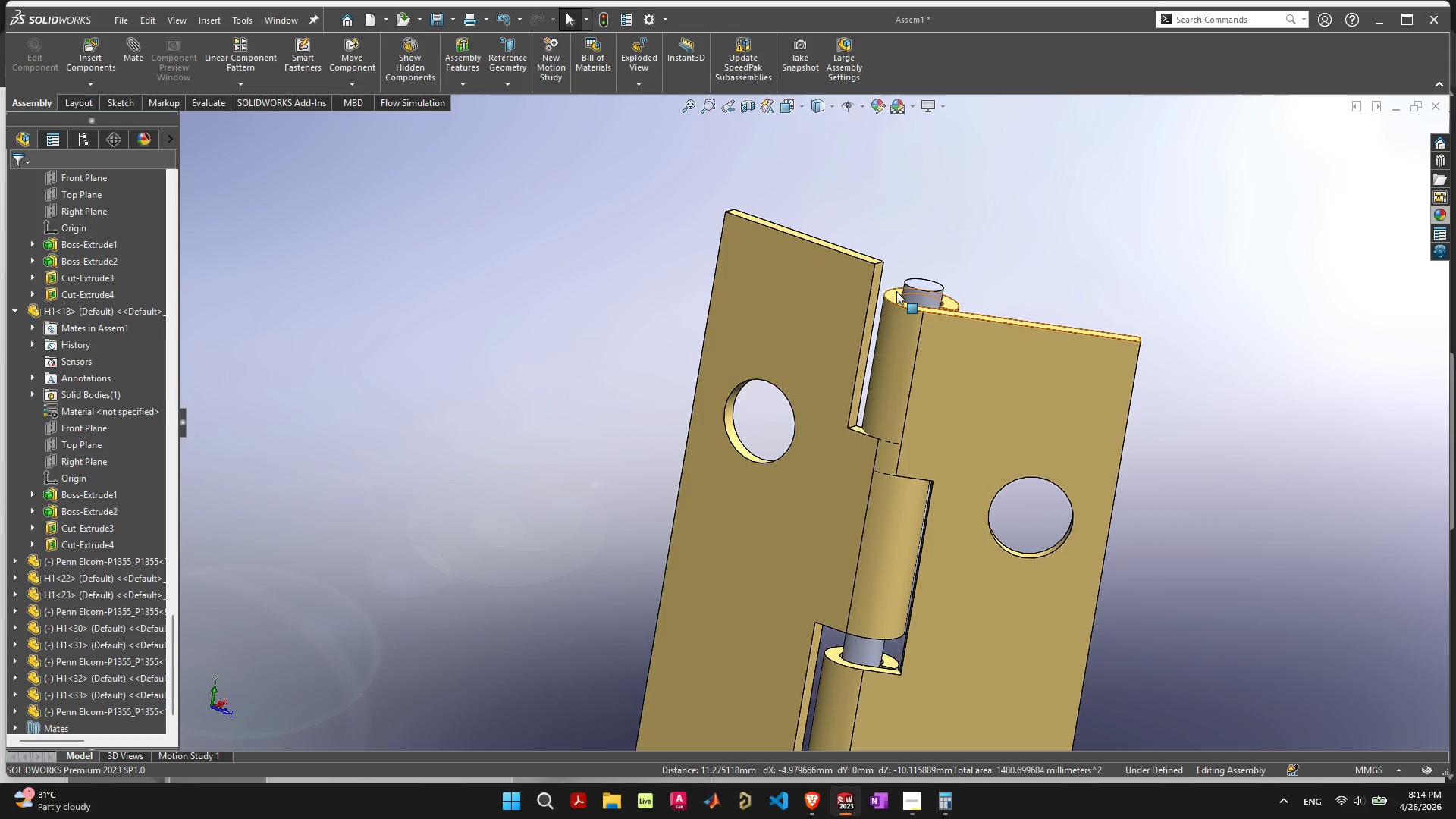 
left_click([896, 291])
 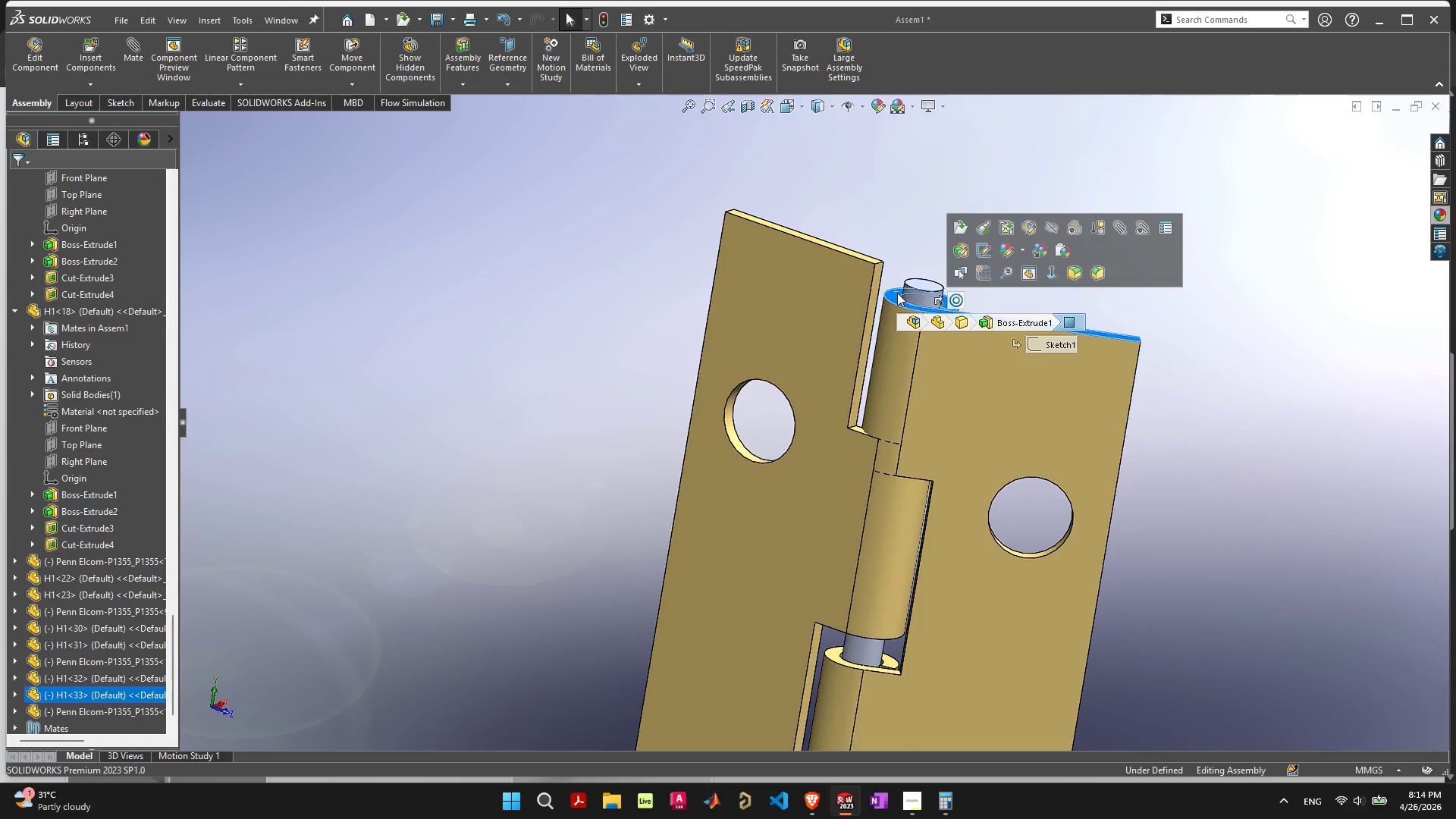 
hold_key(key=ShiftLeft, duration=0.47)
 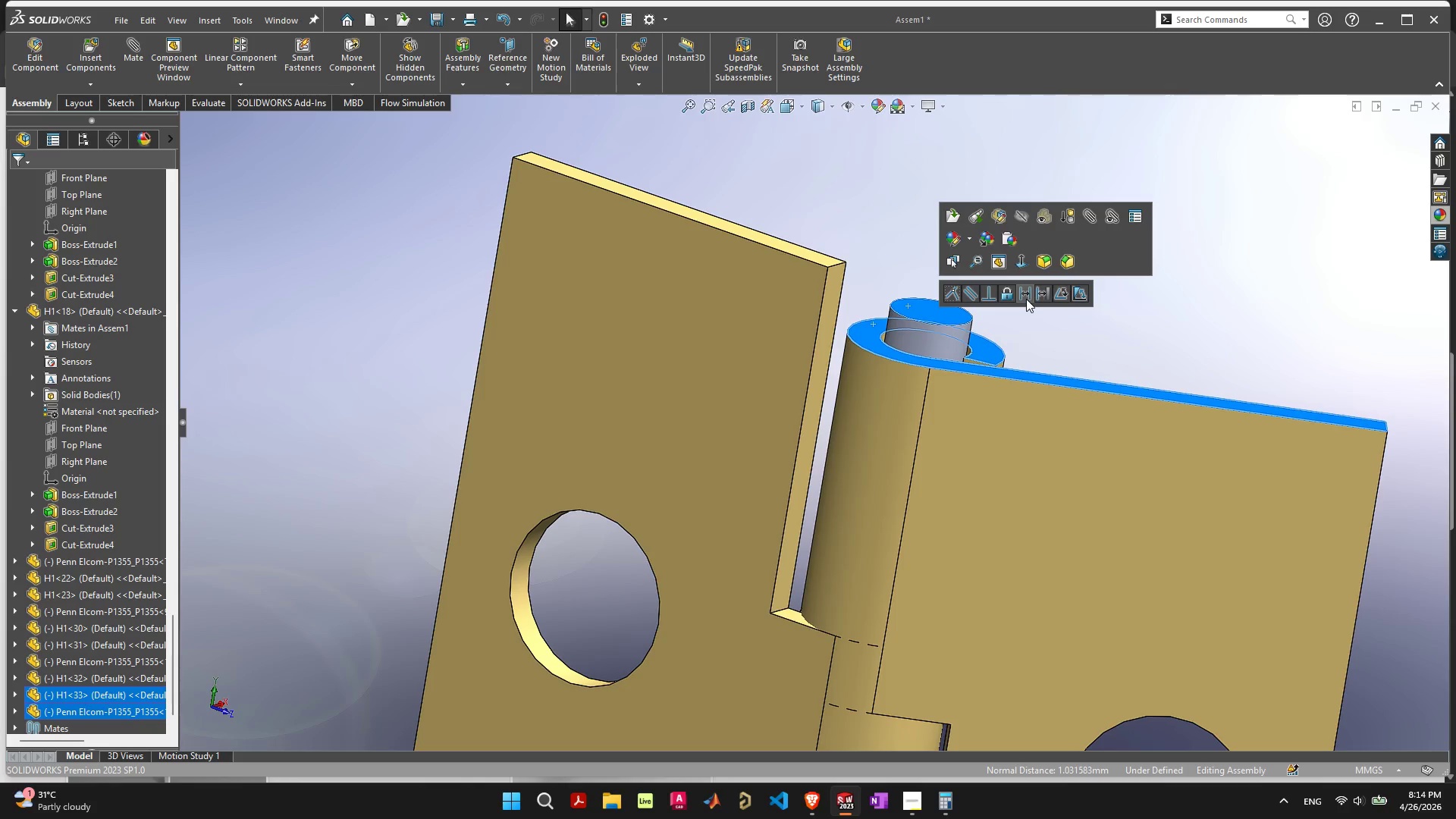 
scroll: coordinate [897, 293], scroll_direction: up, amount: 4.0
 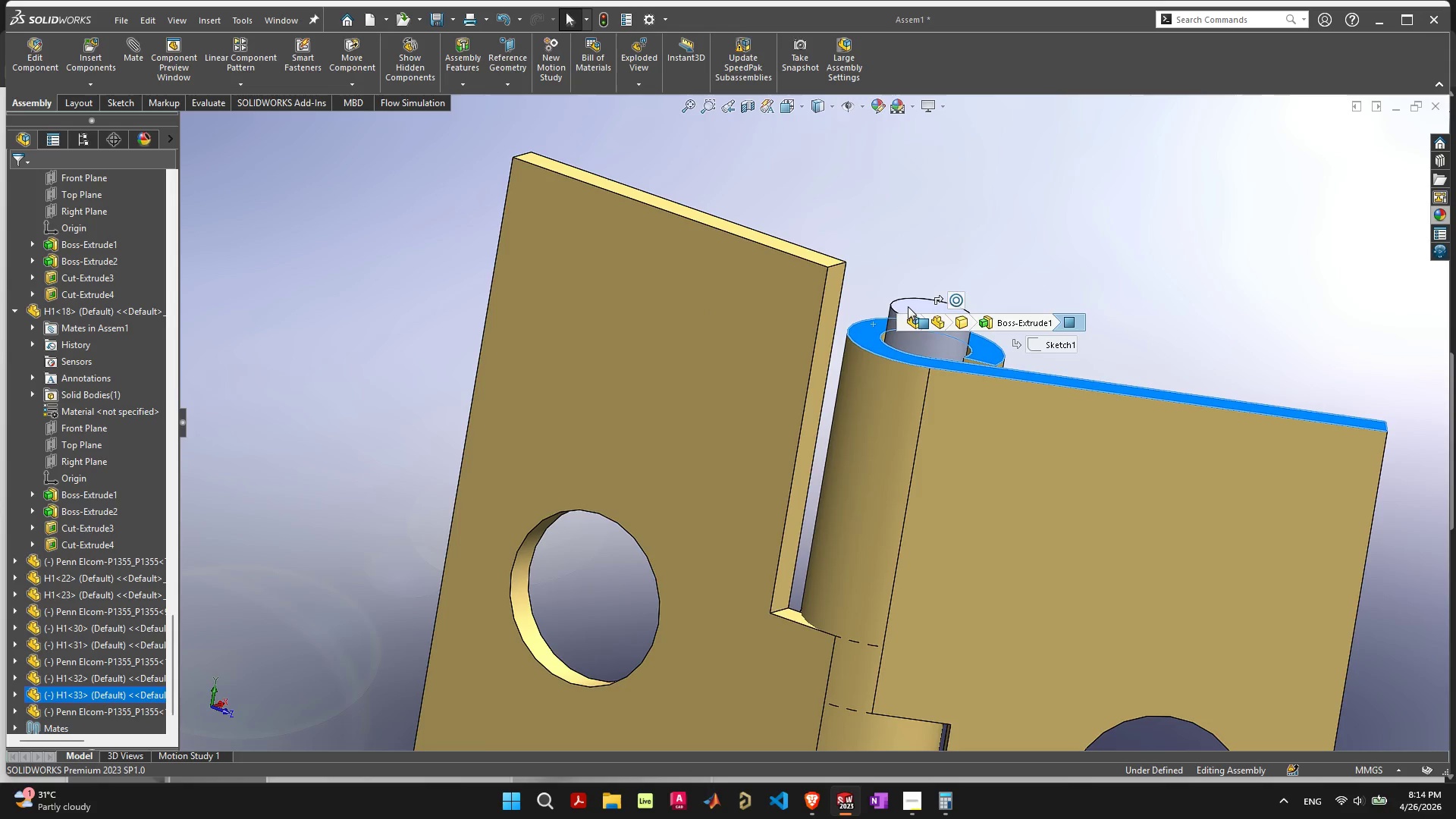 
left_click([908, 306])
 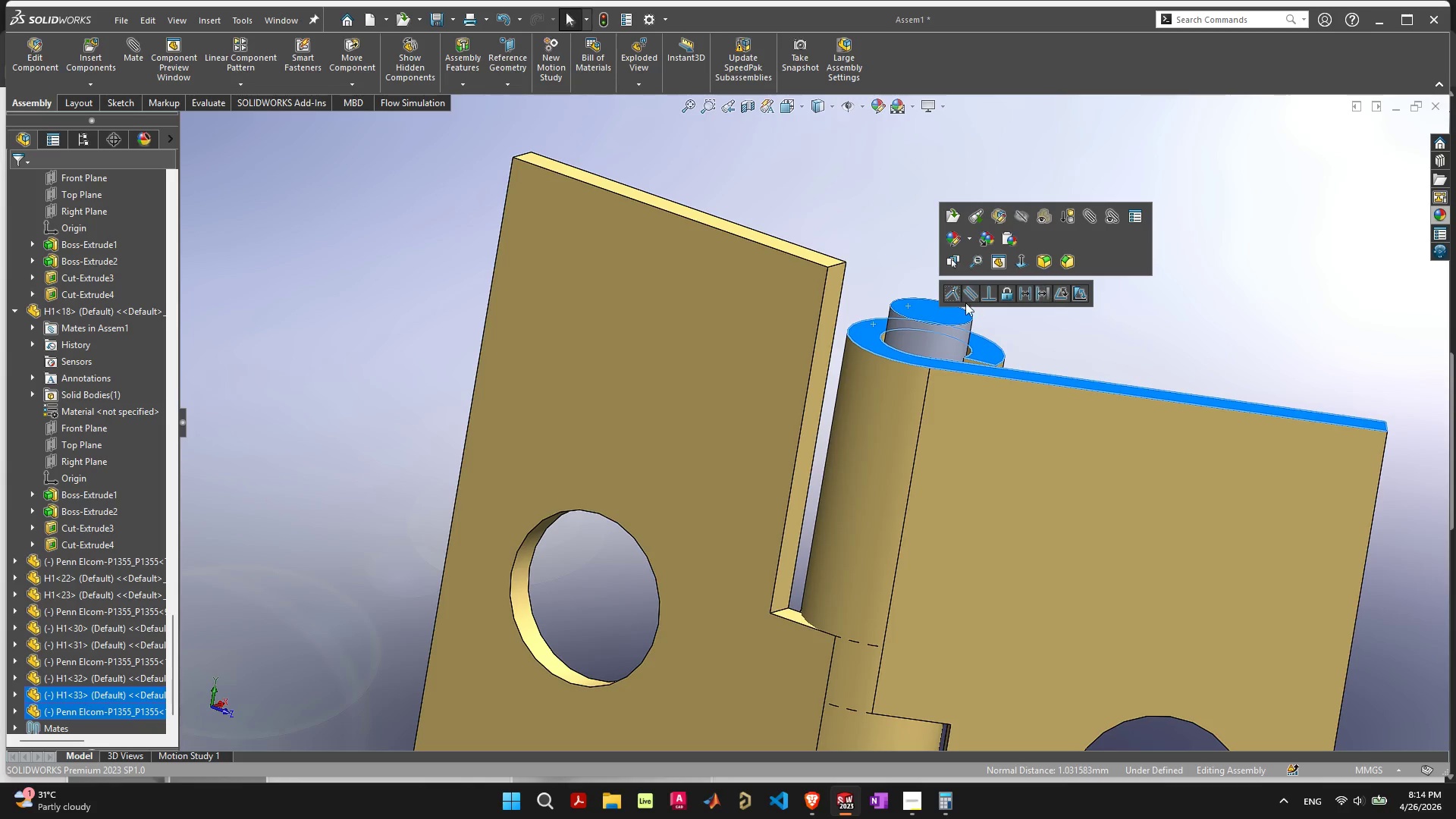 
left_click([953, 296])
 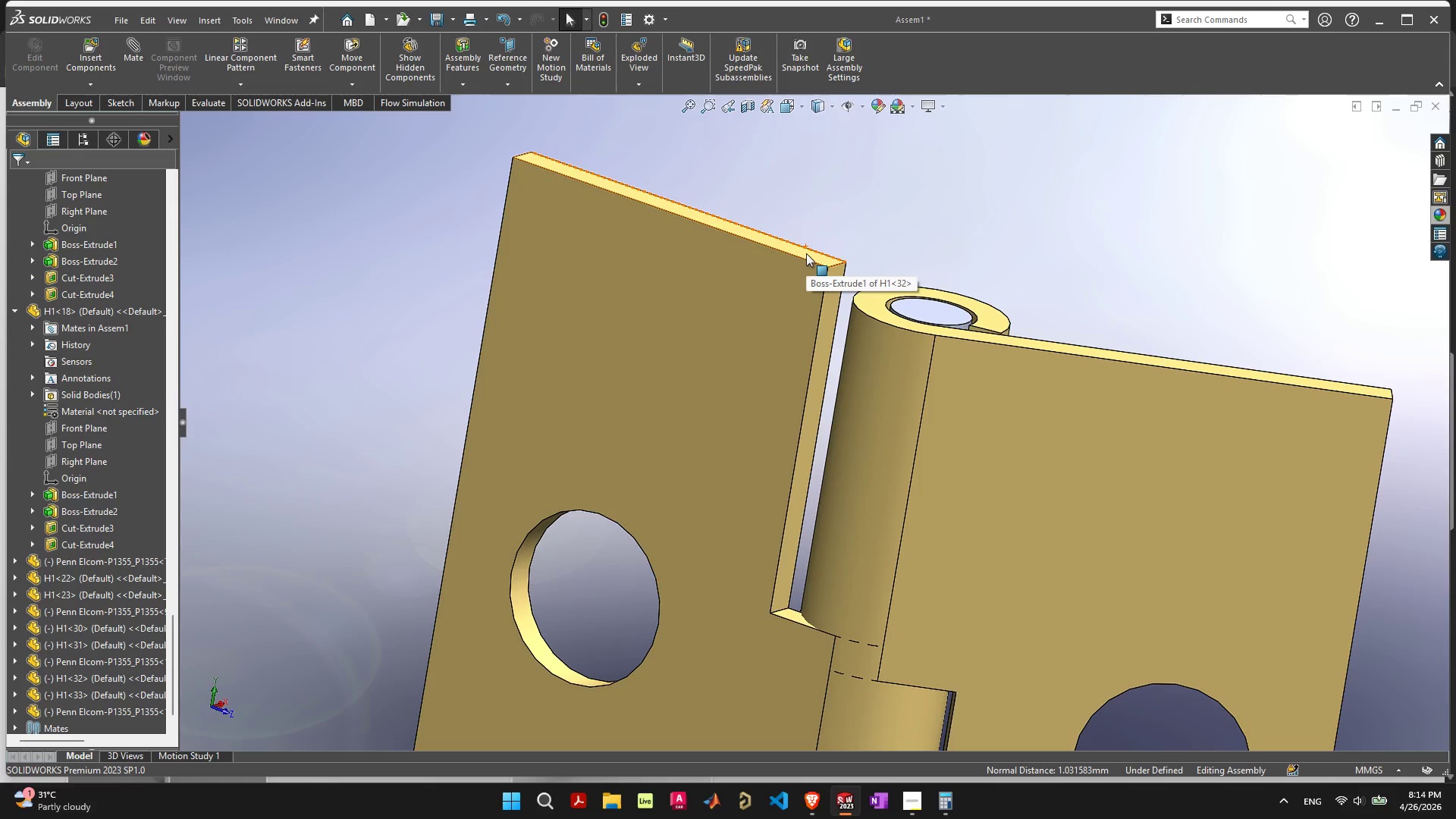 
left_click([806, 253])
 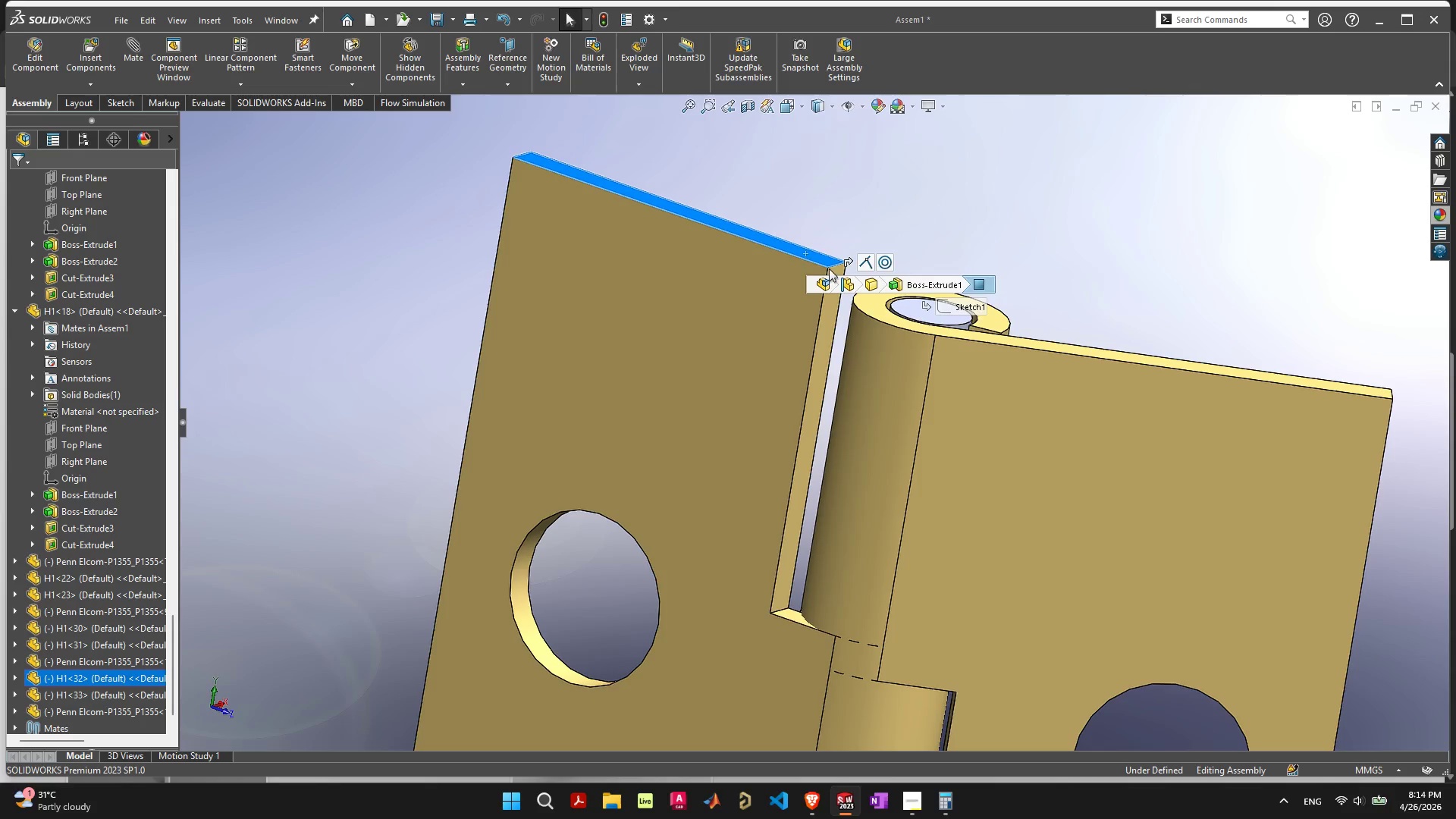 
hold_key(key=ShiftLeft, duration=0.84)
left_click([874, 308])
 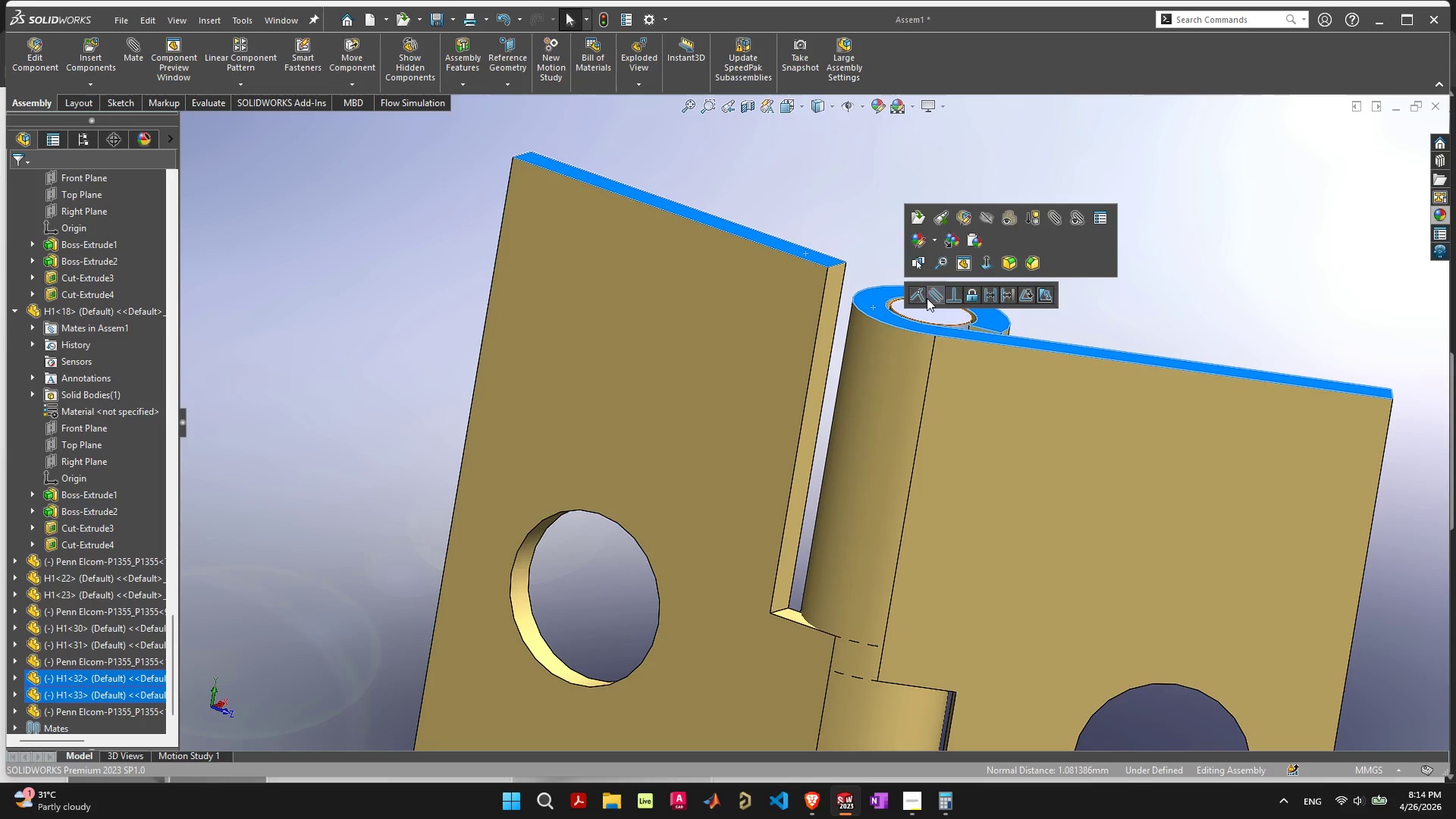 
left_click([918, 298])
 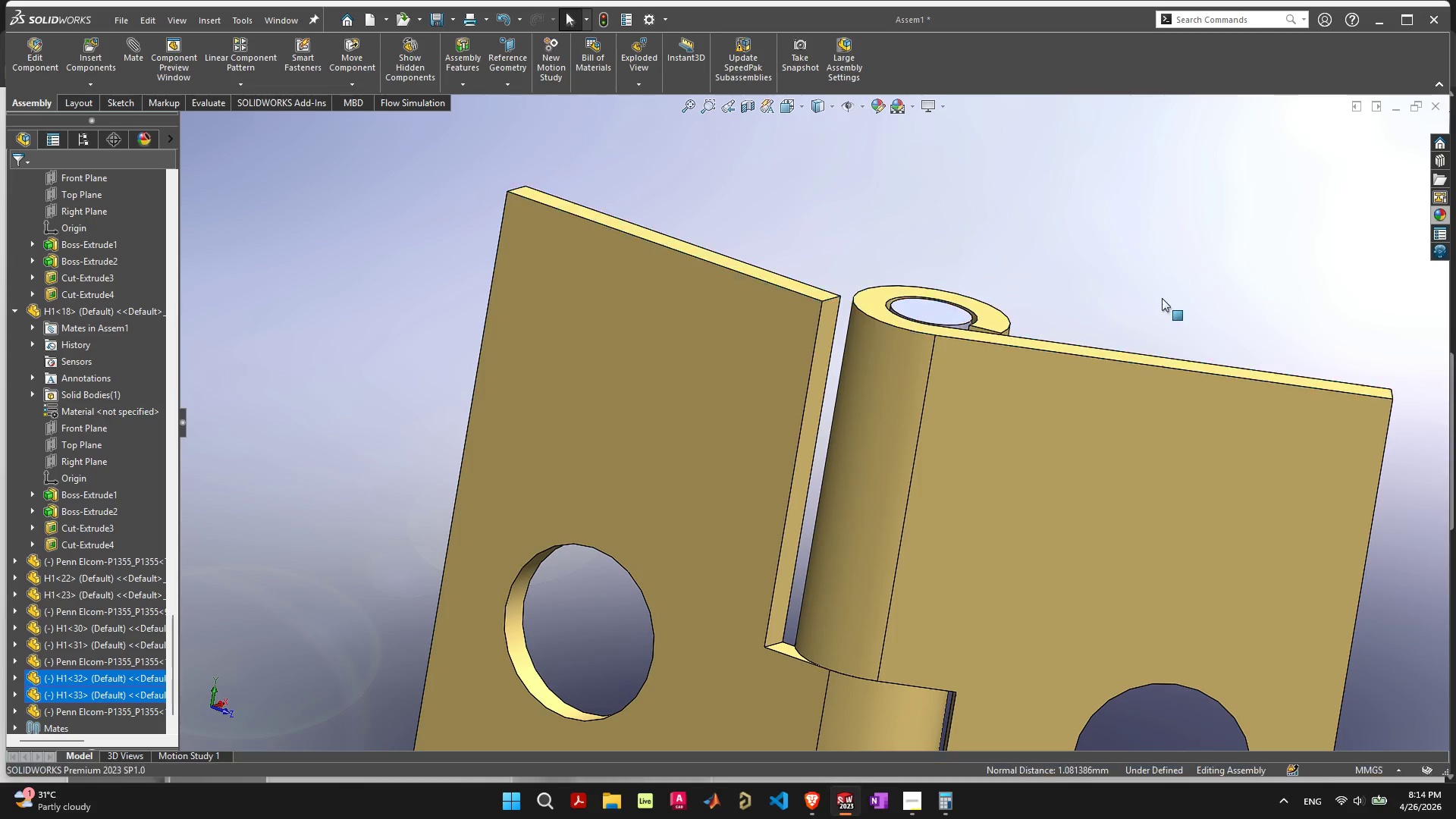 
scroll: coordinate [679, 560], scroll_direction: down, amount: 25.0
 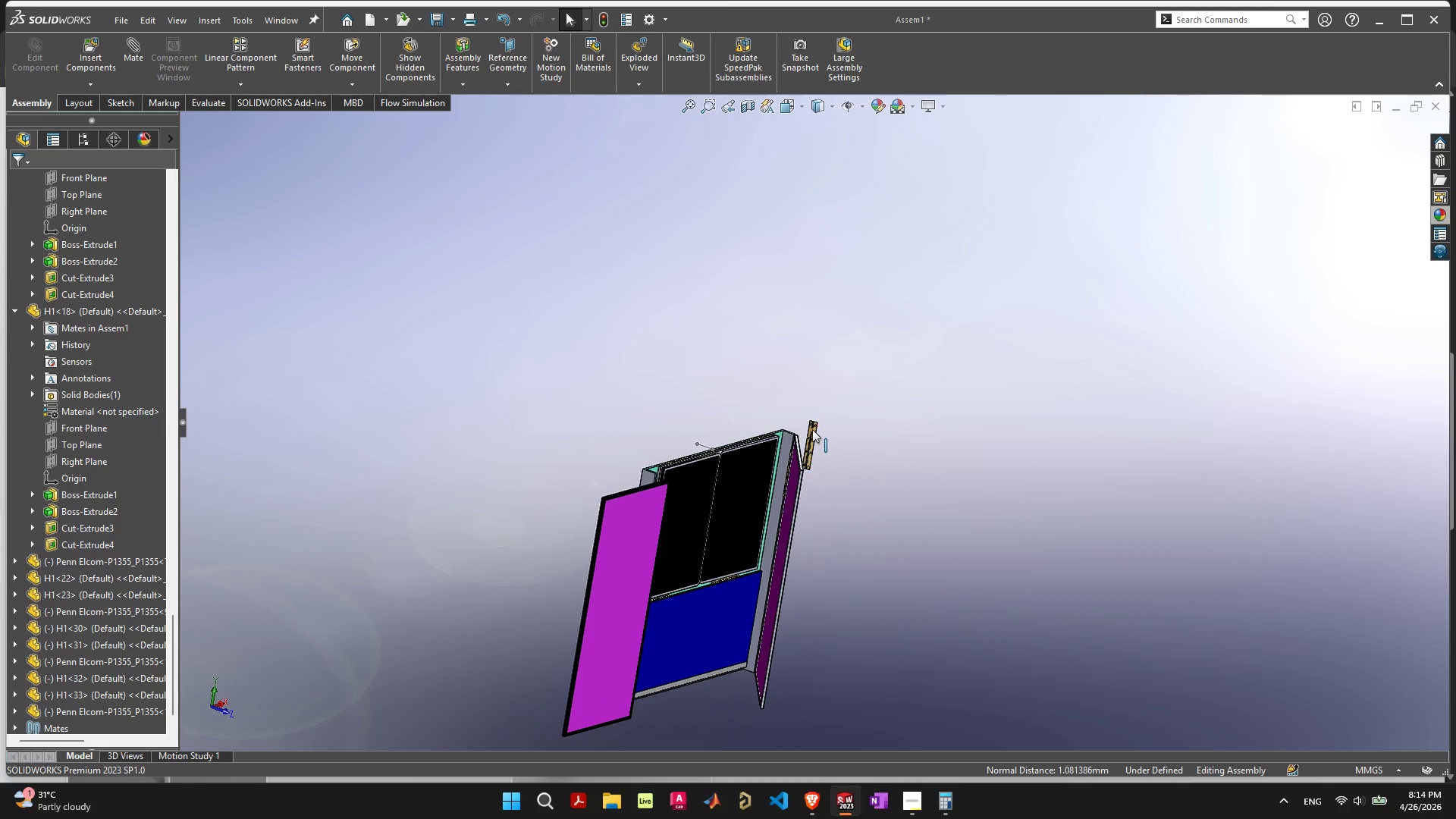 
left_click_drag(start_coordinate=[812, 428], to_coordinate=[484, 465])
 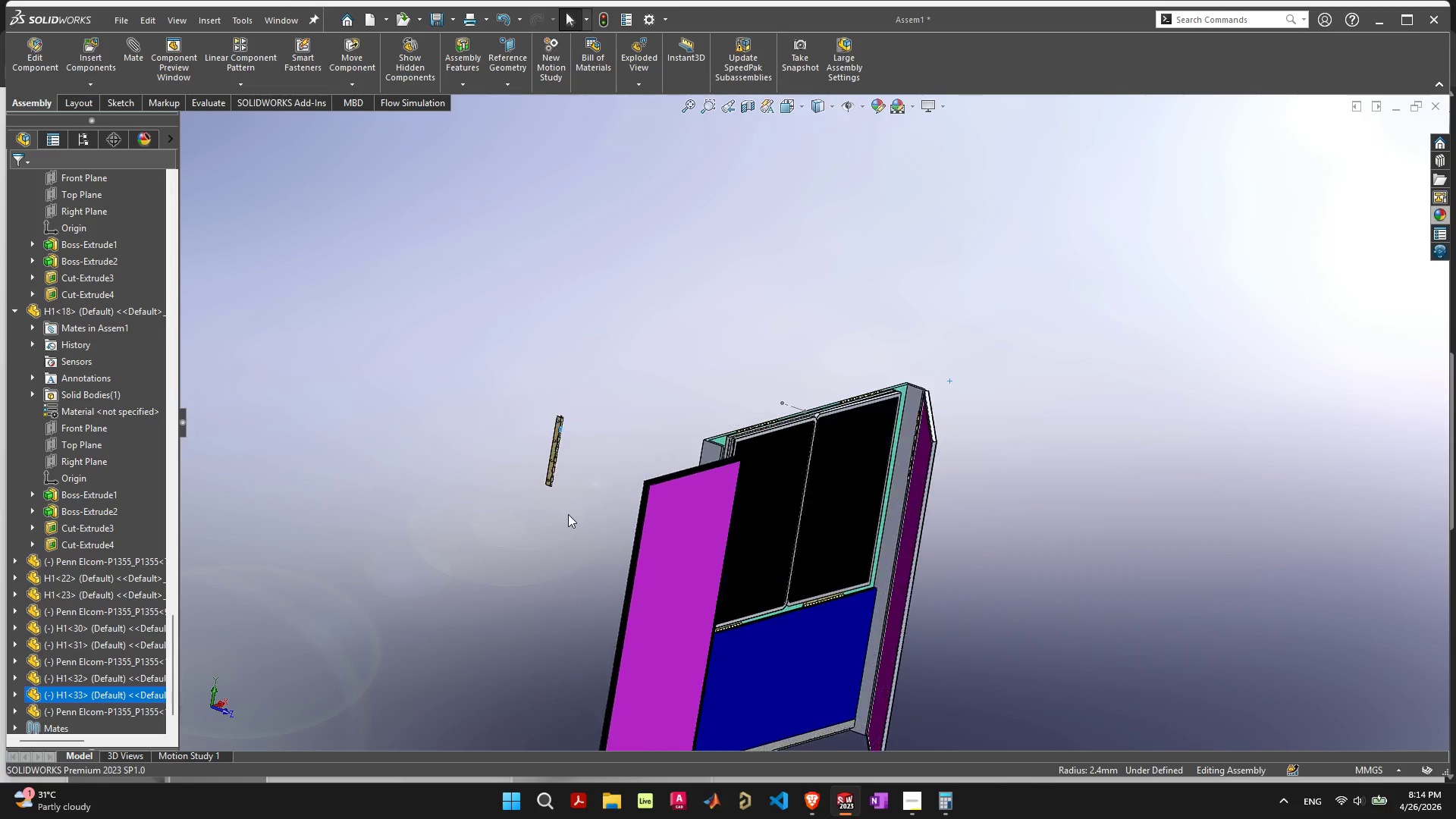 
scroll: coordinate [579, 541], scroll_direction: up, amount: 6.0
 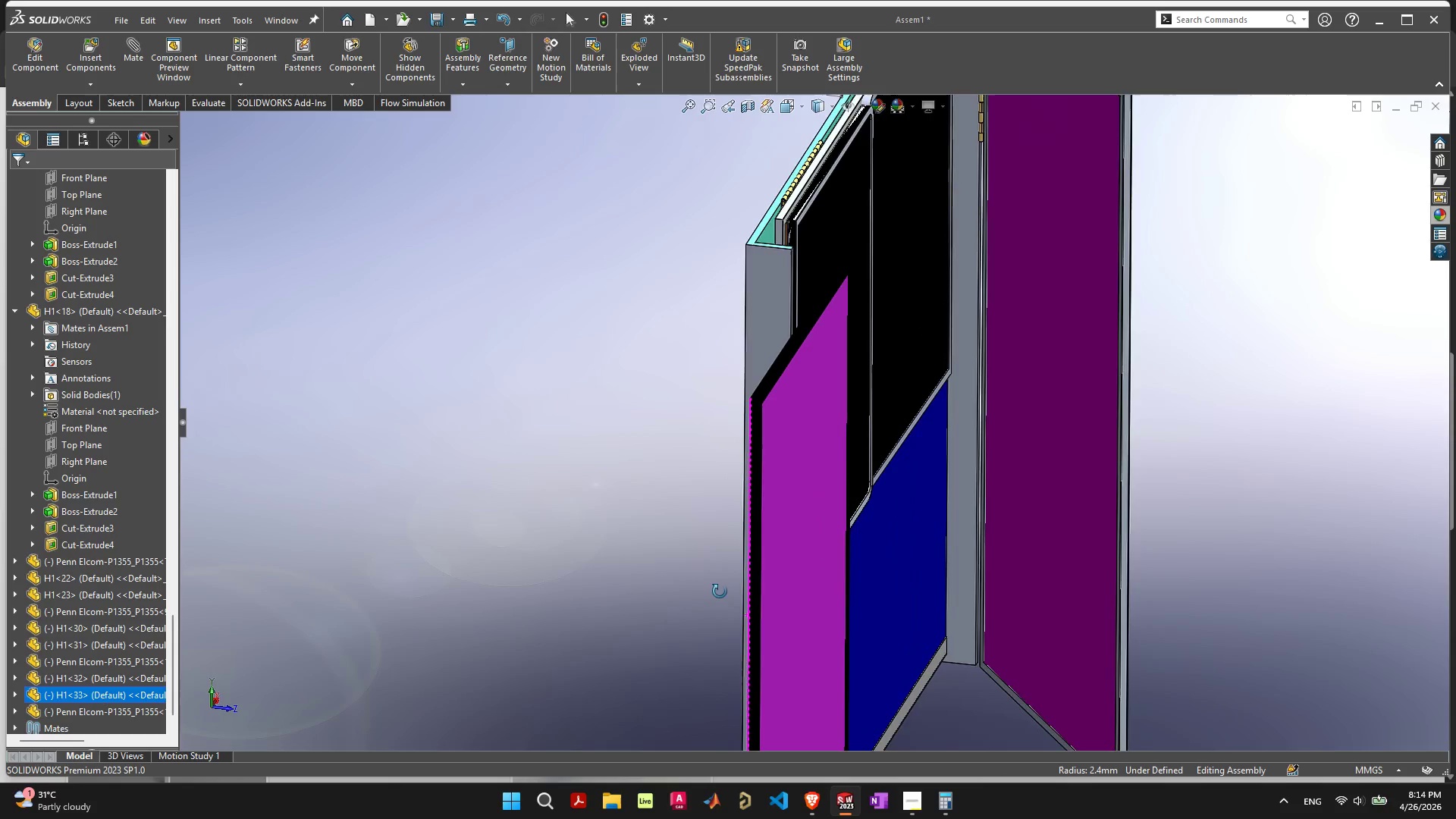 
scroll: coordinate [667, 433], scroll_direction: down, amount: 1.0
 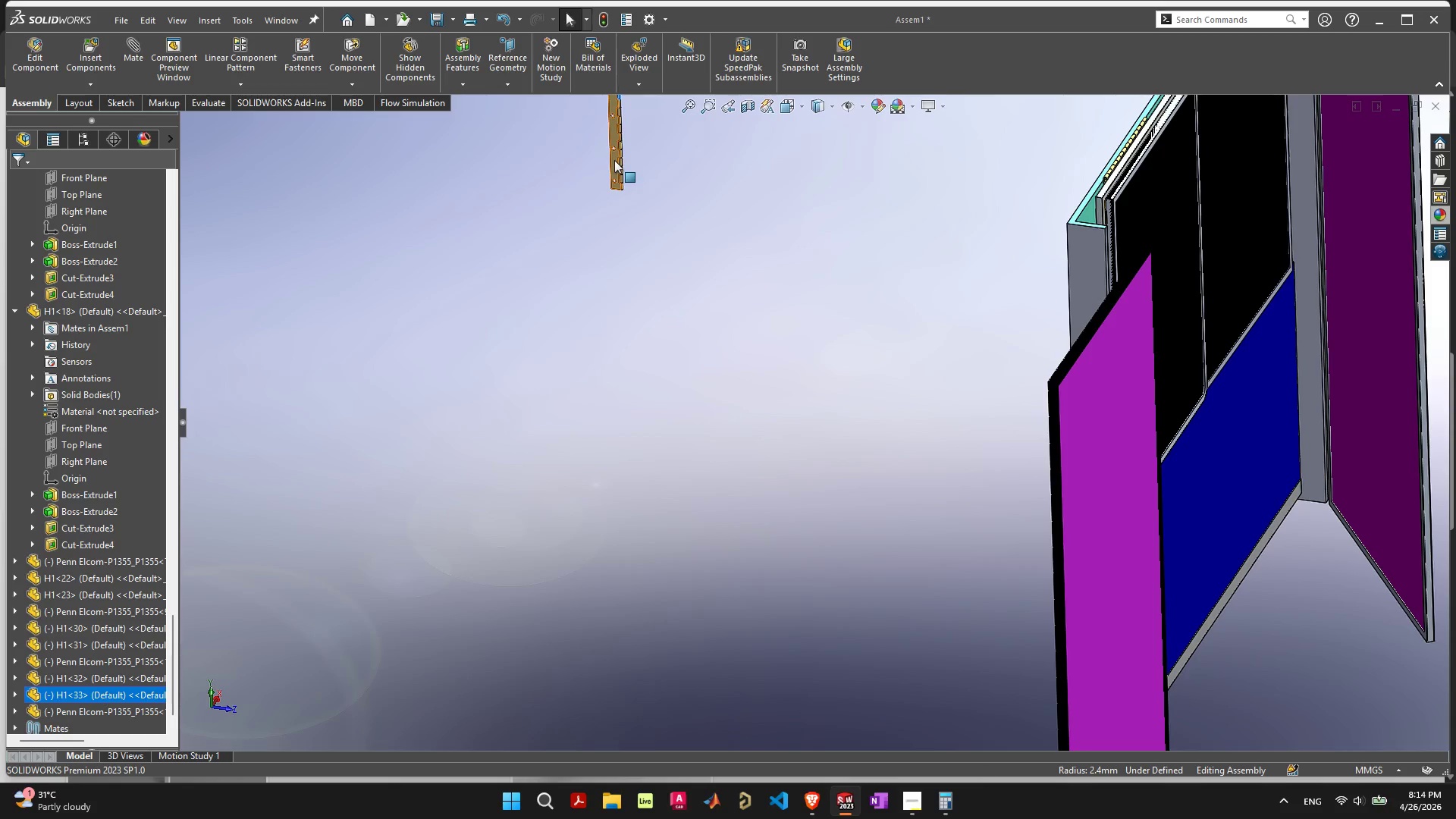 
left_click_drag(start_coordinate=[614, 162], to_coordinate=[951, 526])
 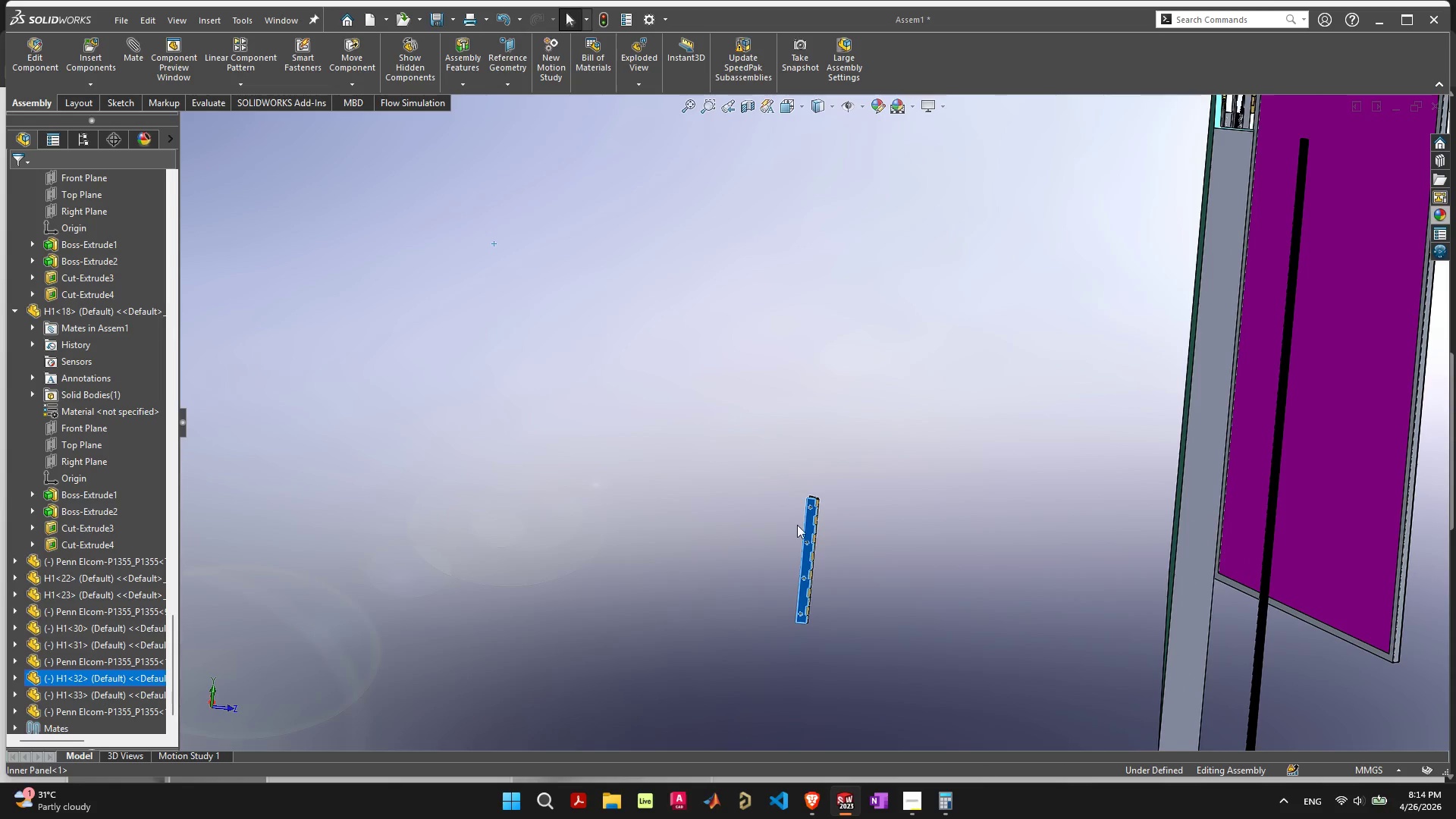 
scroll: coordinate [924, 534], scroll_direction: down, amount: 4.0
 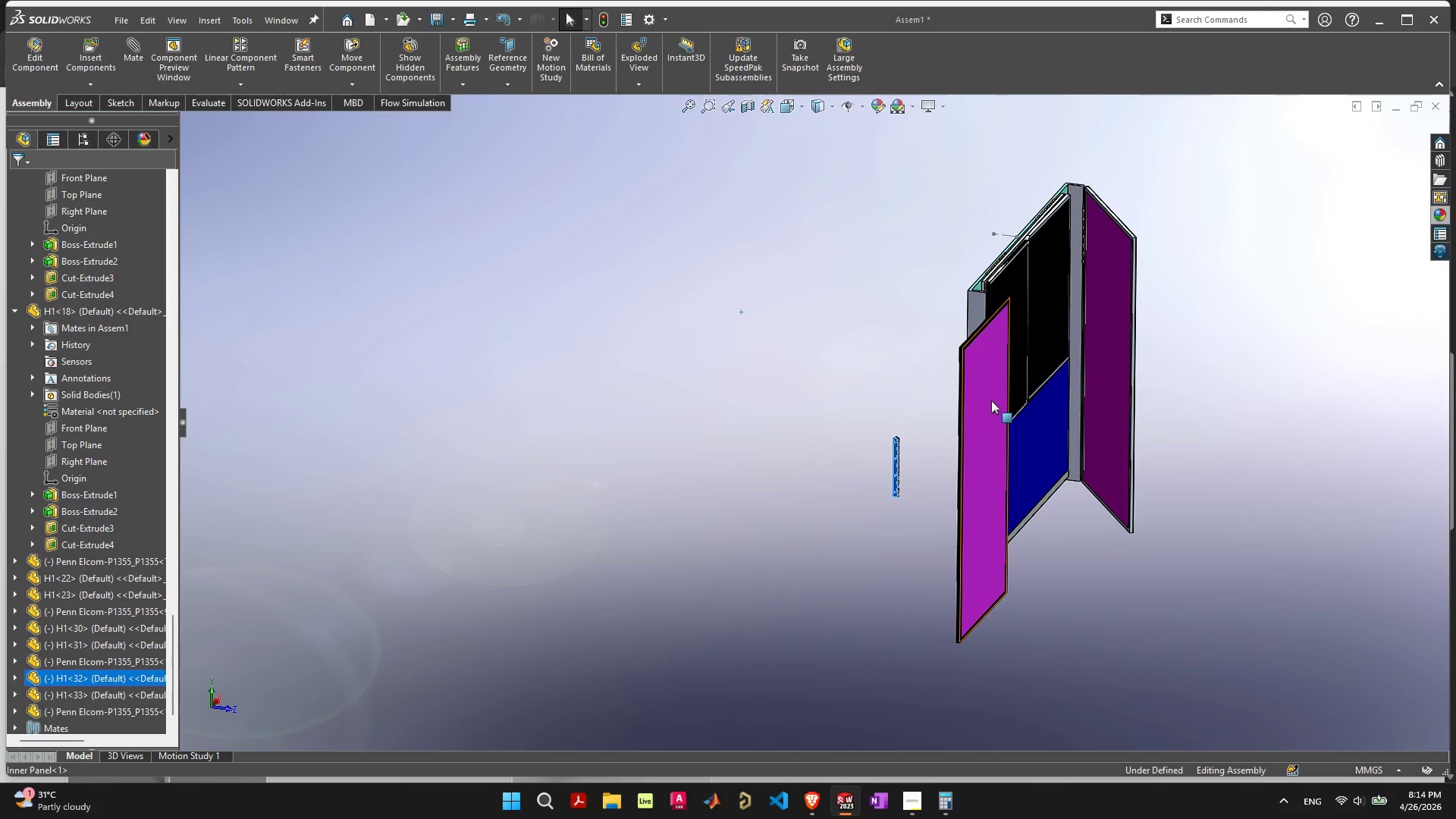 
scroll: coordinate [1053, 348], scroll_direction: up, amount: 3.0
 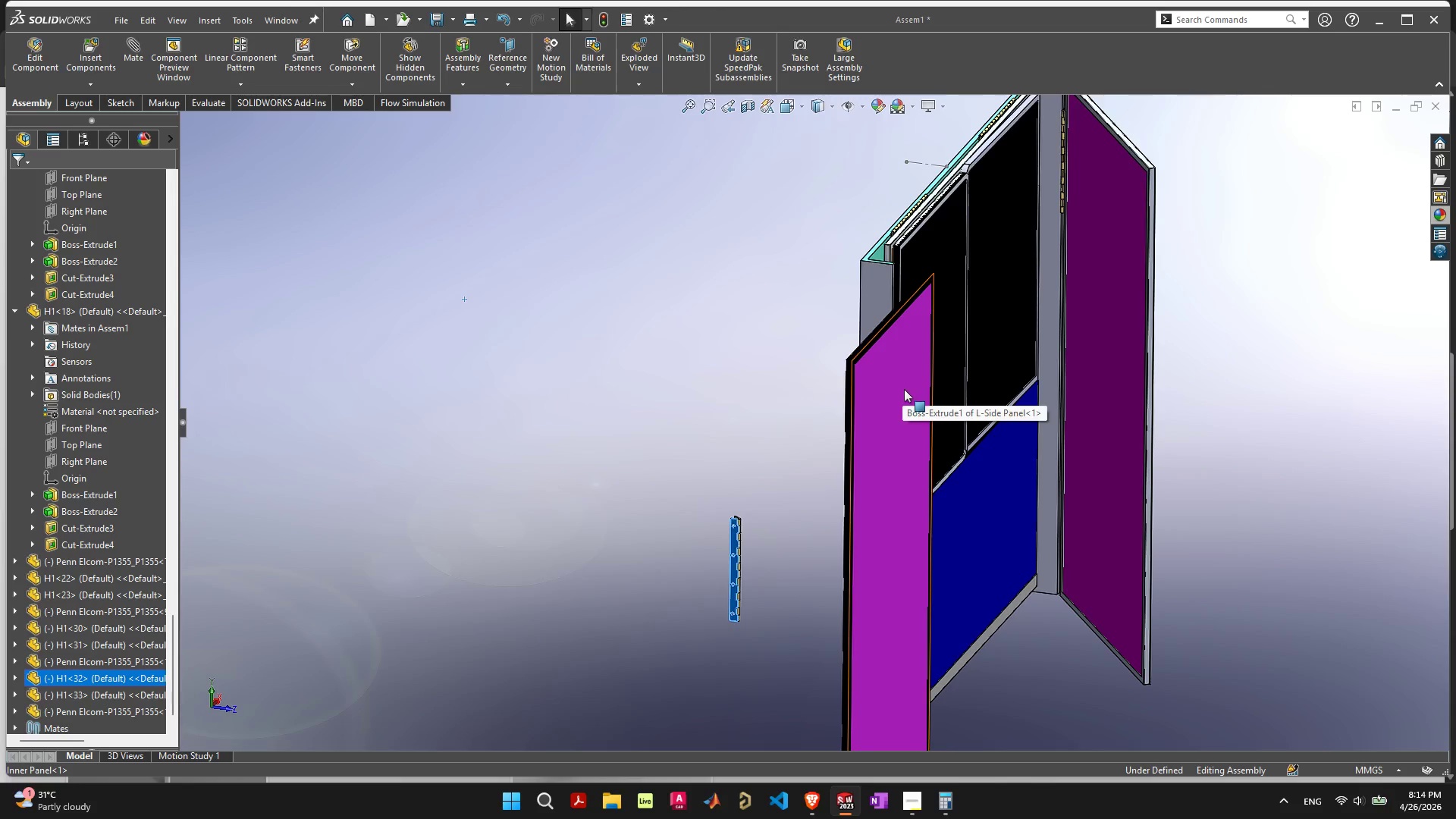 
wait(6.21)
 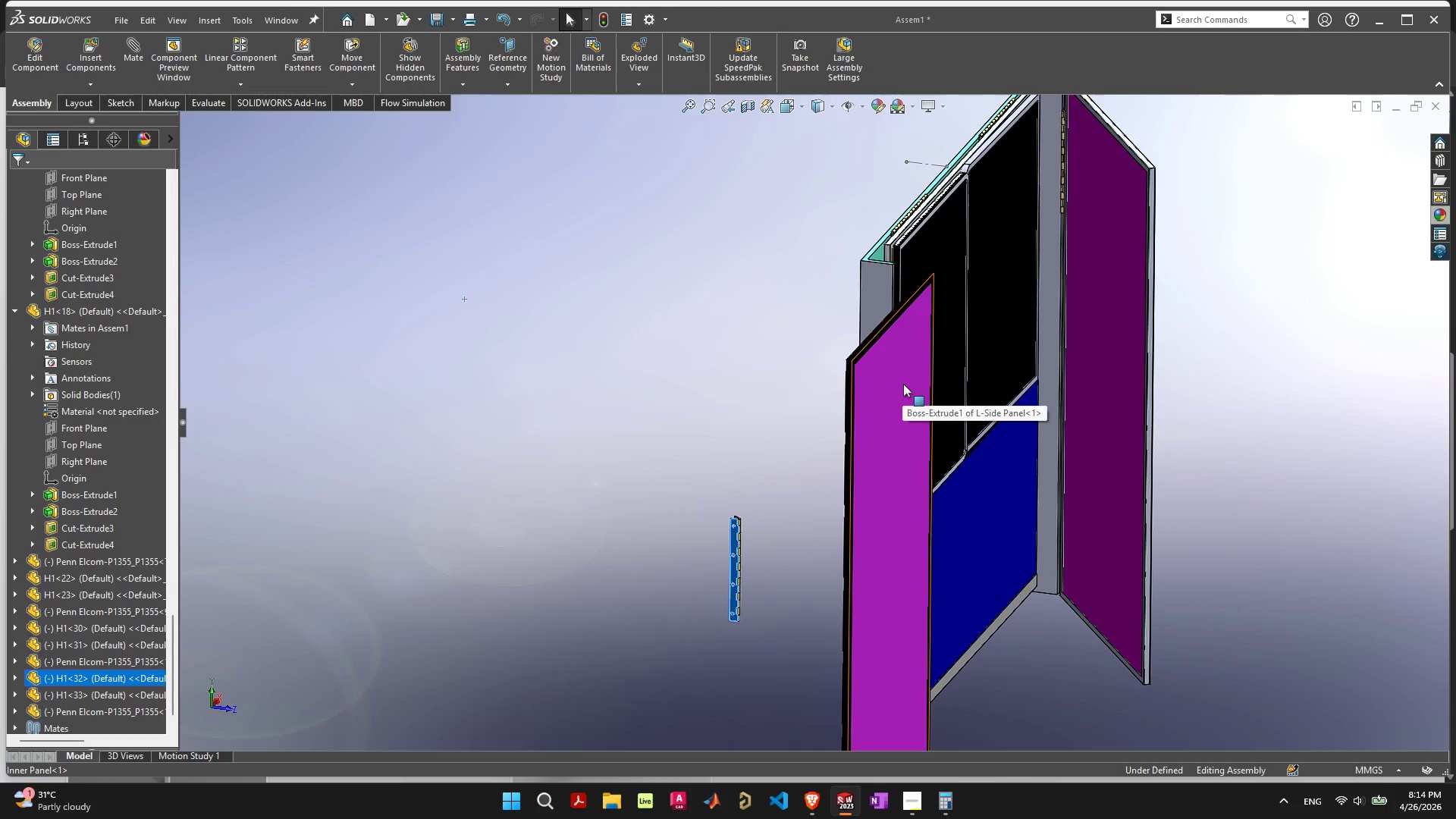 
scroll: coordinate [745, 523], scroll_direction: up, amount: 5.0
 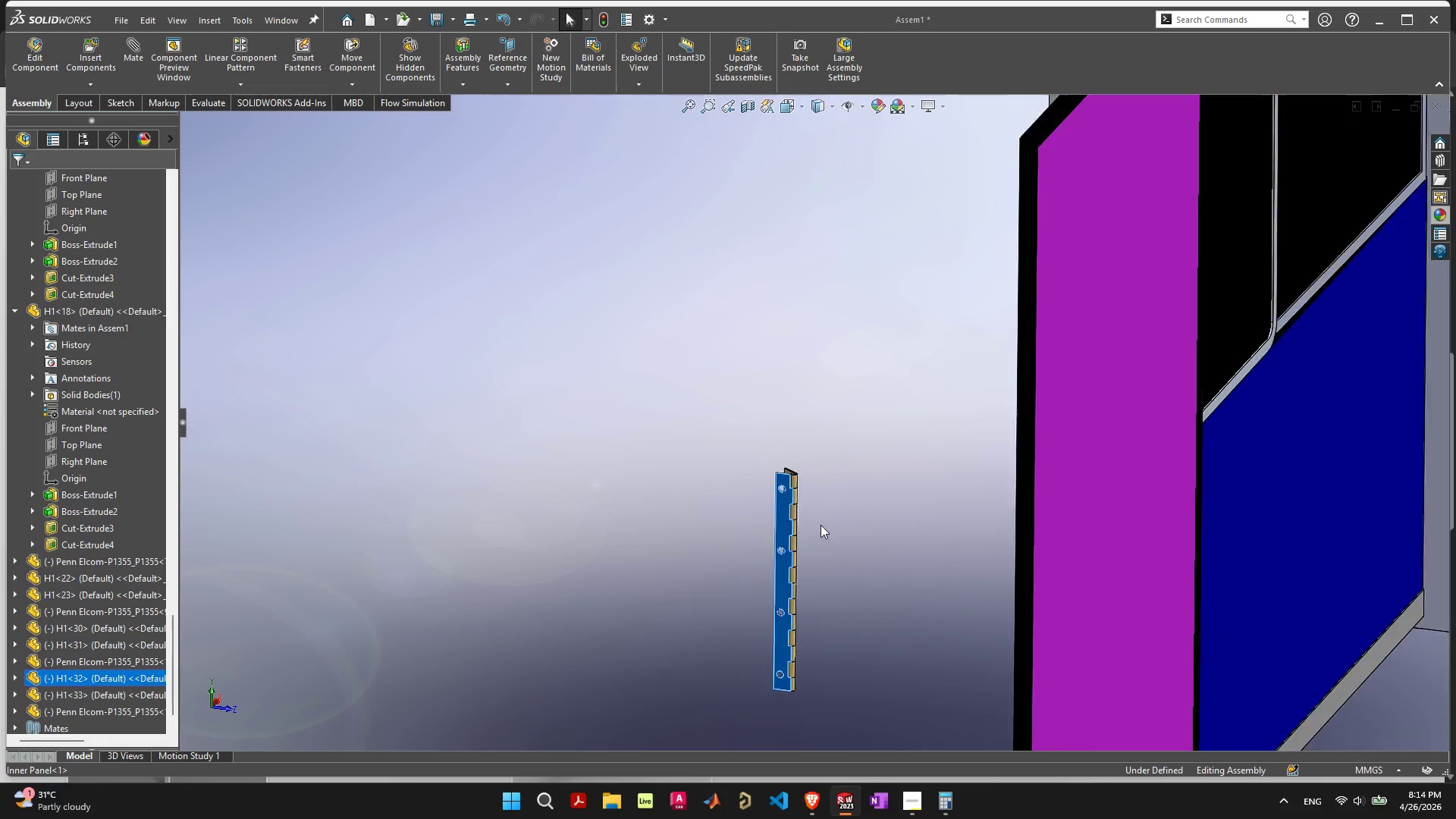 
scroll: coordinate [826, 526], scroll_direction: down, amount: 5.0
 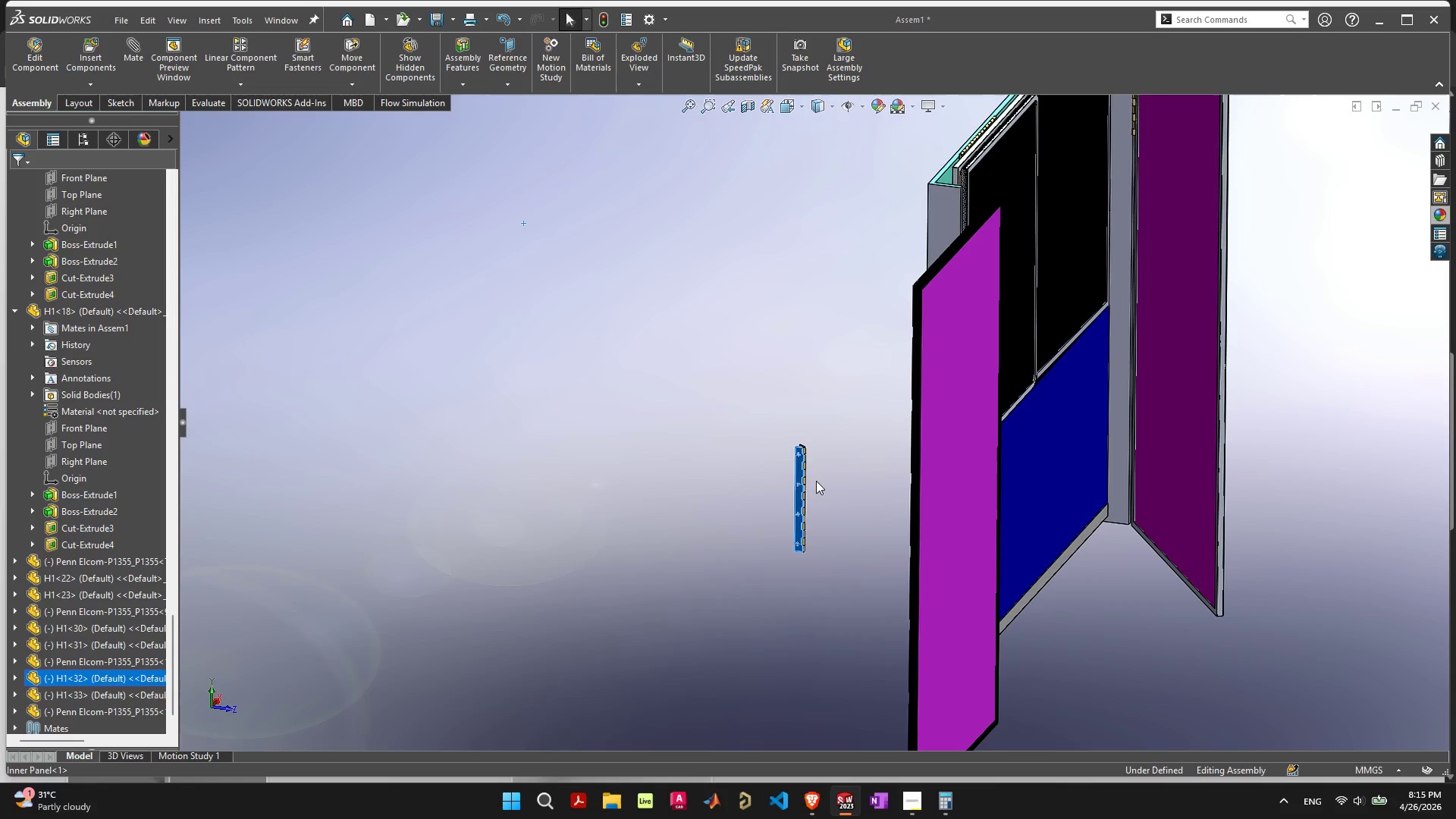 
scroll: coordinate [761, 356], scroll_direction: up, amount: 14.0
 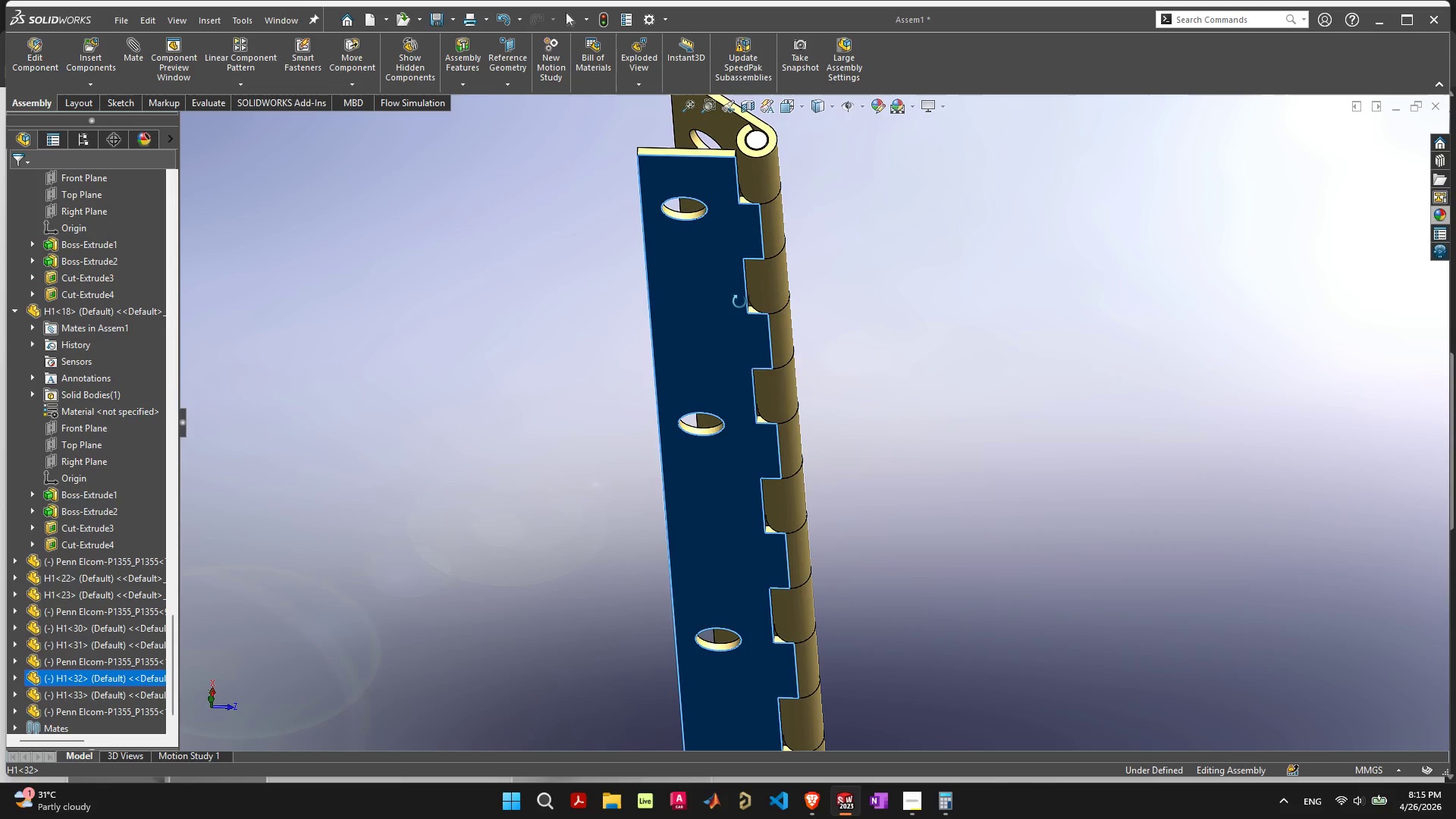 
wait(8.45)
 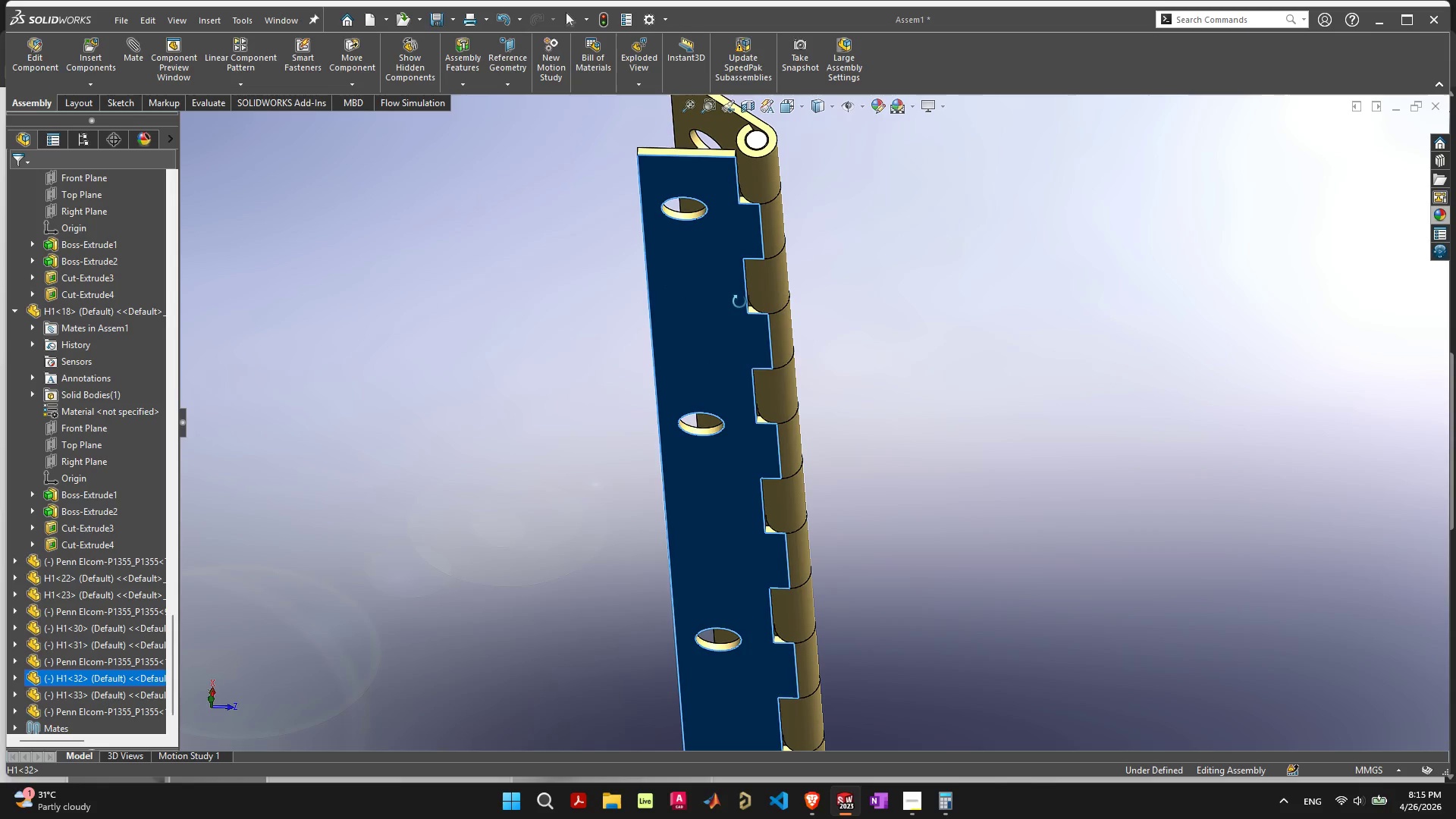 
scroll: coordinate [1112, 431], scroll_direction: down, amount: 16.0
 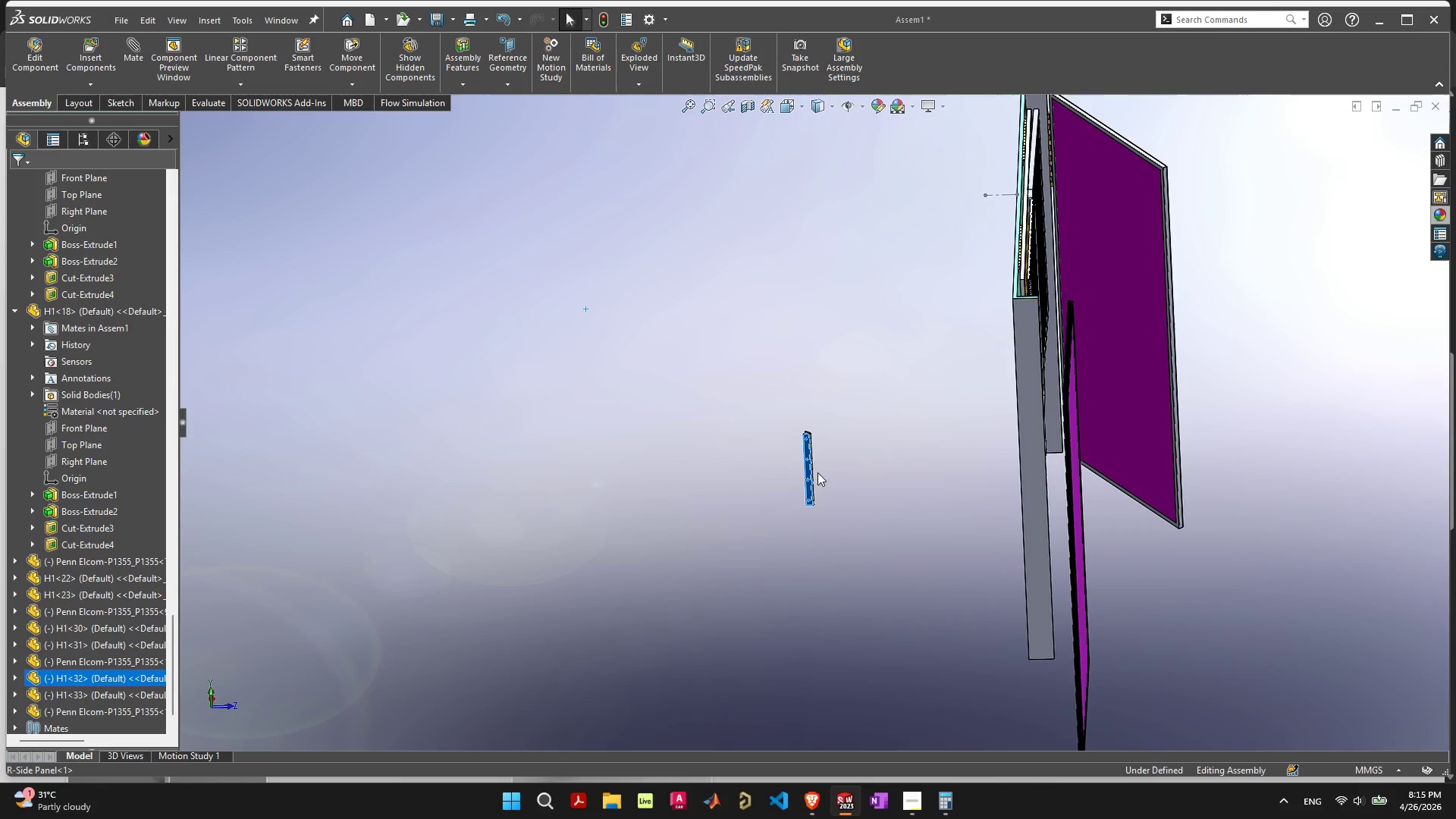 
left_click_drag(start_coordinate=[807, 462], to_coordinate=[1168, 694])
 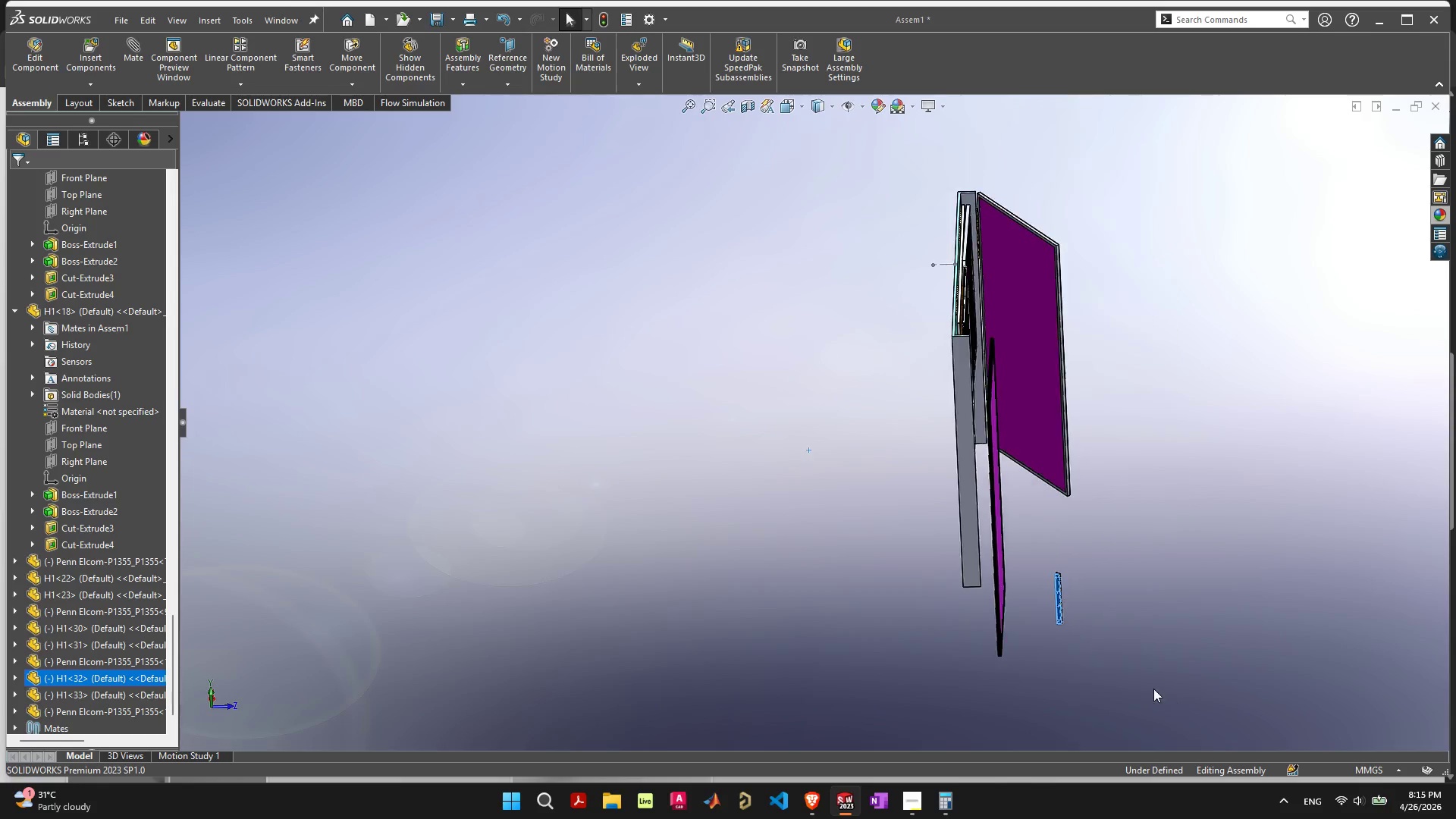 
scroll: coordinate [1153, 689], scroll_direction: down, amount: 2.0
 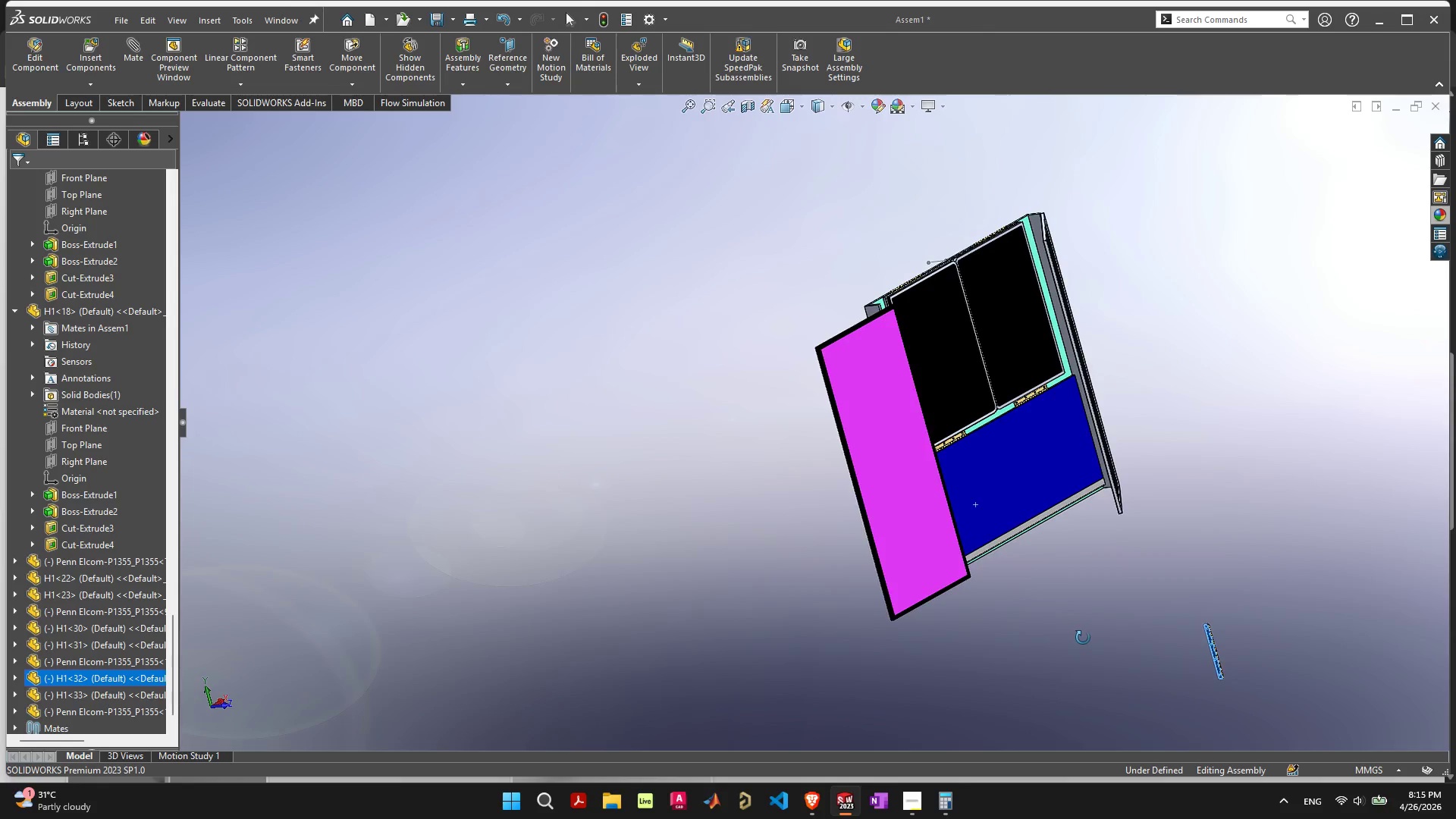 
scroll: coordinate [1088, 639], scroll_direction: up, amount: 1.0
 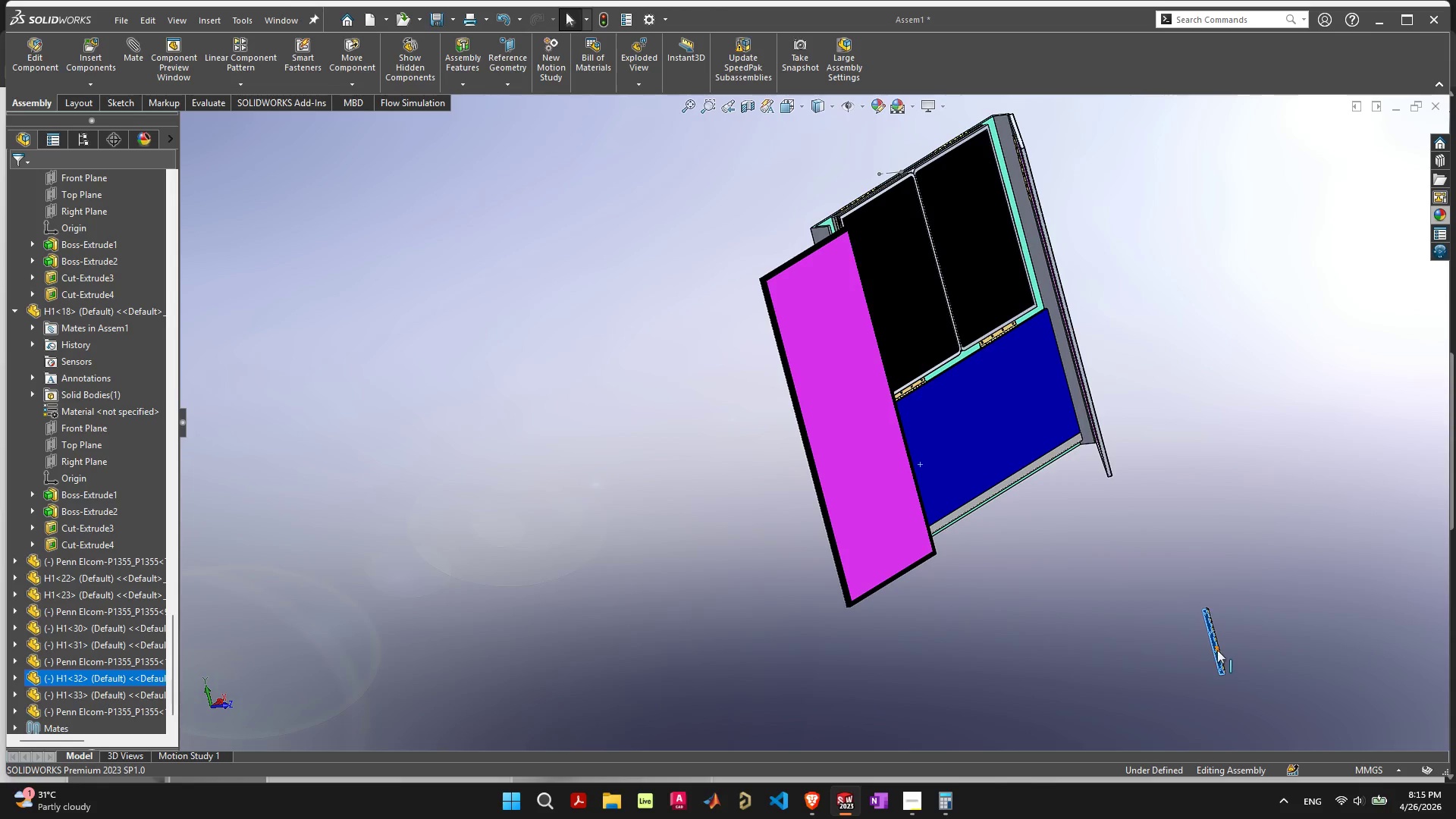 
left_click_drag(start_coordinate=[1217, 648], to_coordinate=[908, 557])
 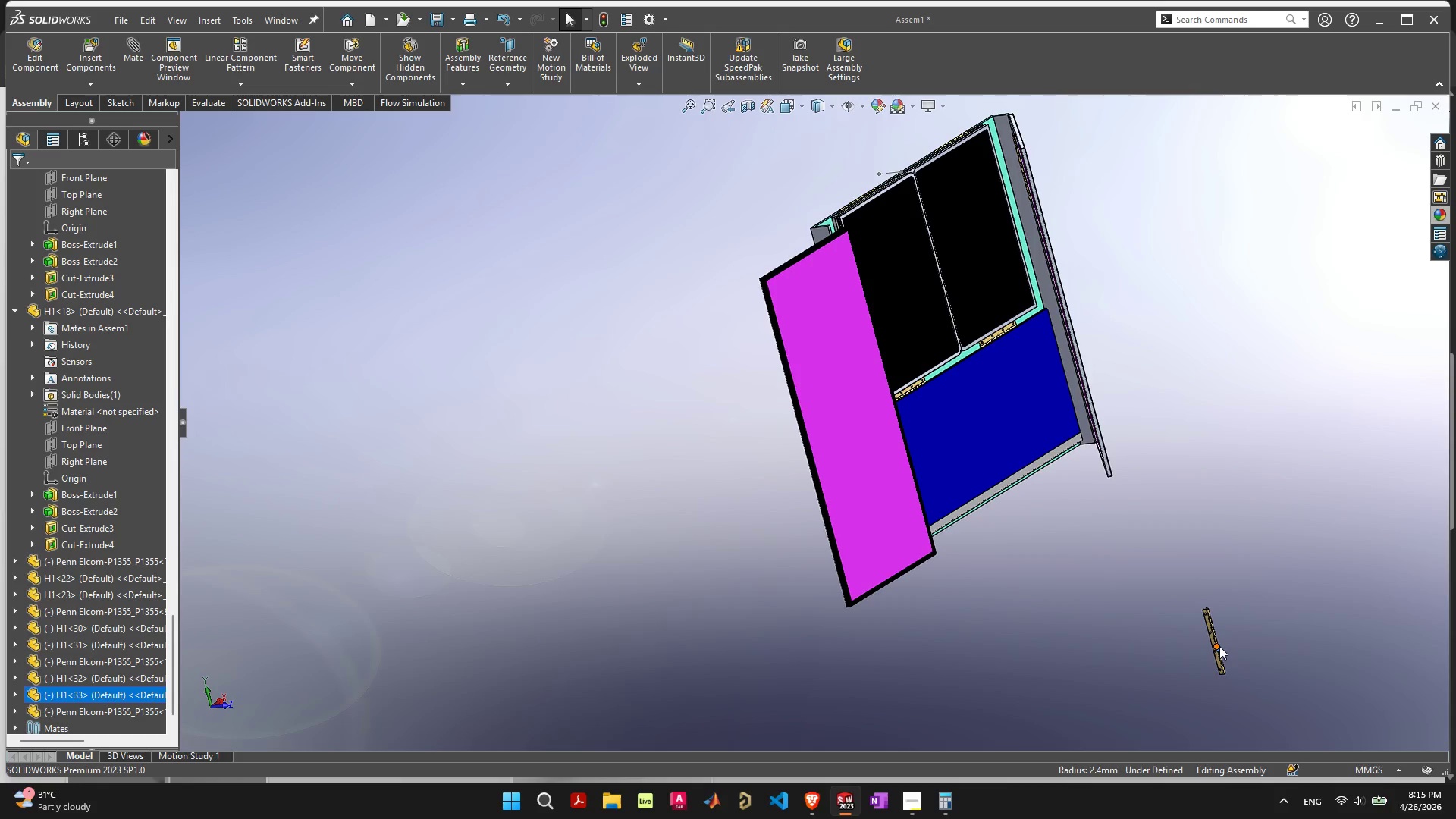 
left_click_drag(start_coordinate=[1217, 646], to_coordinate=[1107, 563])
 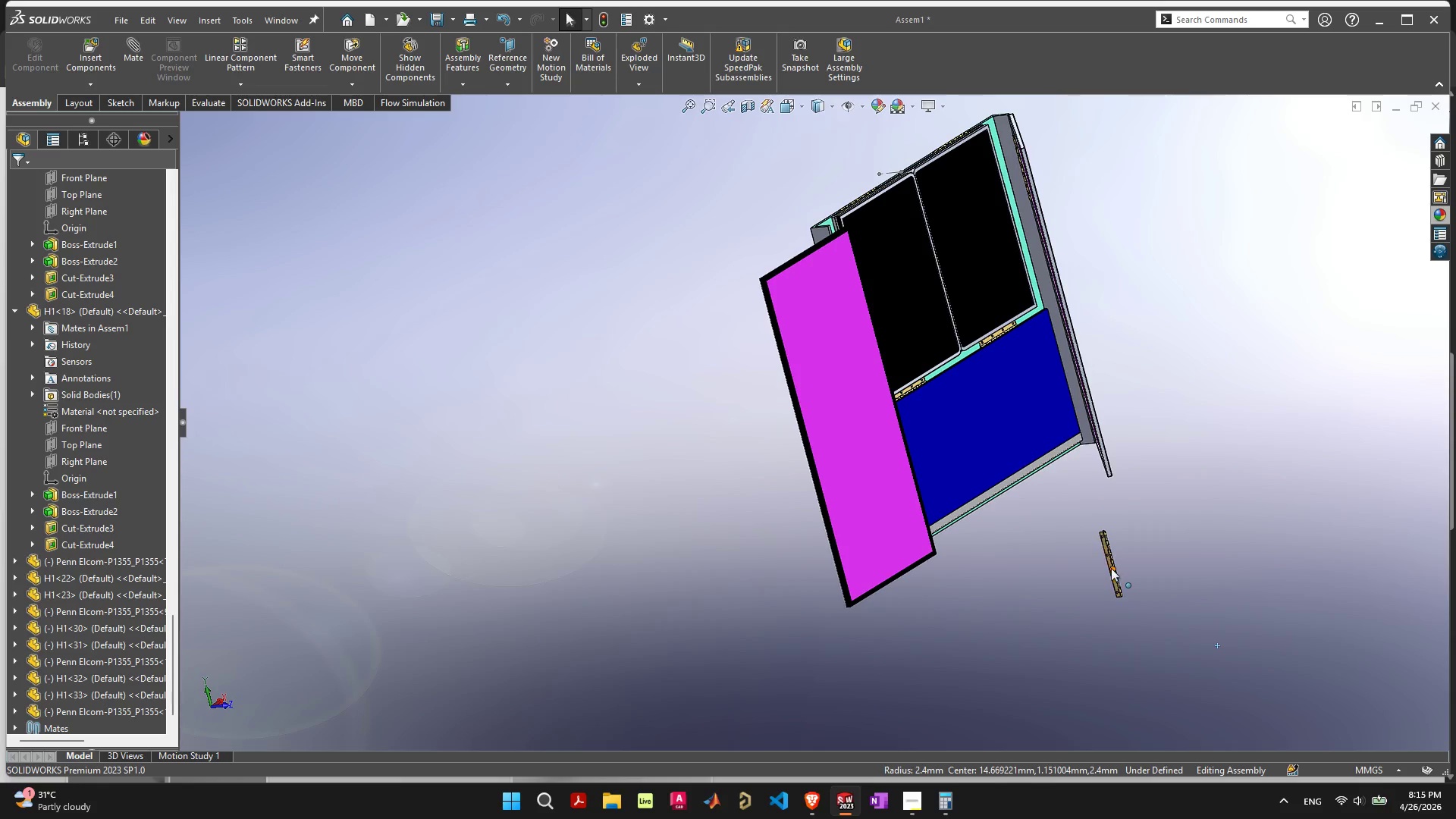 
left_click_drag(start_coordinate=[1111, 568], to_coordinate=[620, 347])
 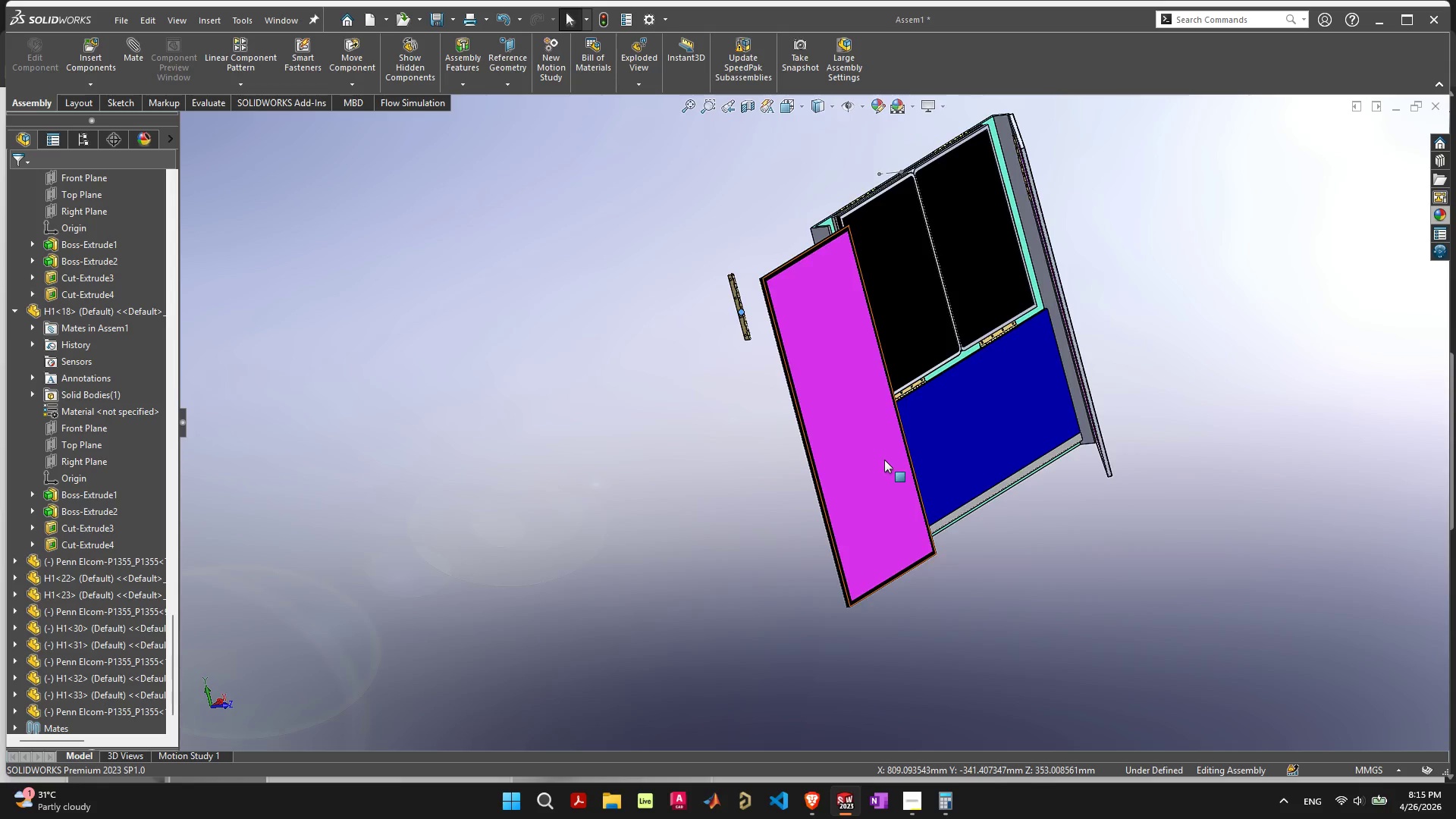 
scroll: coordinate [886, 450], scroll_direction: up, amount: 1.0
 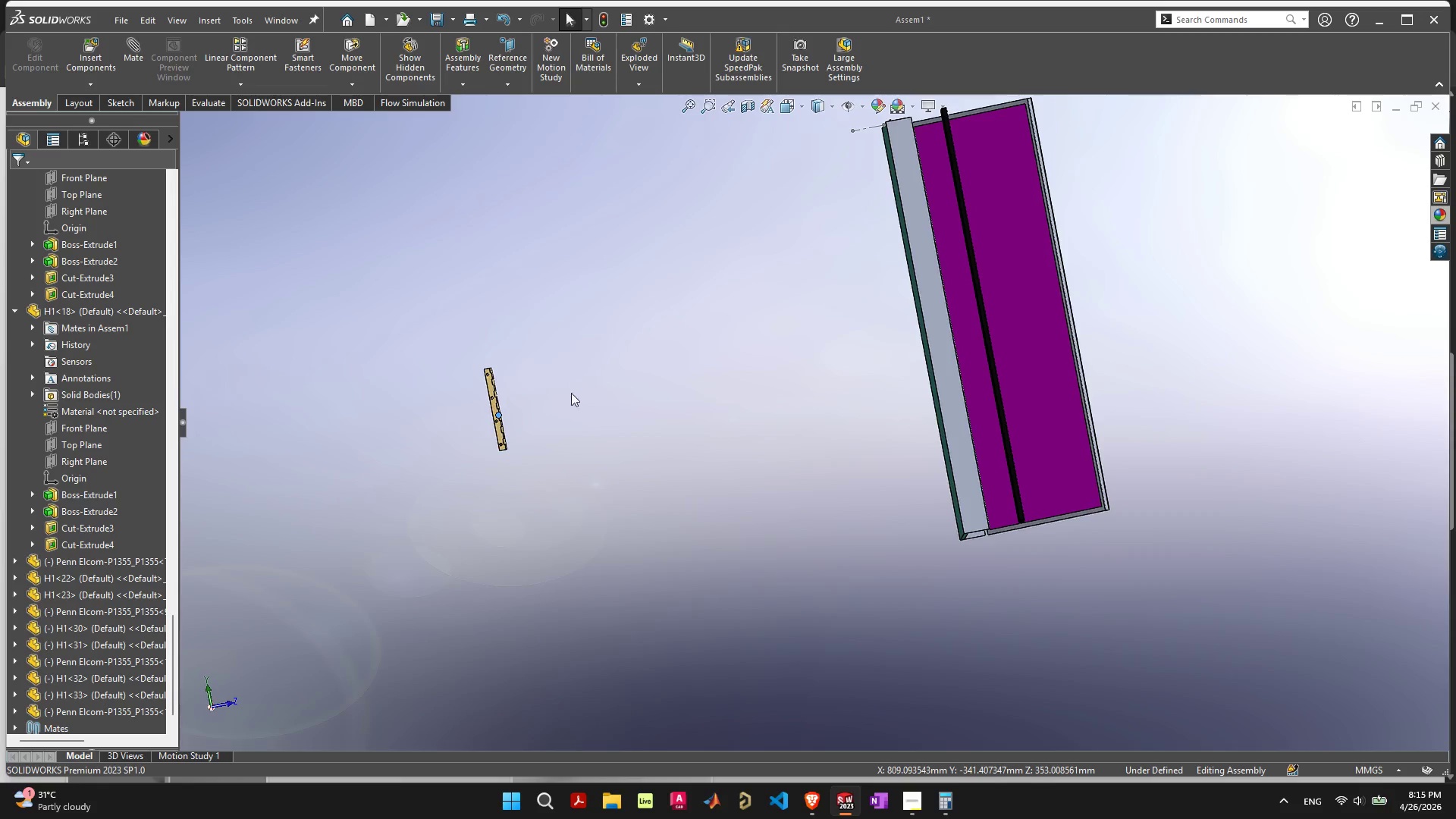 
left_click_drag(start_coordinate=[496, 408], to_coordinate=[1178, 350])
 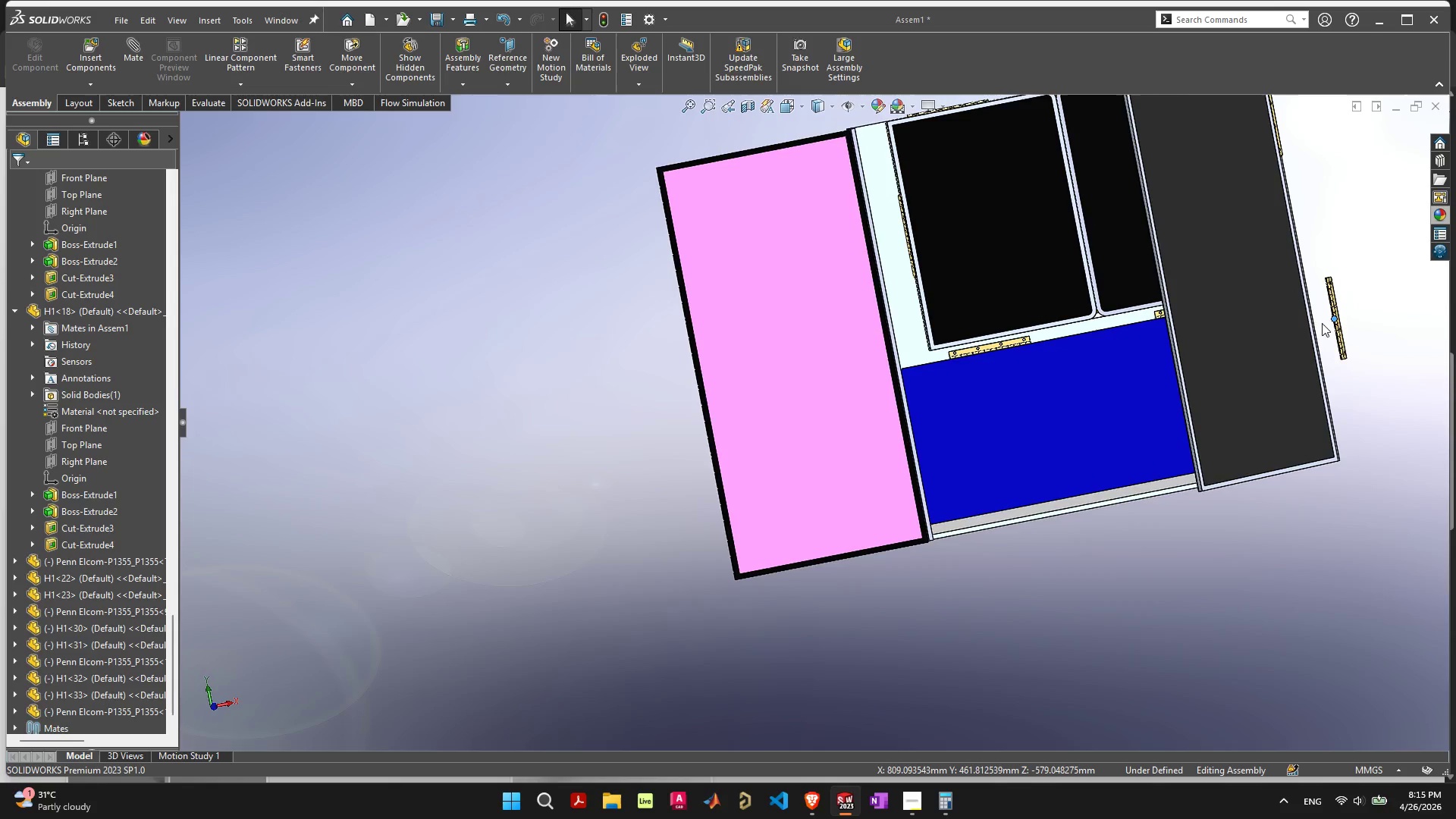 
left_click_drag(start_coordinate=[1338, 327], to_coordinate=[676, 464])
 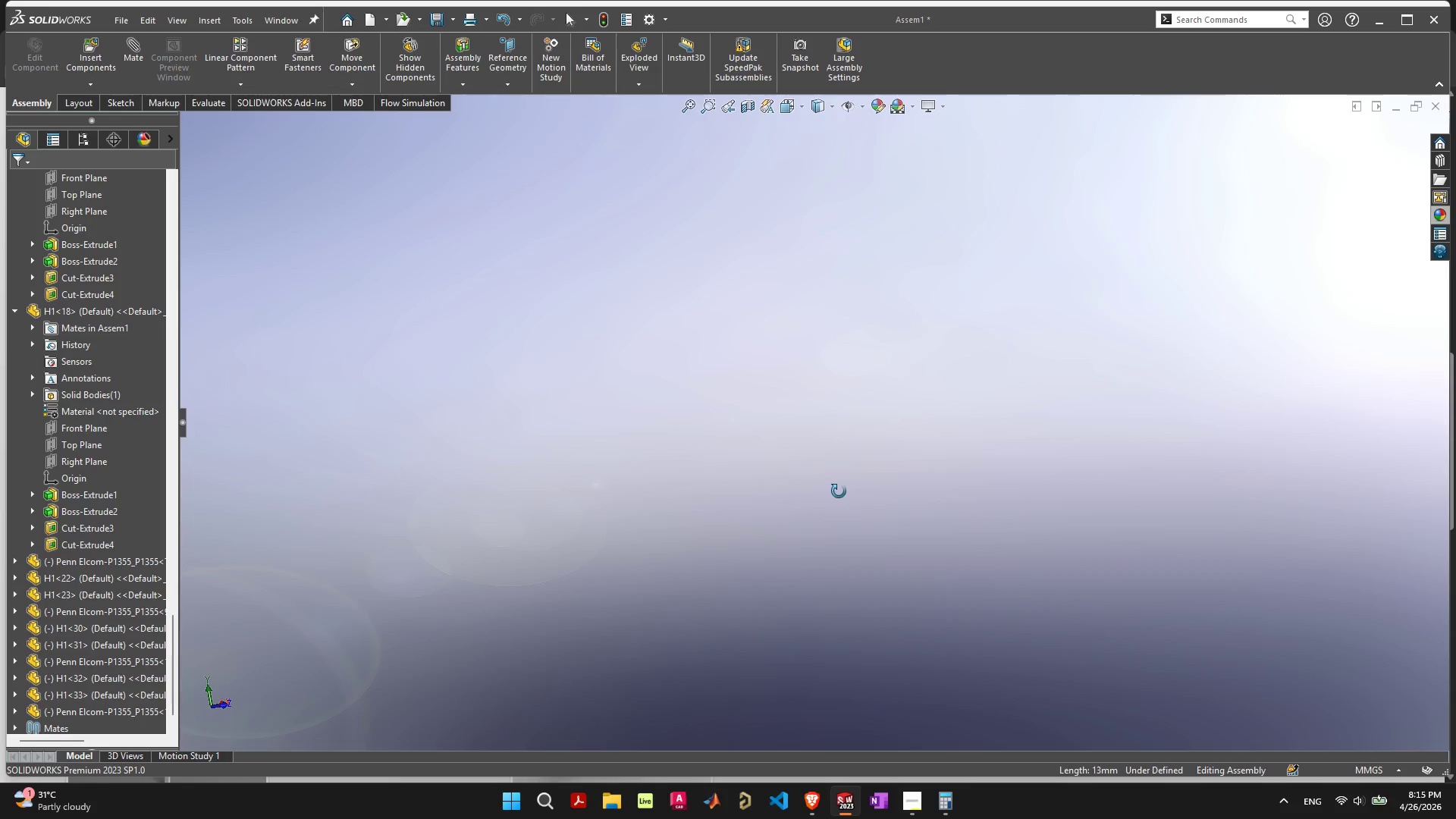 
scroll: coordinate [943, 520], scroll_direction: down, amount: 13.0
 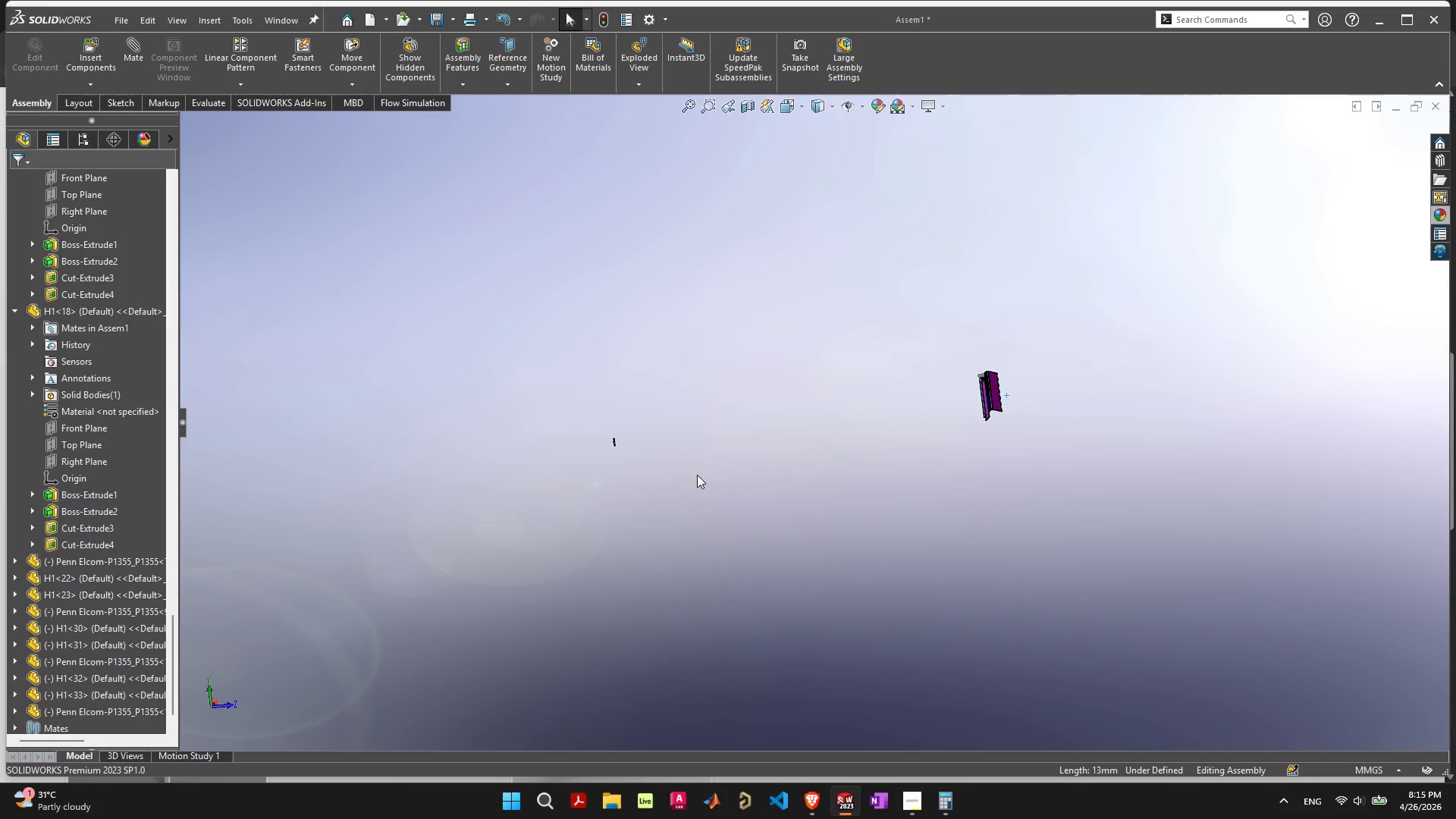 
left_click_drag(start_coordinate=[596, 426], to_coordinate=[679, 504])
 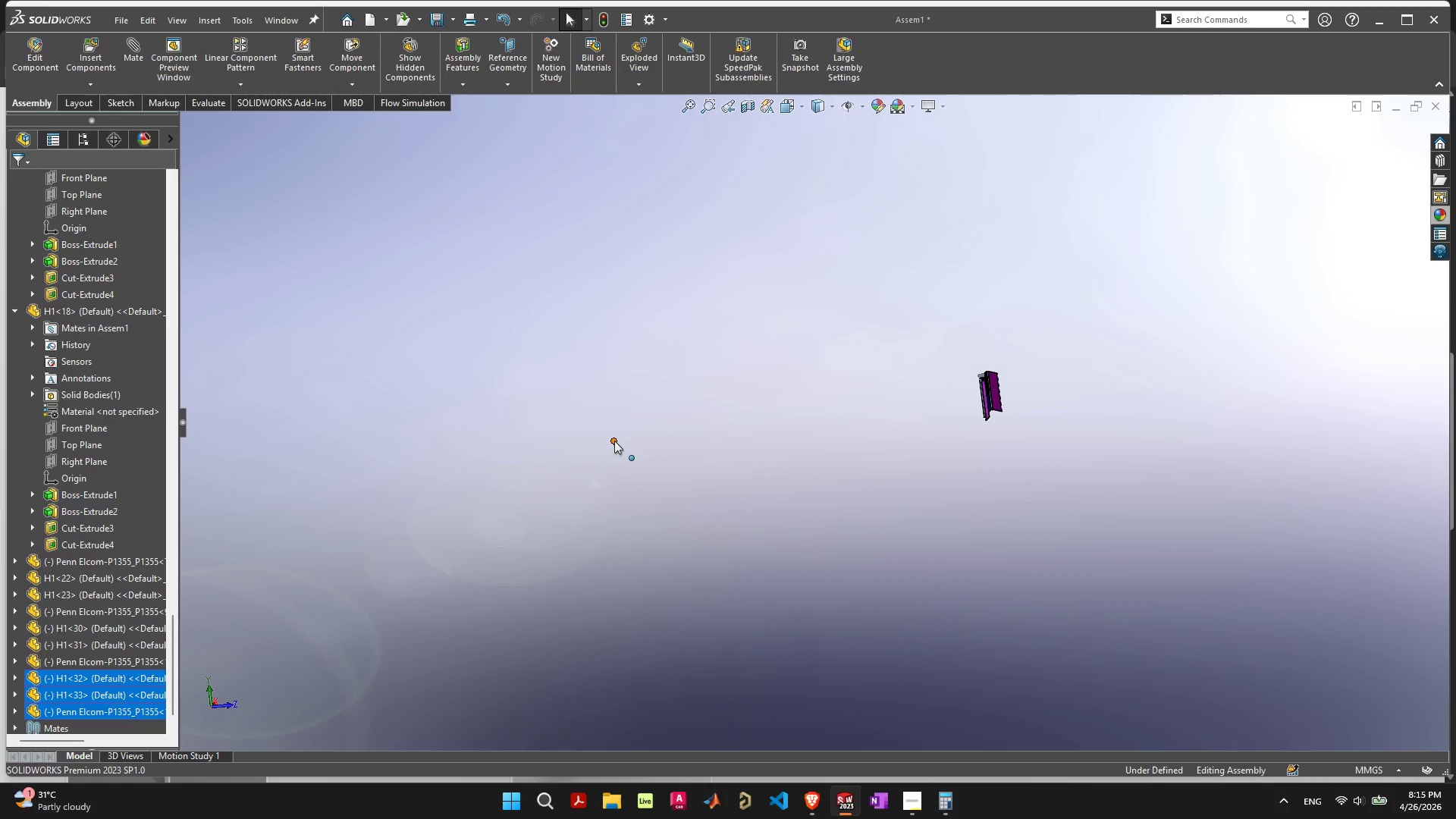 
left_click_drag(start_coordinate=[614, 441], to_coordinate=[1069, 406])
 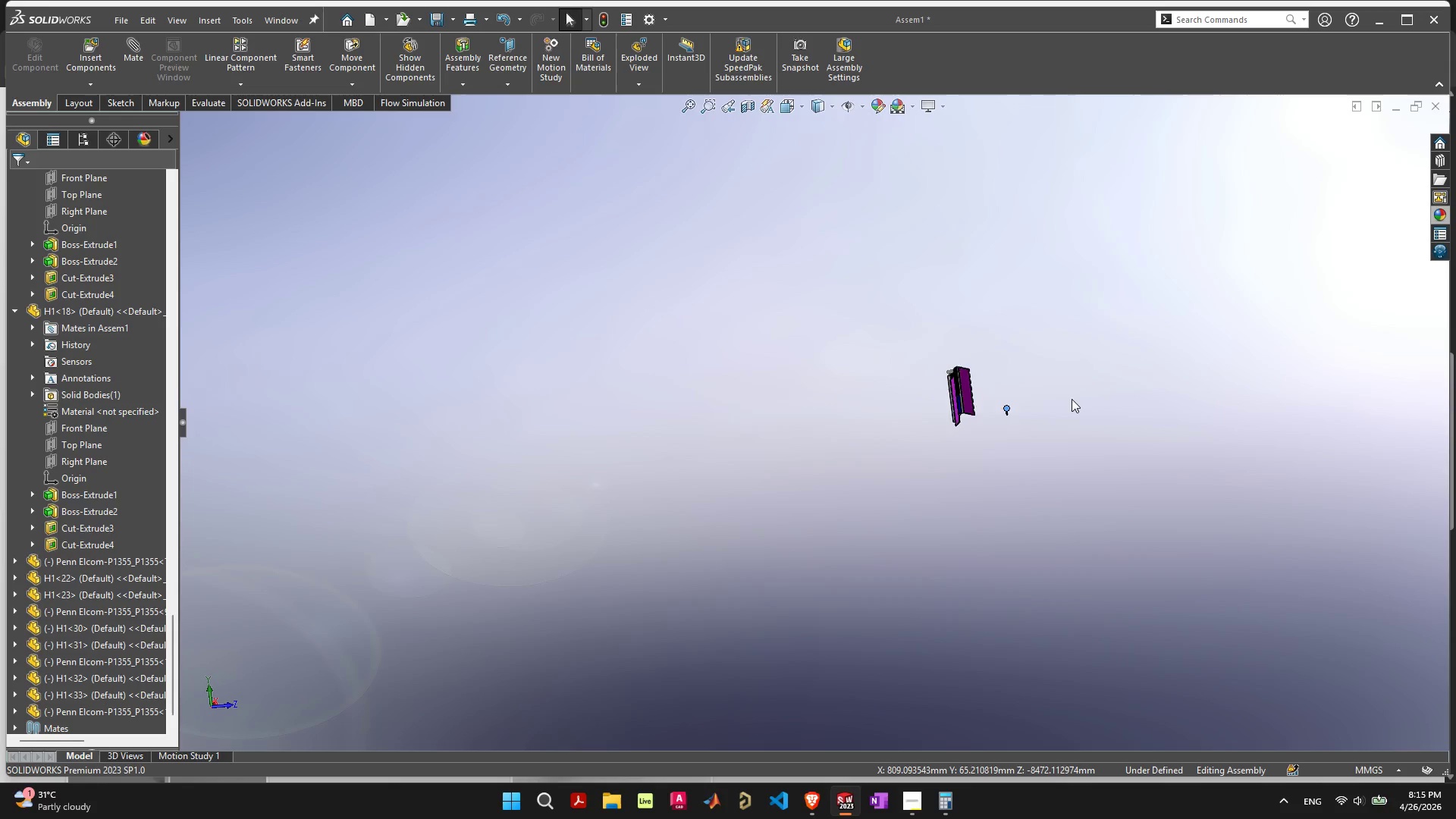 
scroll: coordinate [1021, 422], scroll_direction: up, amount: 24.0
 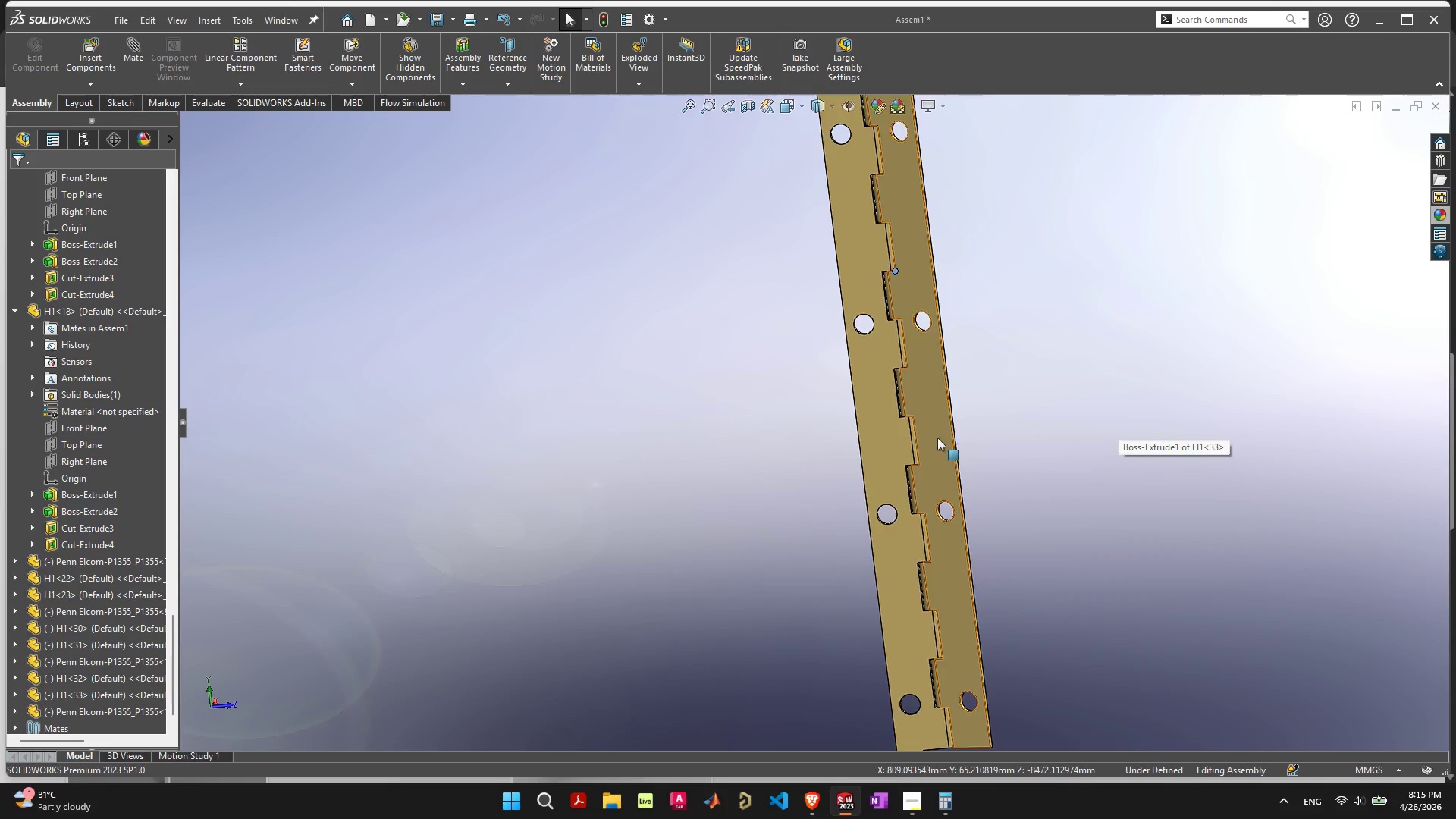 
scroll: coordinate [930, 440], scroll_direction: down, amount: 3.0
 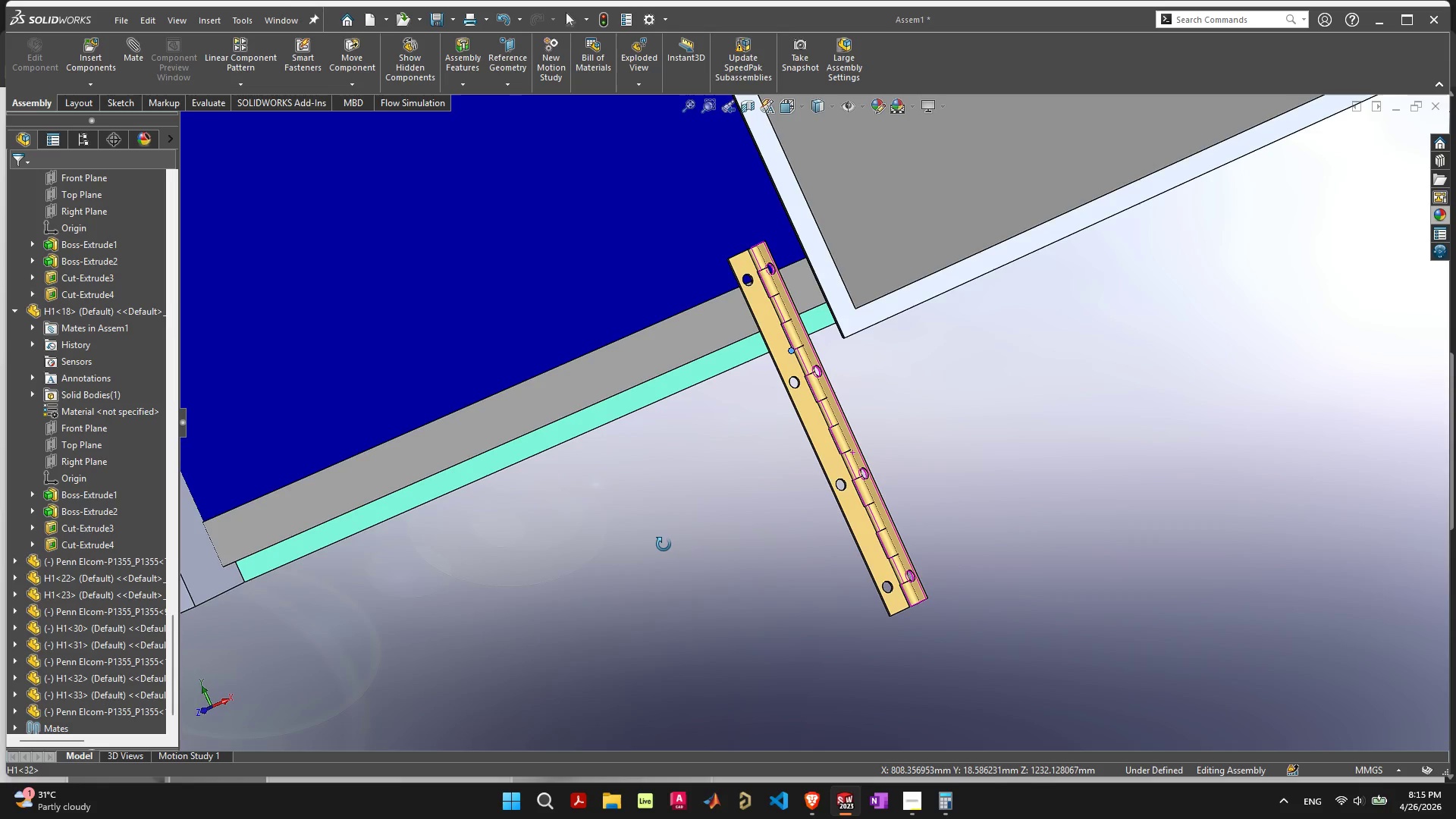 
wait(12.01)
 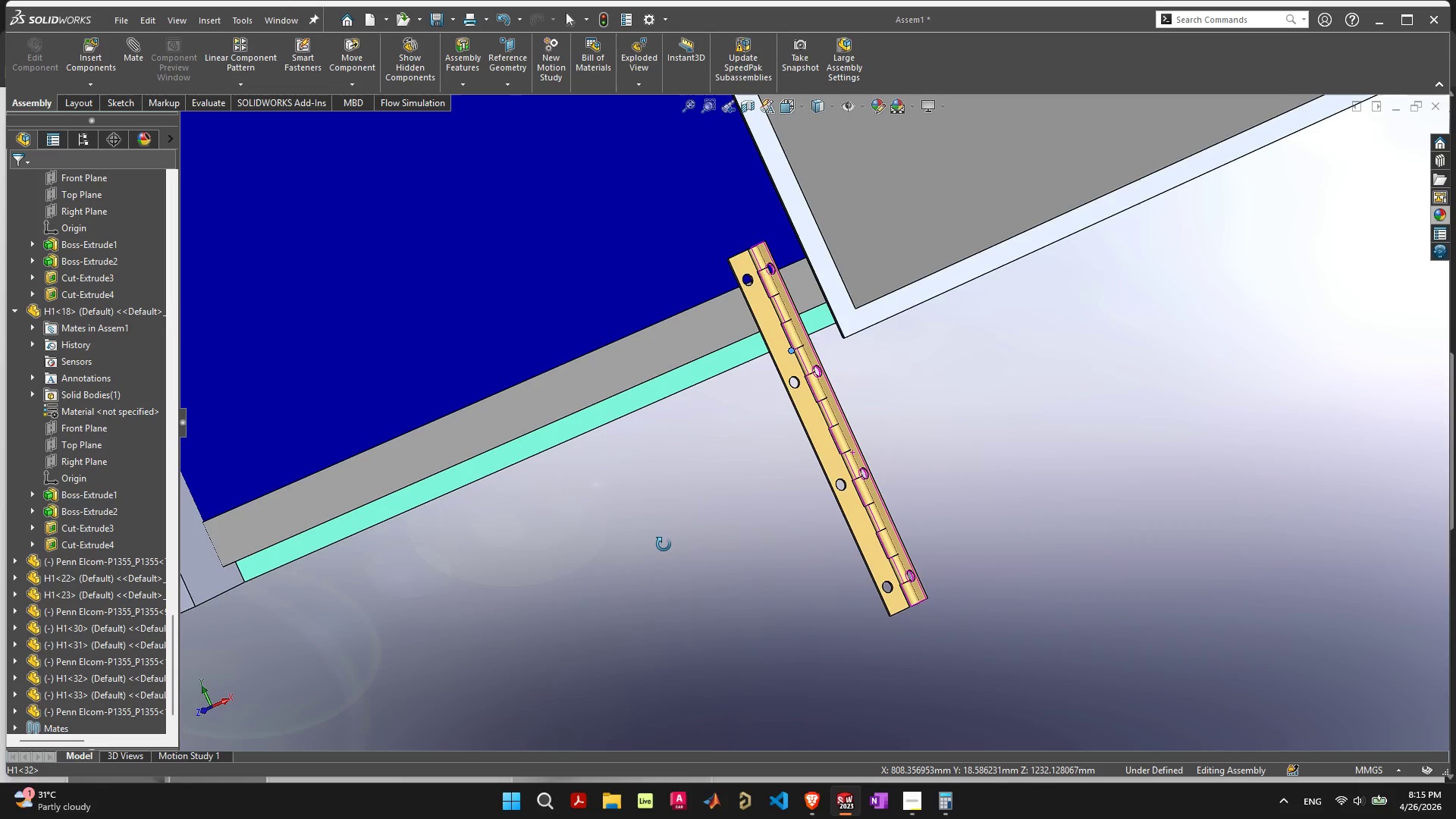 
left_click([829, 450])
 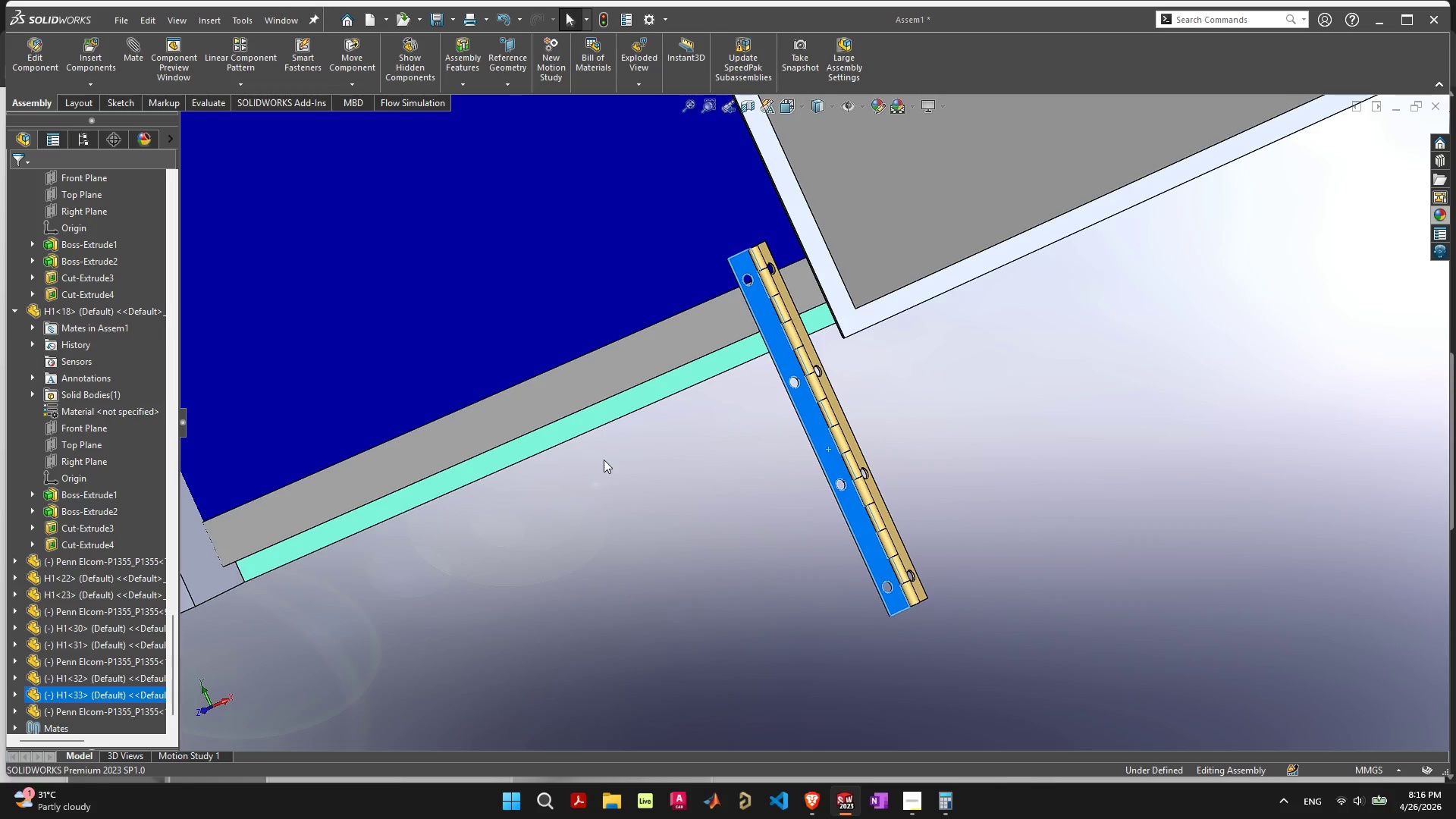 
scroll: coordinate [519, 403], scroll_direction: down, amount: 10.0
 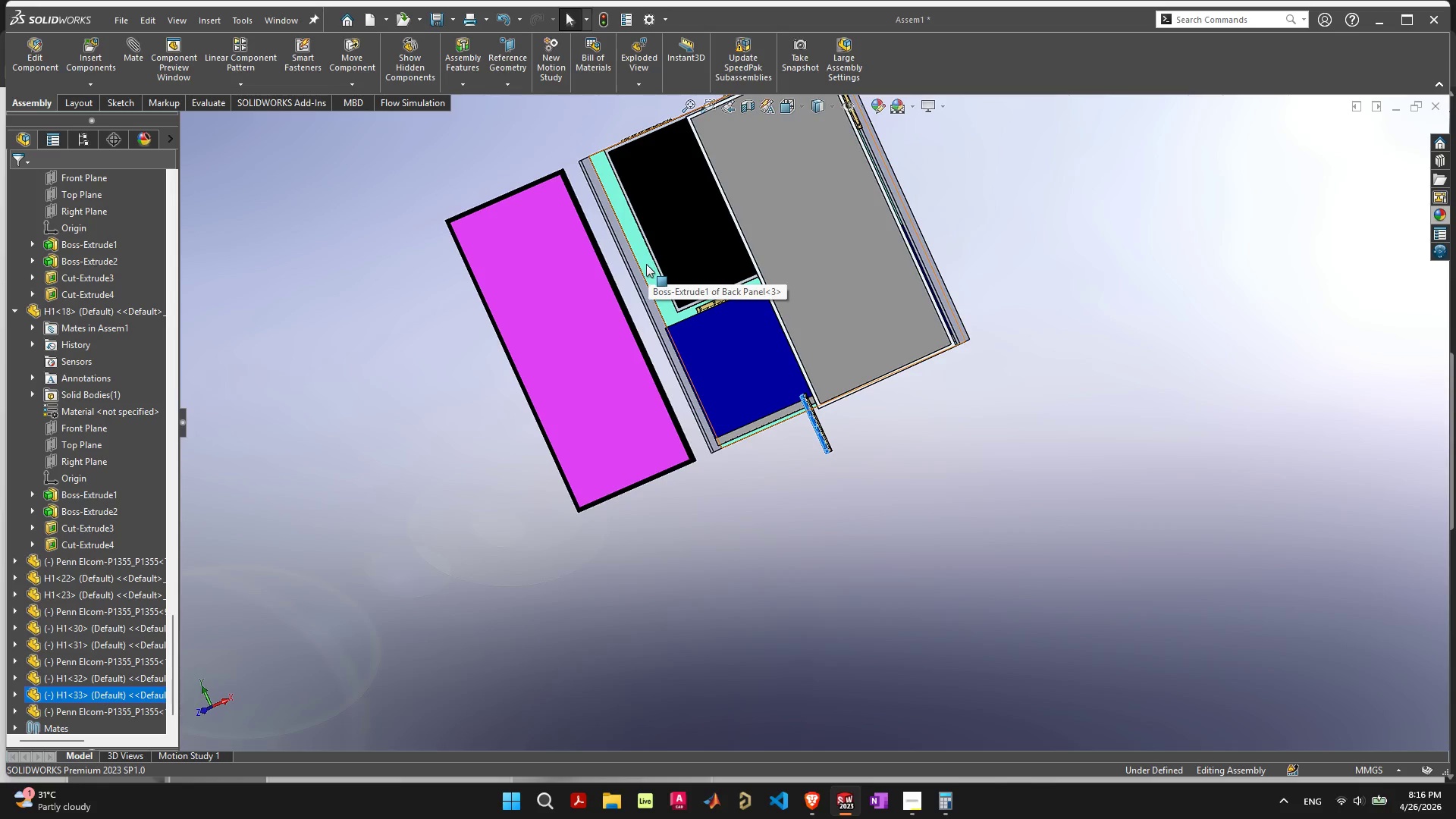 
scroll: coordinate [667, 239], scroll_direction: up, amount: 8.0
 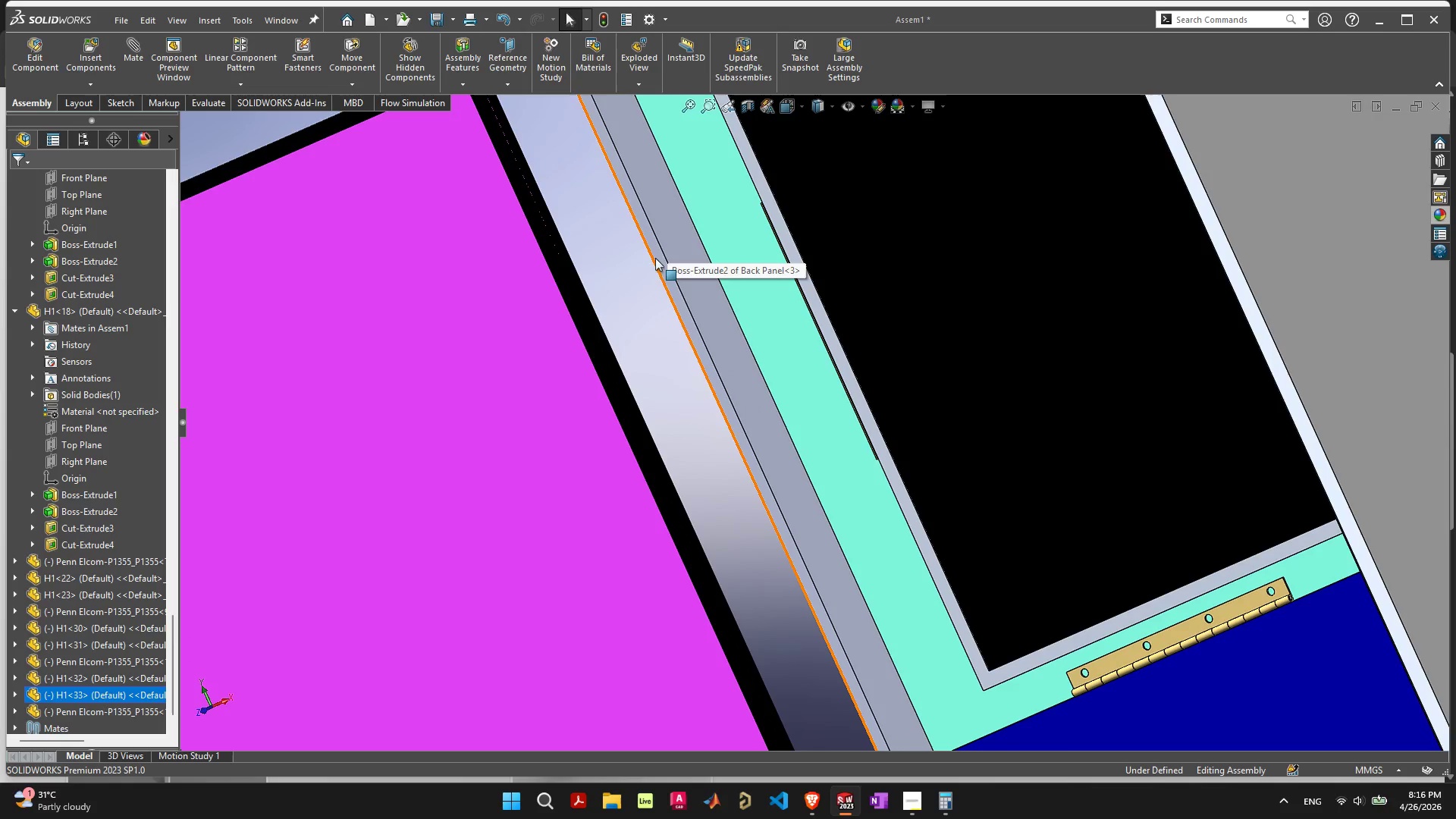 
hold_key(key=ShiftLeft, duration=0.98)
left_click([655, 256])
 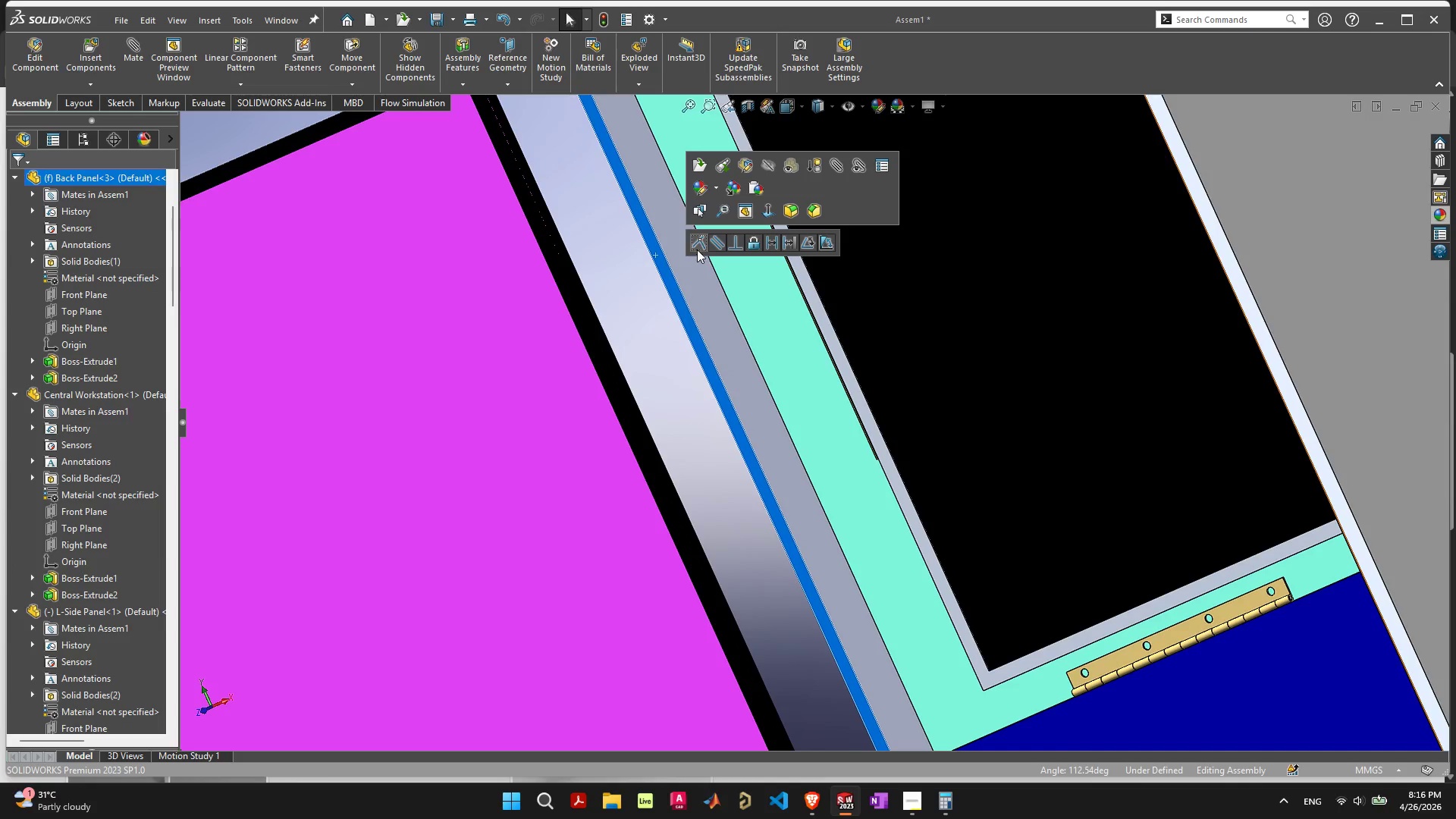 
left_click([695, 241])
 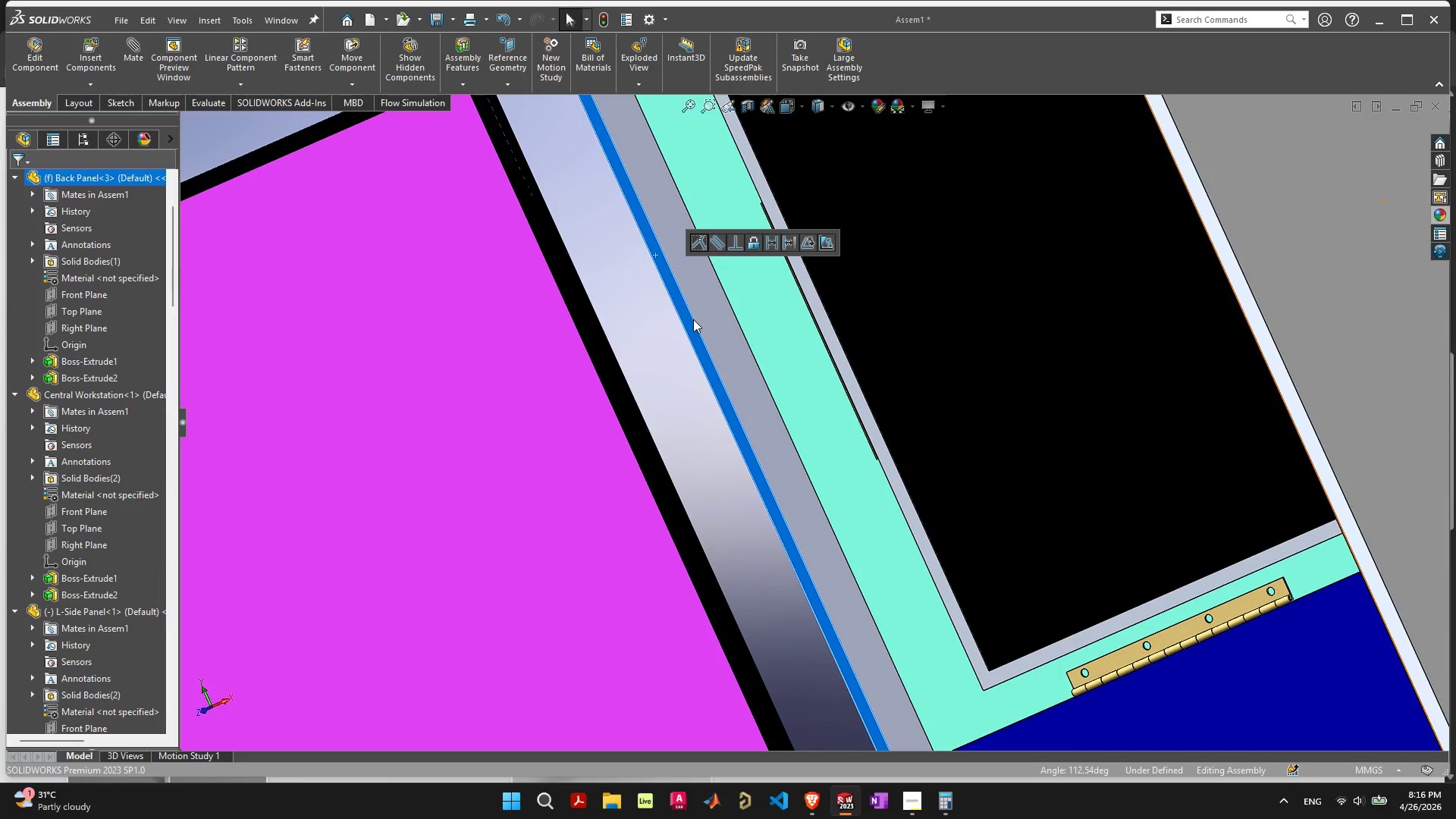 
scroll: coordinate [846, 369], scroll_direction: down, amount: 40.0
 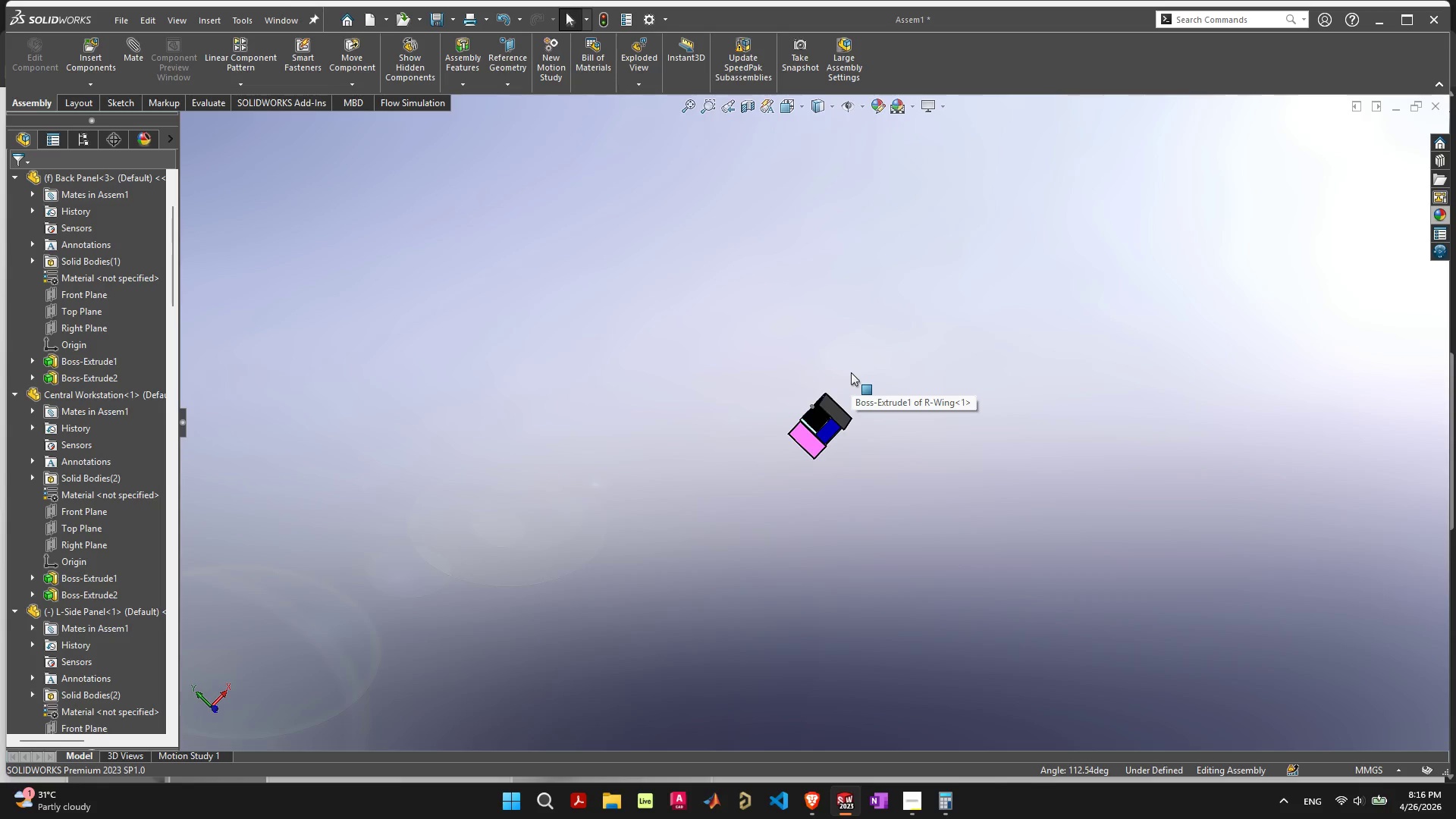 
key(F)
 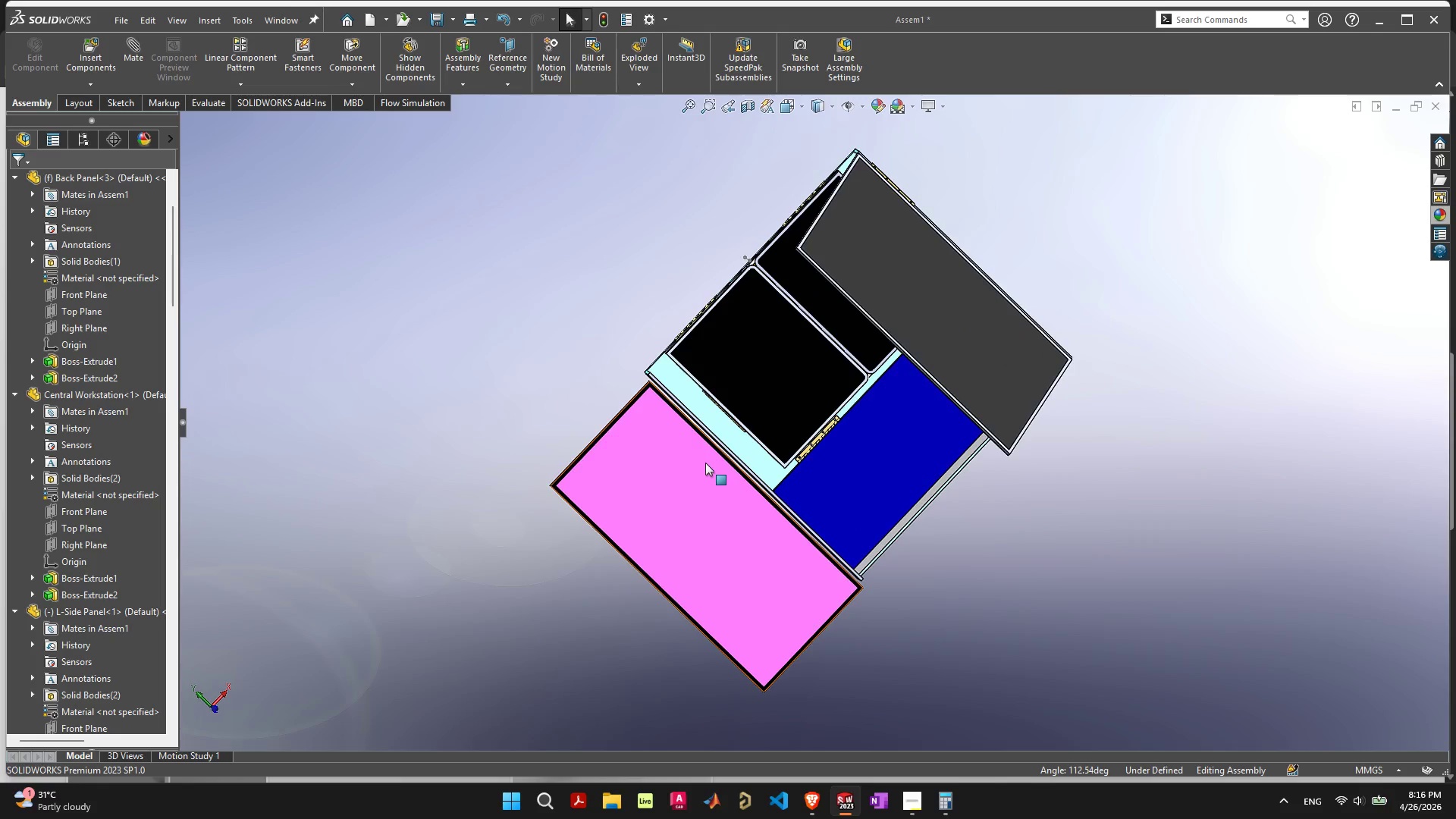 
scroll: coordinate [723, 421], scroll_direction: up, amount: 6.0
 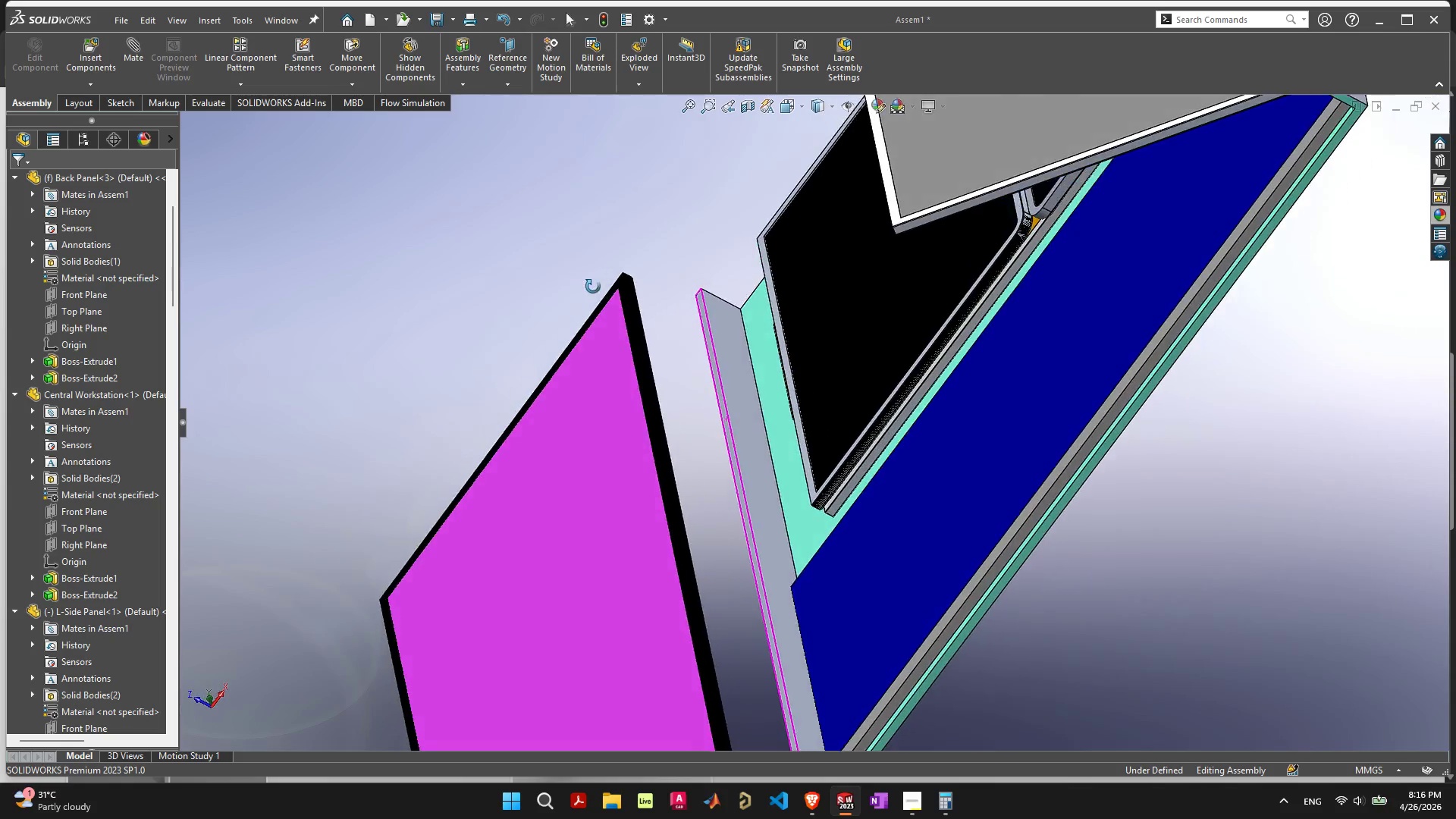 
scroll: coordinate [764, 221], scroll_direction: down, amount: 9.0
 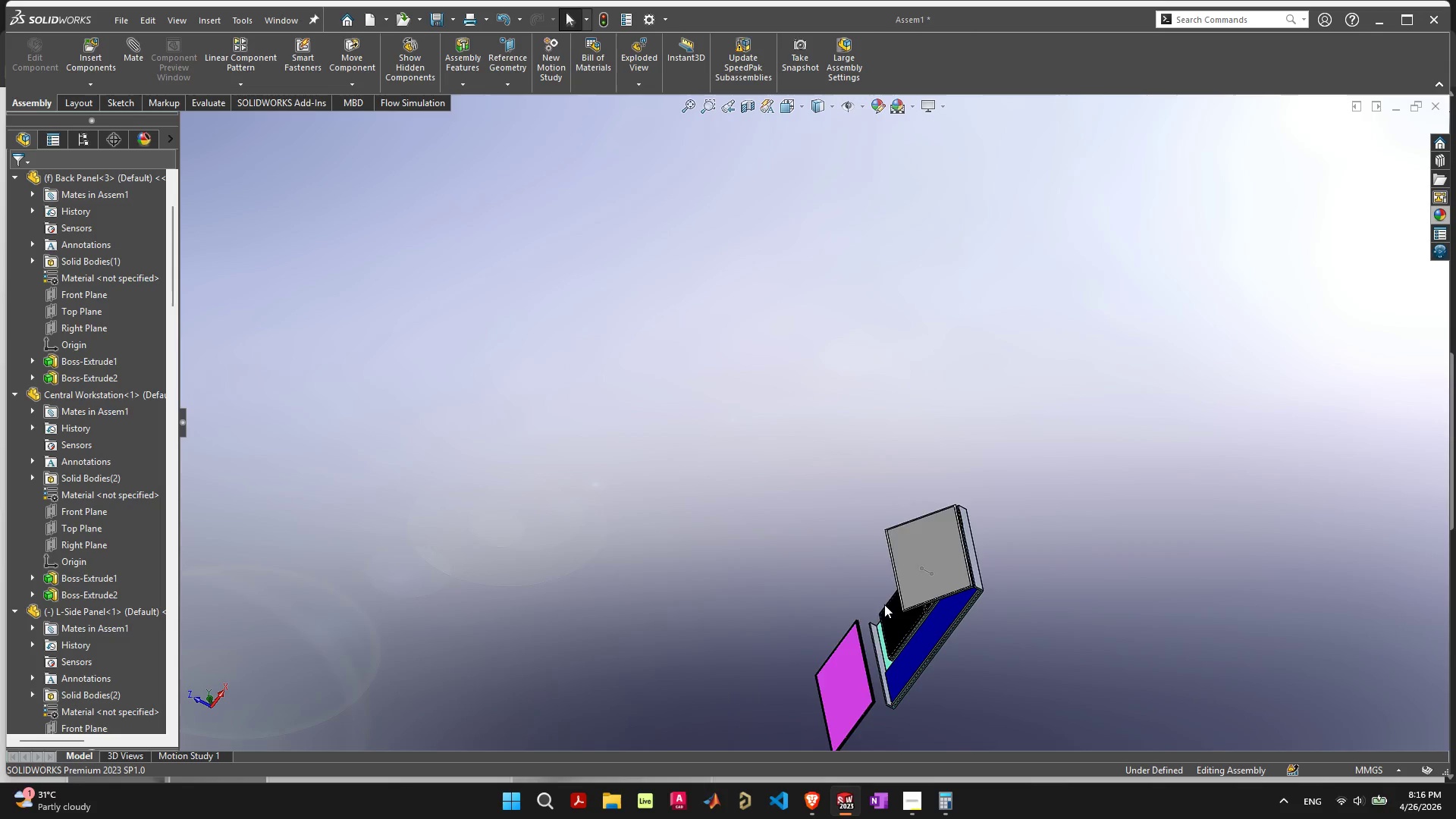 
scroll: coordinate [736, 356], scroll_direction: up, amount: 9.0
 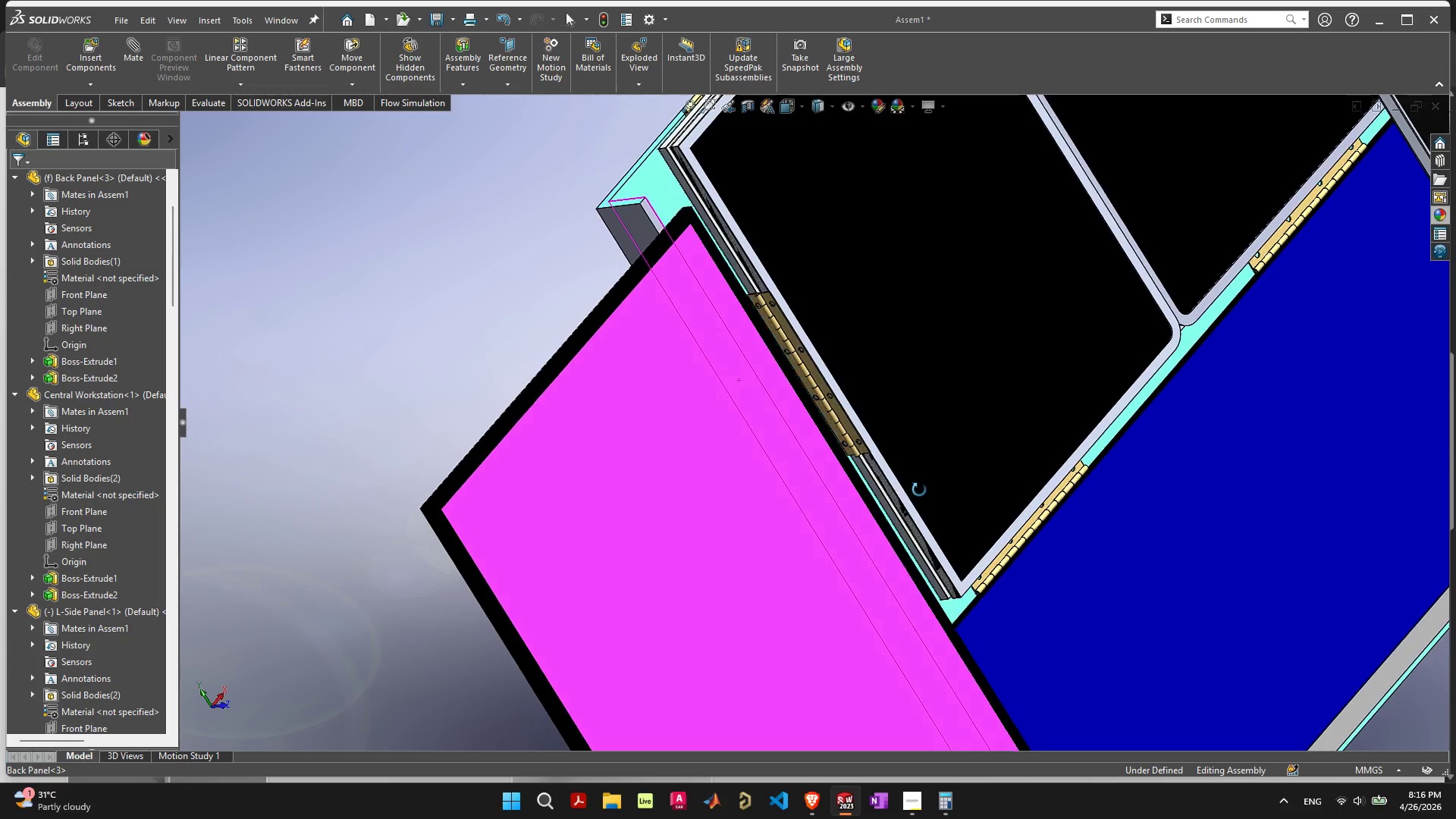 
scroll: coordinate [762, 367], scroll_direction: down, amount: 40.0
 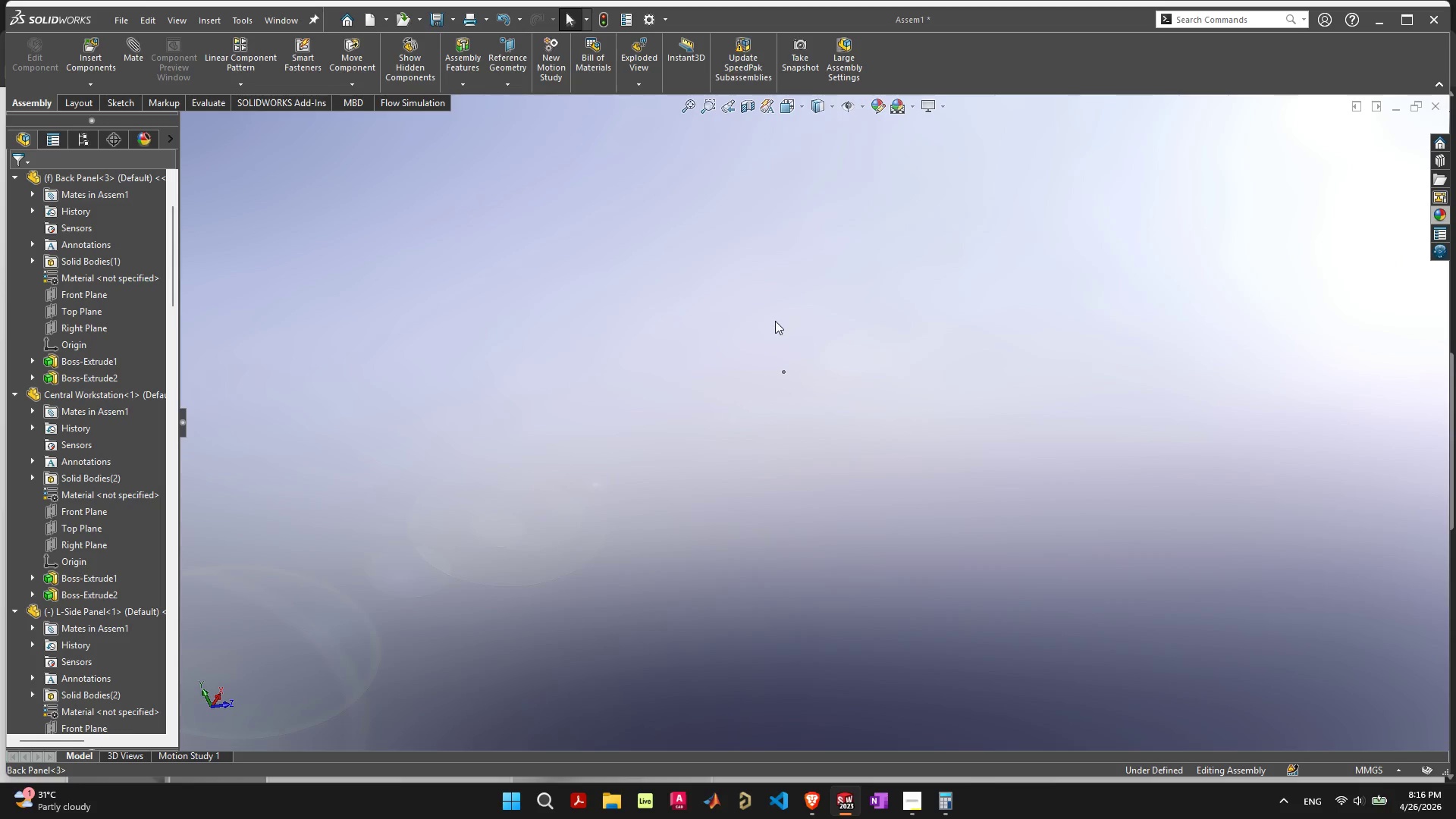 
key(F)
 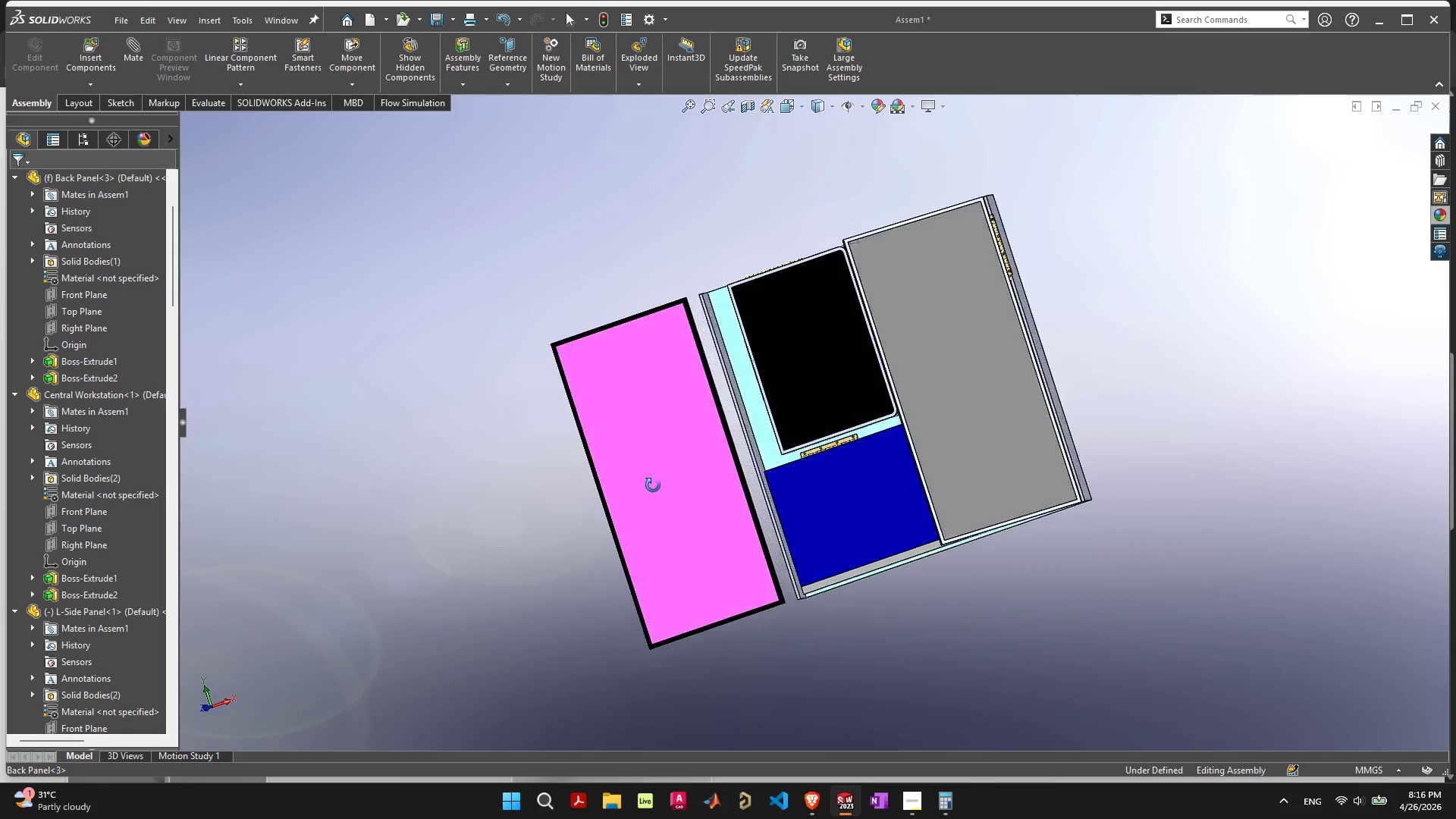 
wait(6.62)
 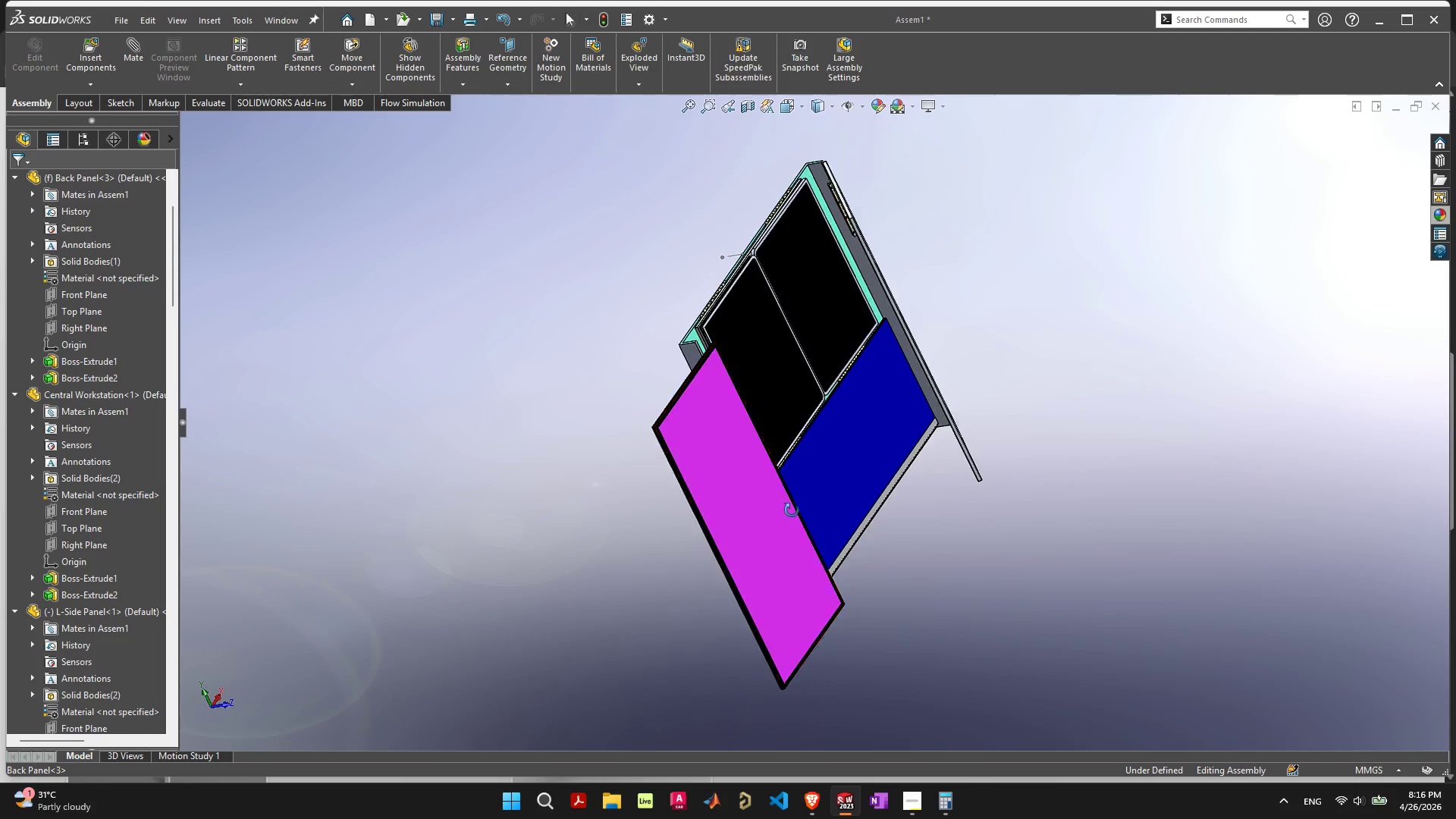 
scroll: coordinate [591, 529], scroll_direction: up, amount: 1.0
 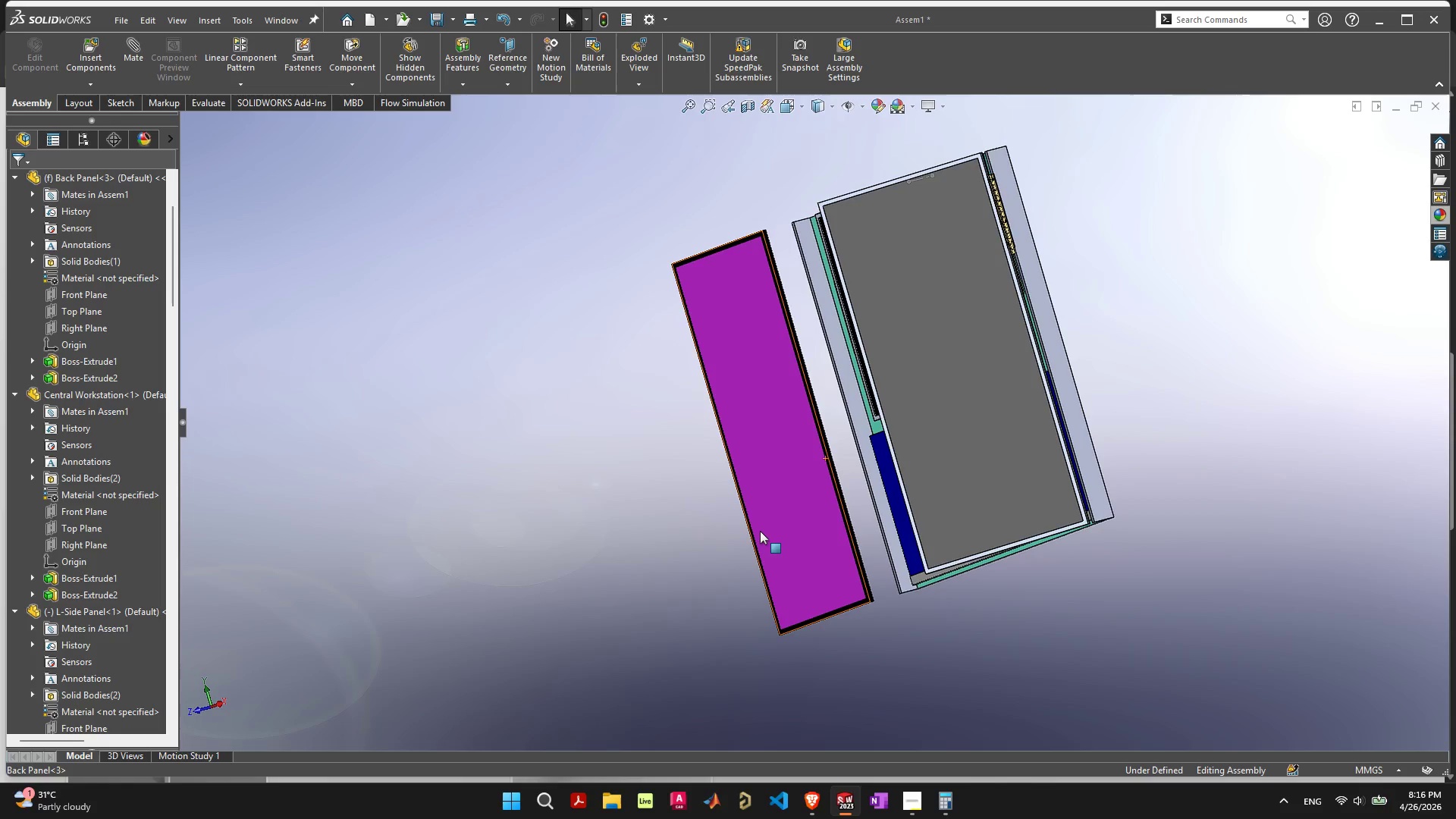 
left_click_drag(start_coordinate=[760, 532], to_coordinate=[693, 505])
 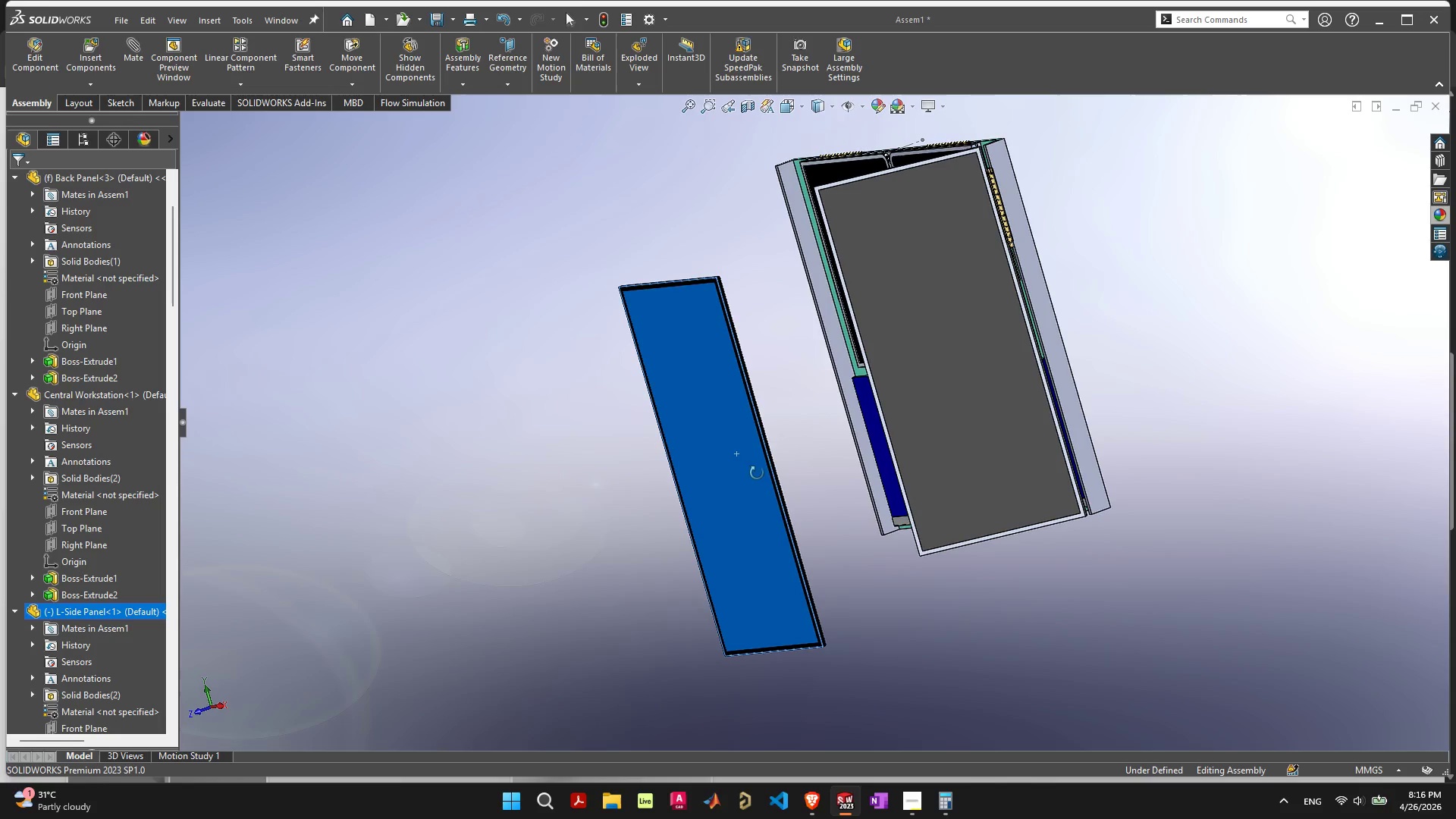 
key(Control+Z)
 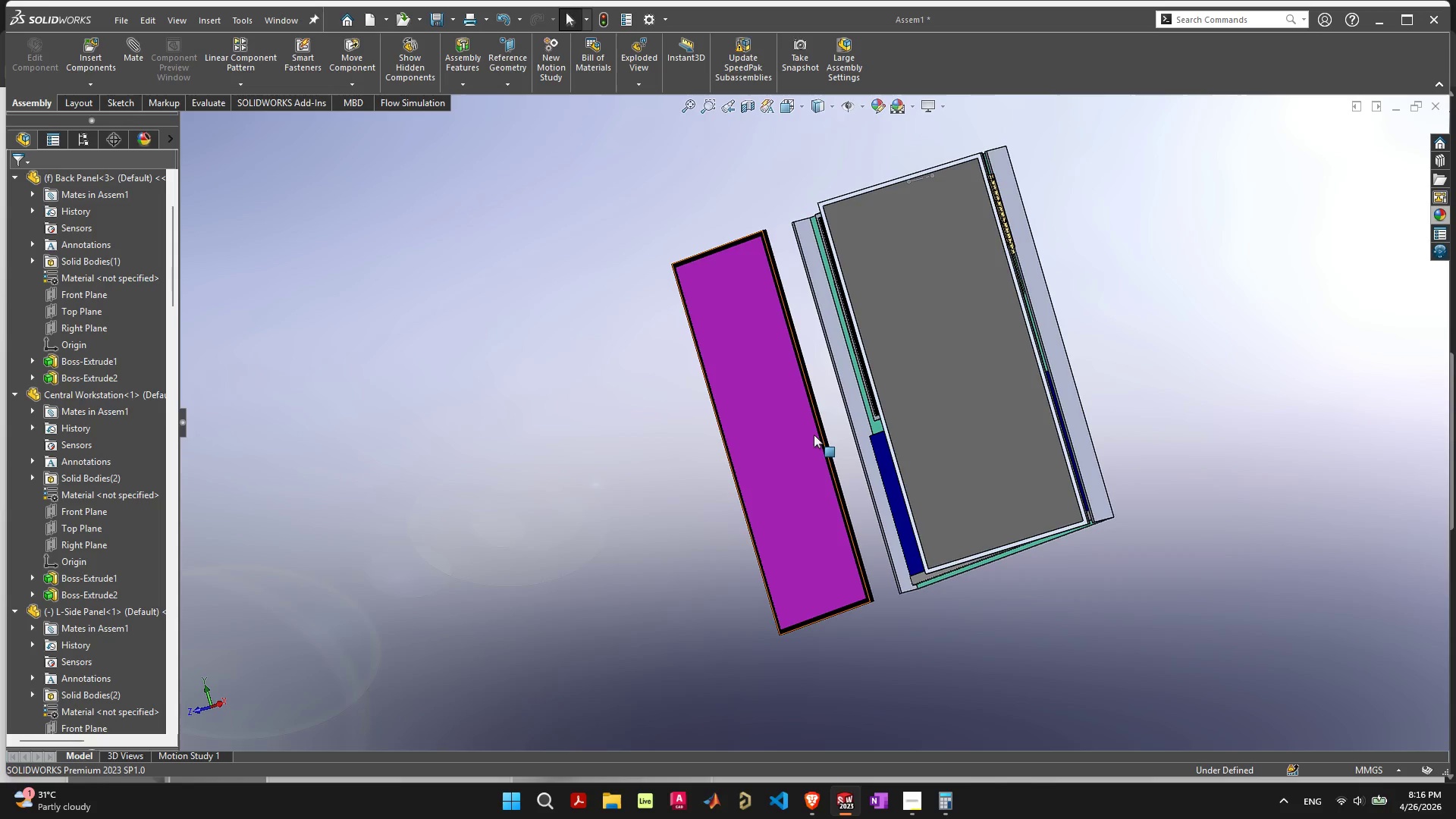 
key(Control+ControlLeft)
 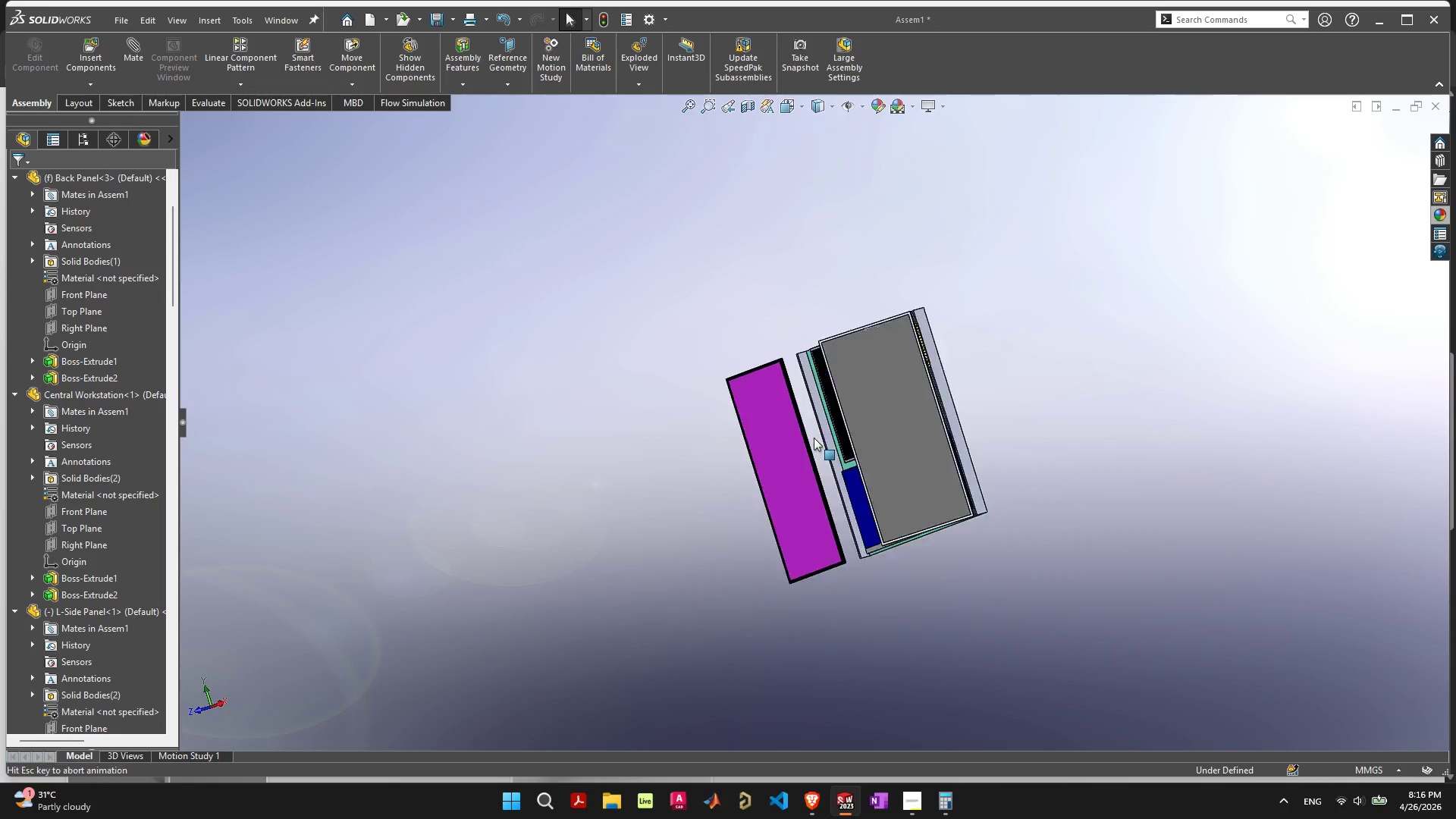 
key(Control+Z)
 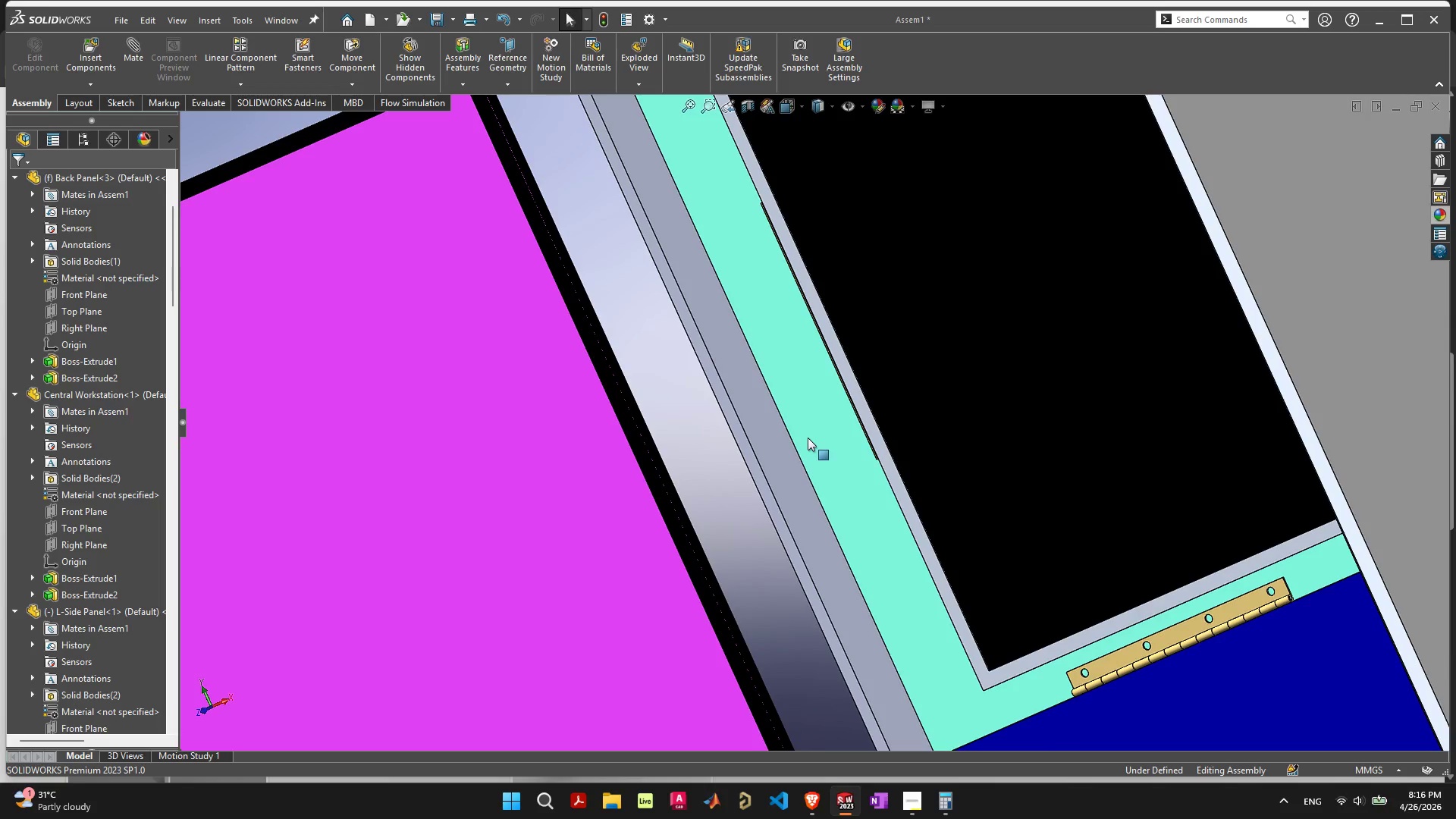 
scroll: coordinate [862, 462], scroll_direction: down, amount: 24.0
 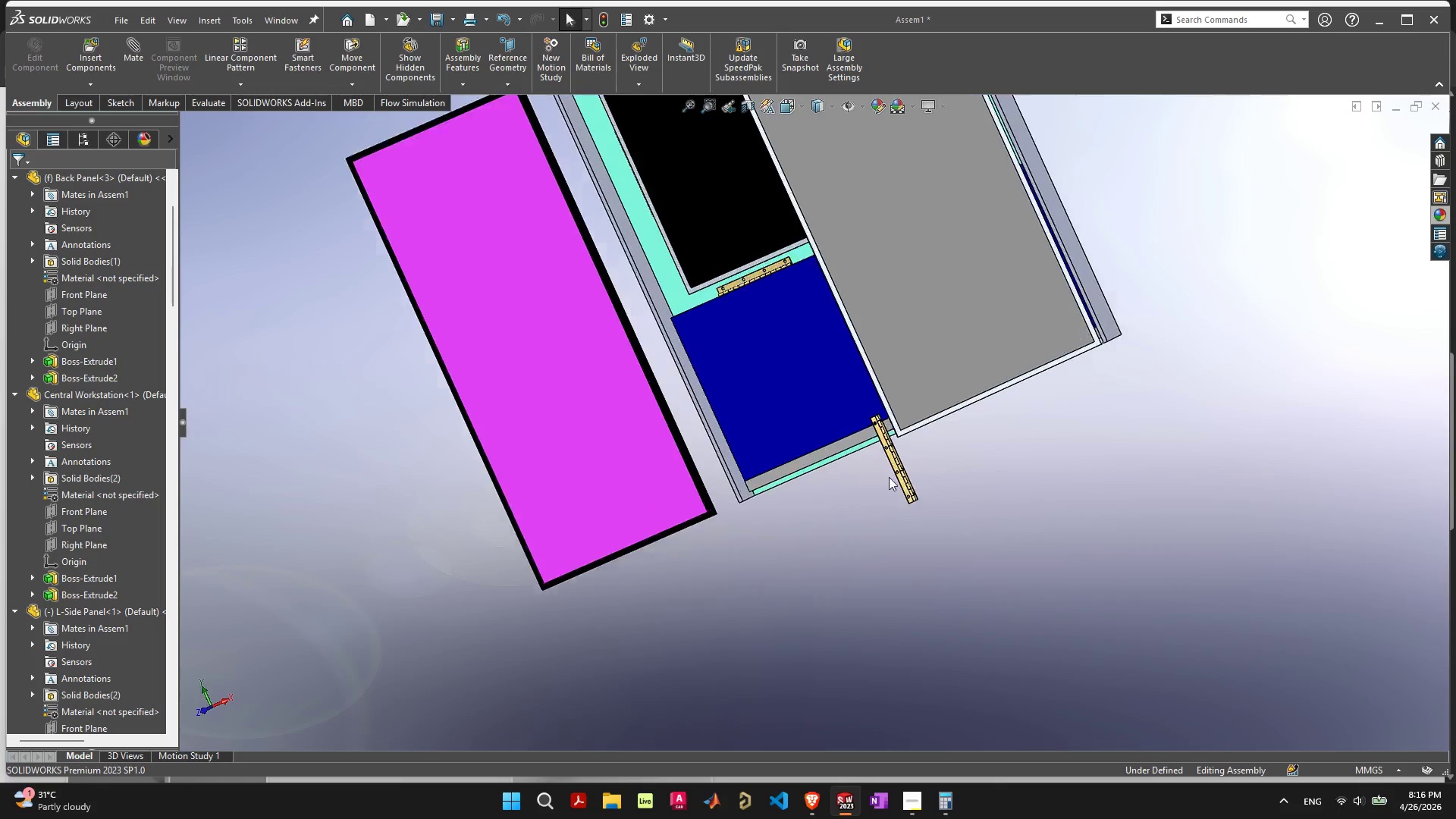 
scroll: coordinate [889, 476], scroll_direction: up, amount: 5.0
 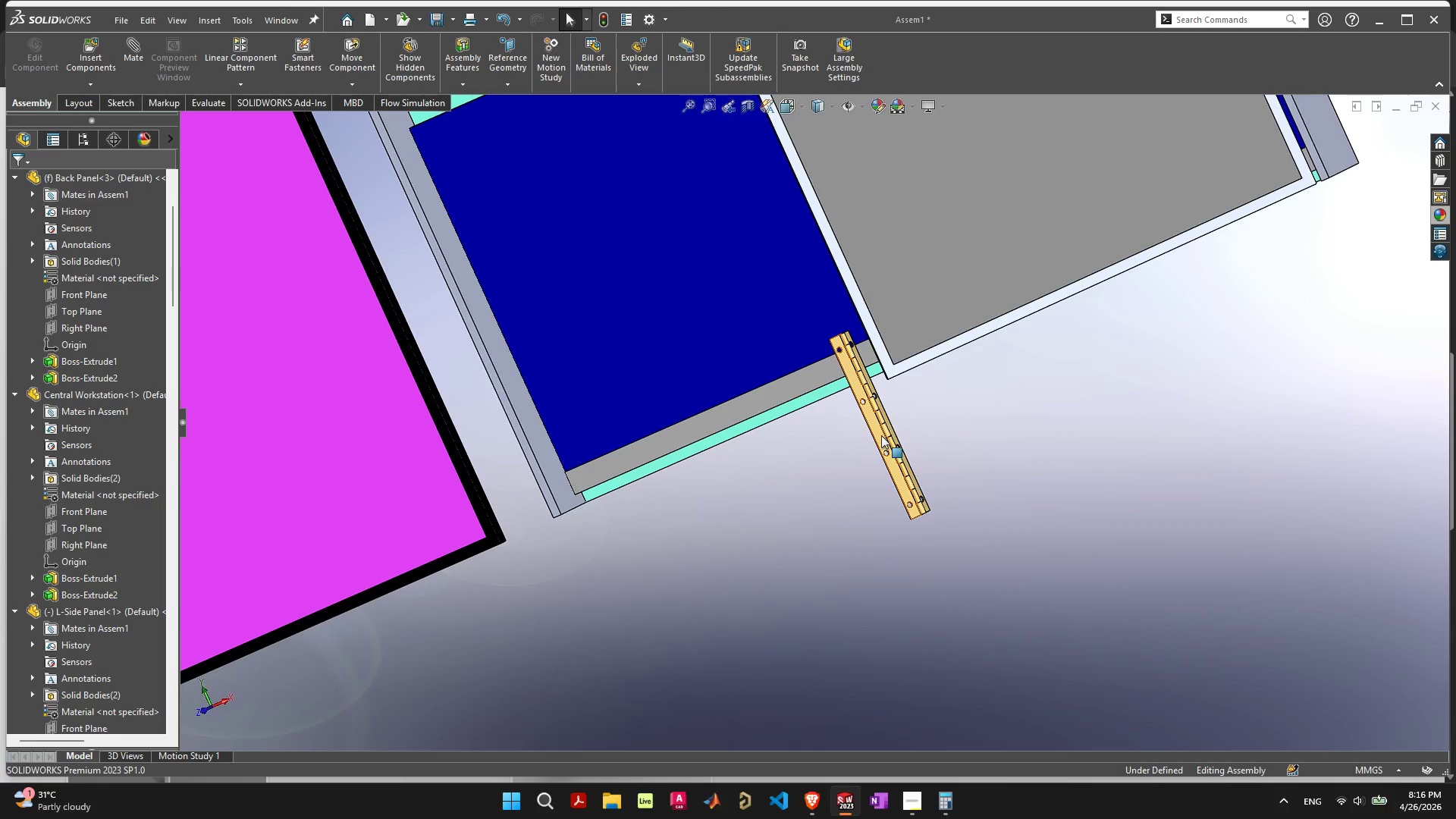 
left_click_drag(start_coordinate=[881, 435], to_coordinate=[426, 290])
 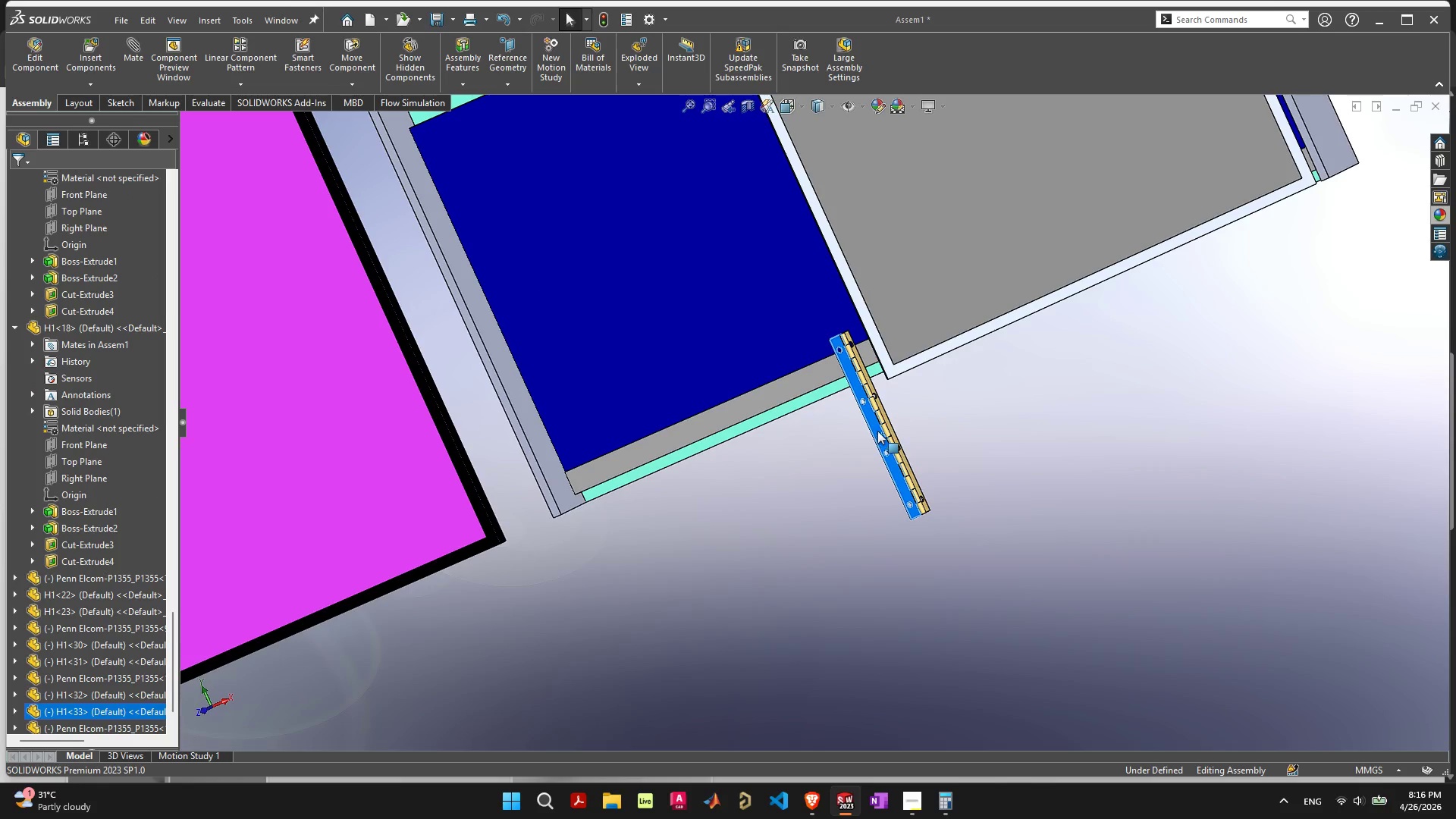 
left_click_drag(start_coordinate=[874, 426], to_coordinate=[475, 357])
 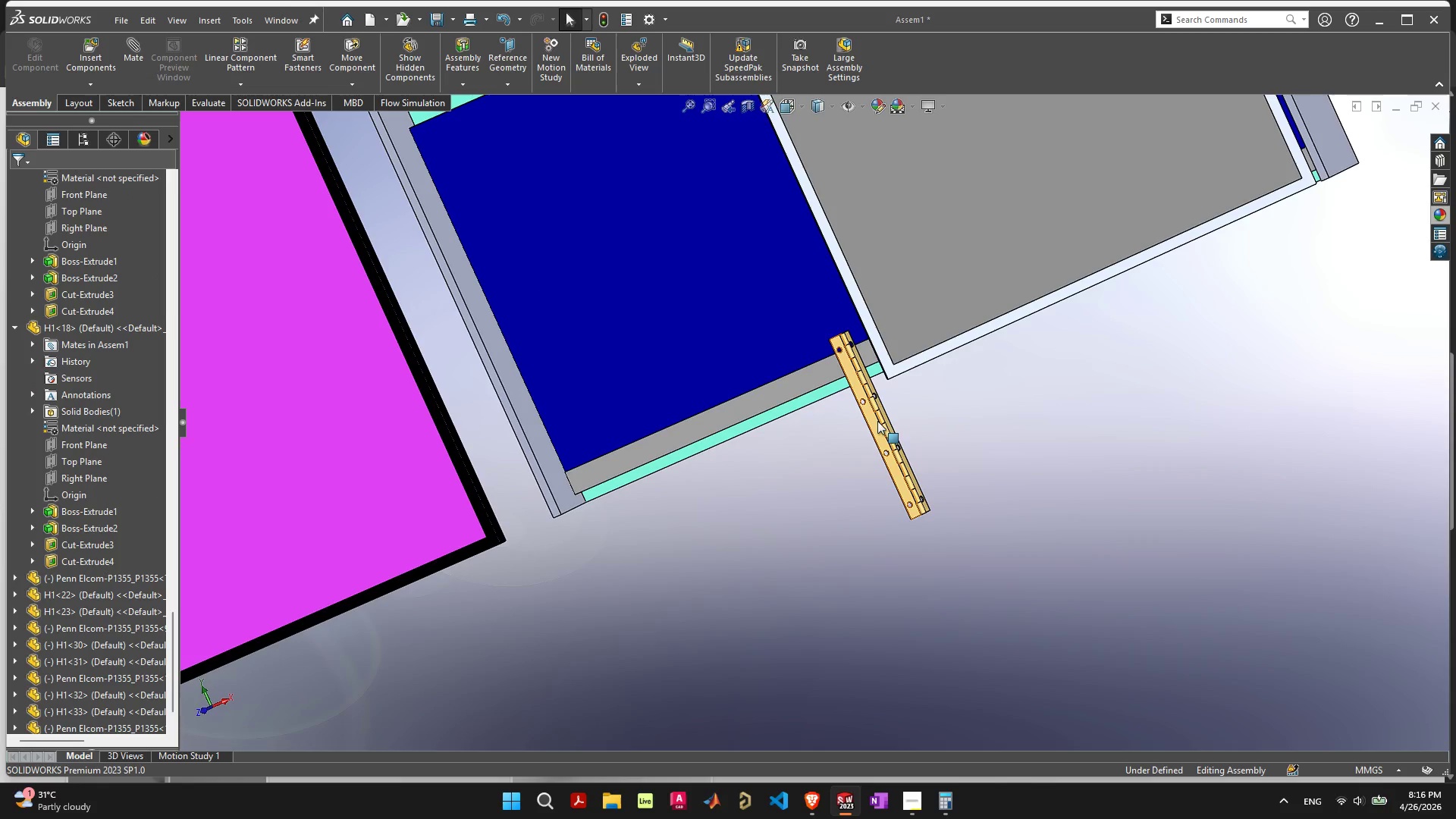 
left_click_drag(start_coordinate=[877, 425], to_coordinate=[866, 451])
 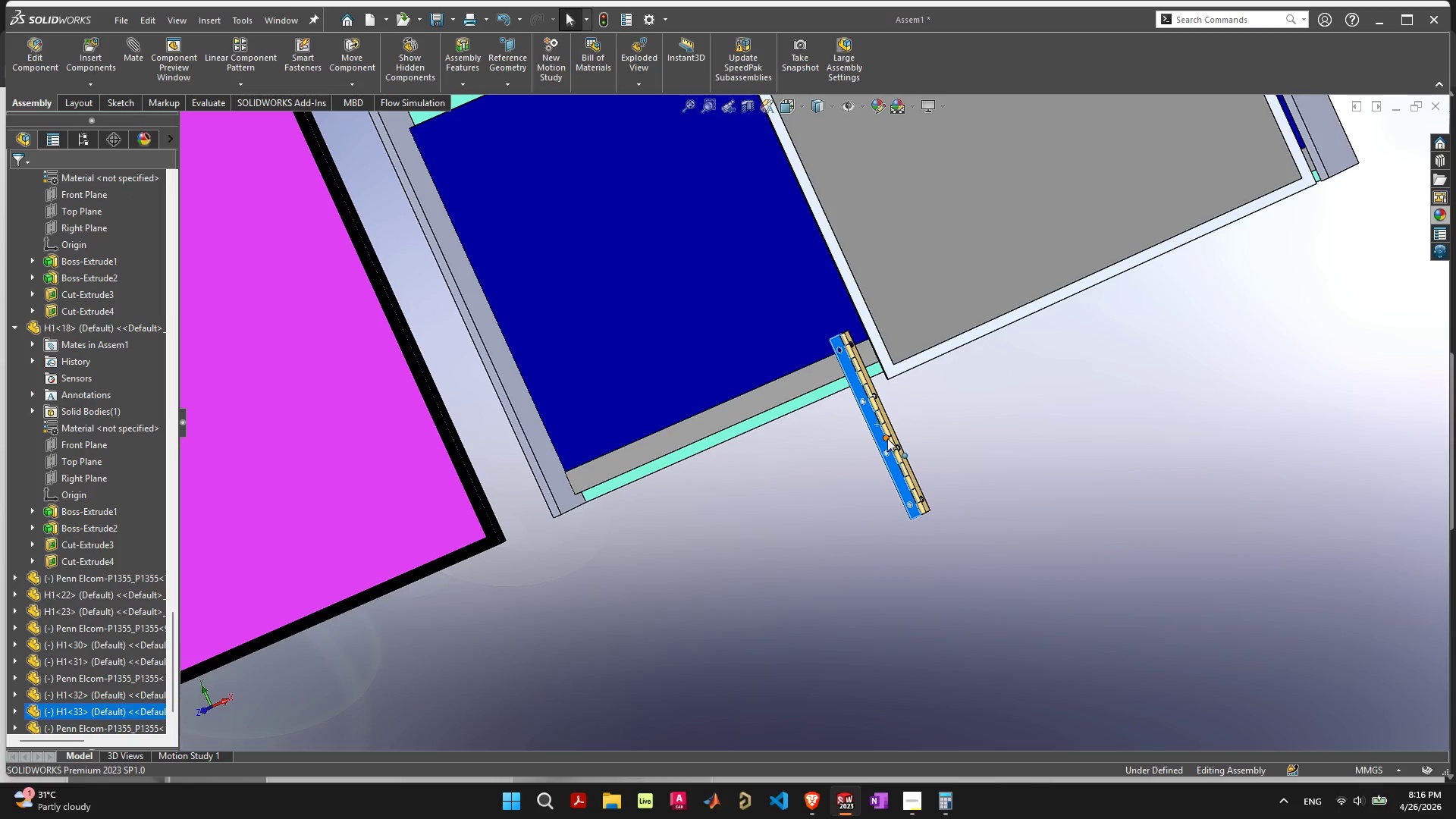 
left_click_drag(start_coordinate=[881, 441], to_coordinate=[918, 547])
 